 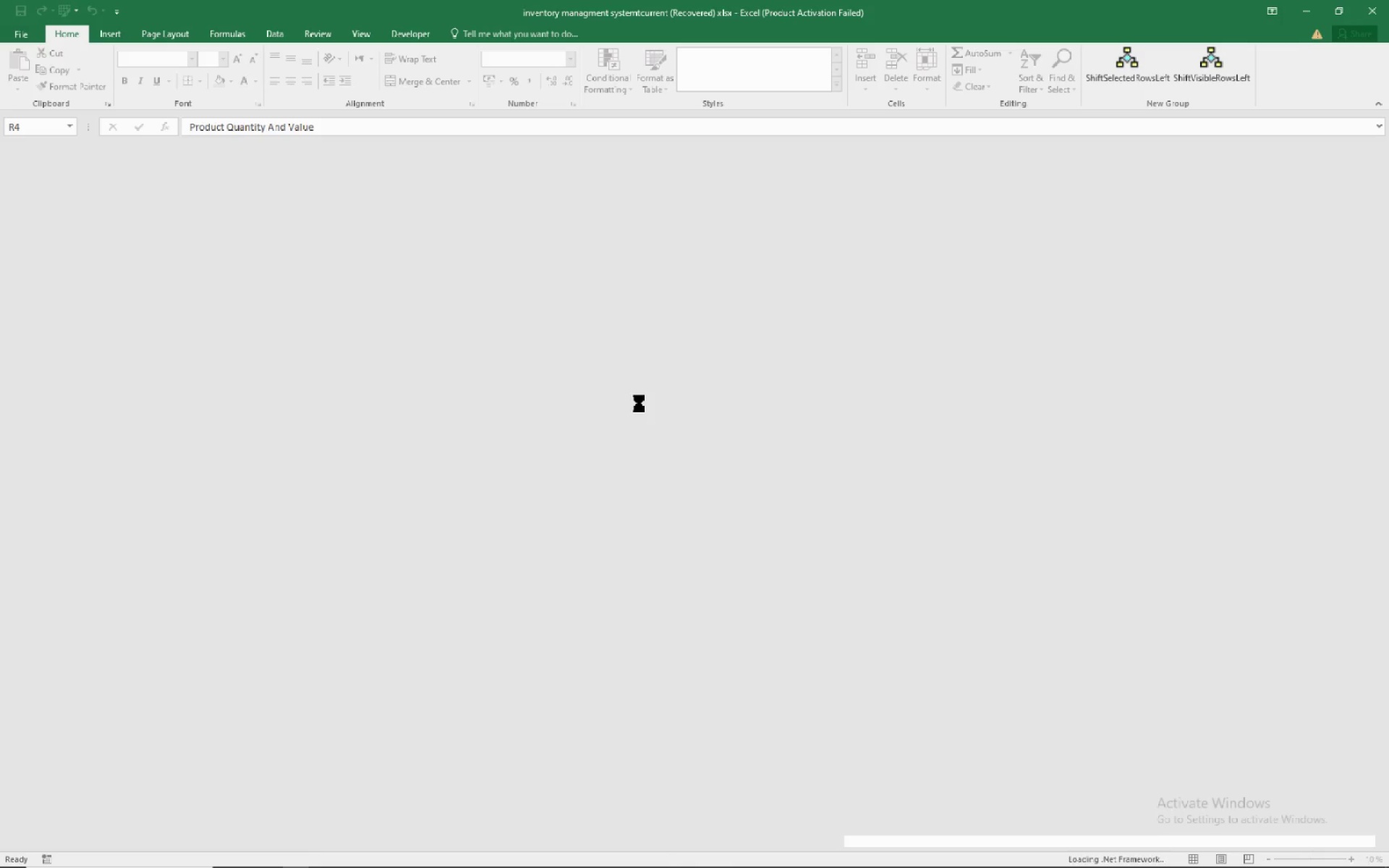 
left_click([415, 834])
 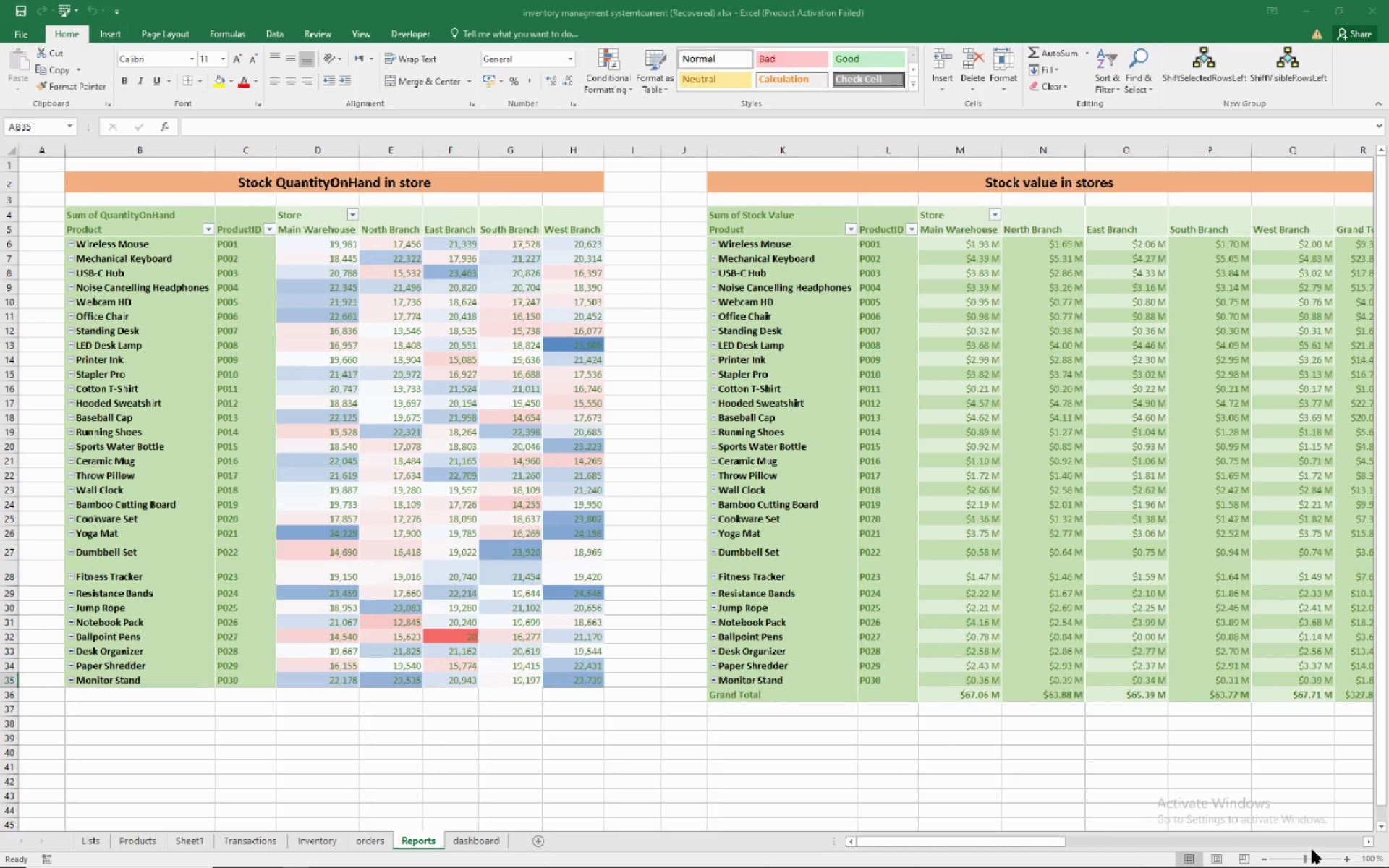 
double_click([1368, 842])
 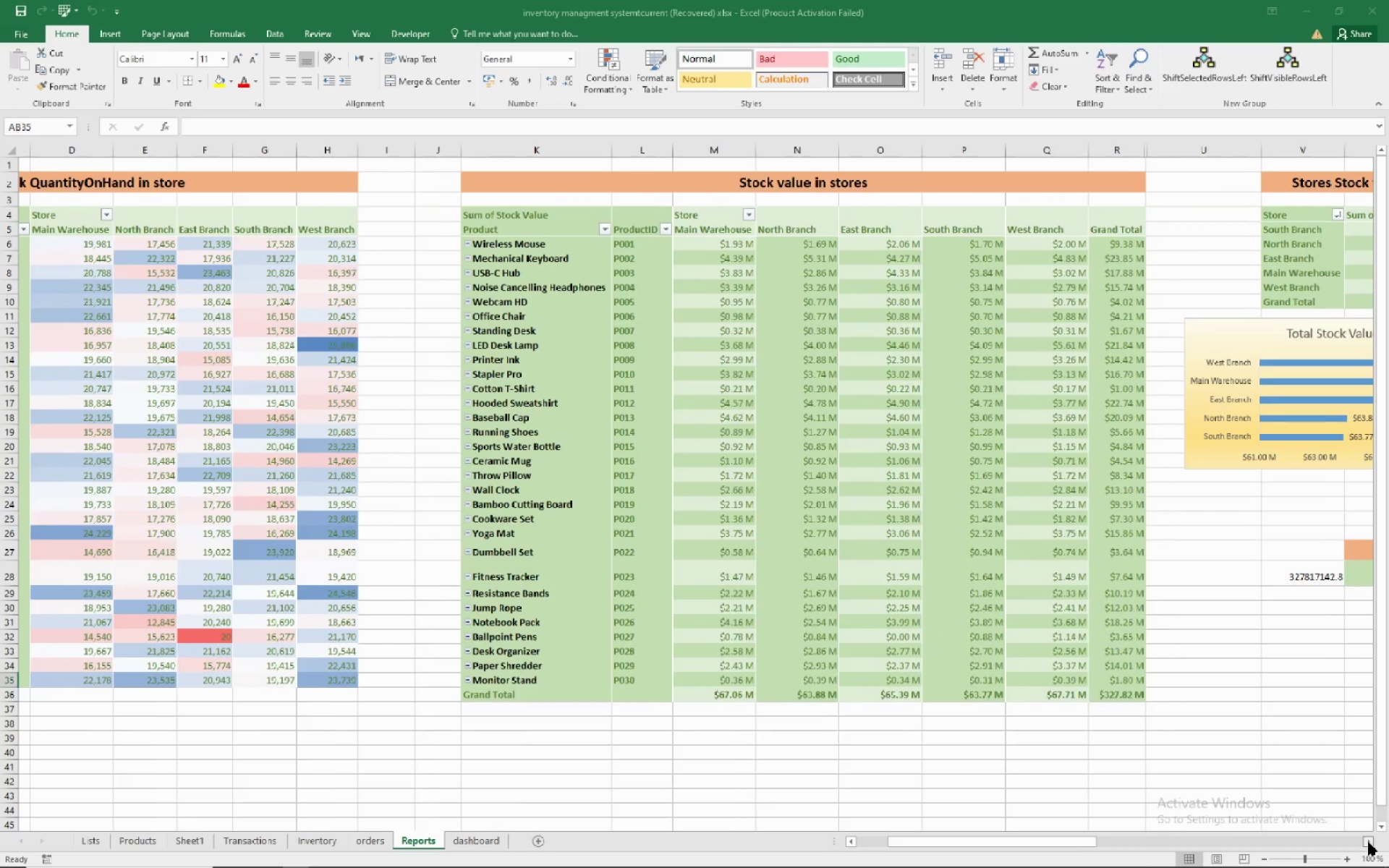 
triple_click([1368, 842])
 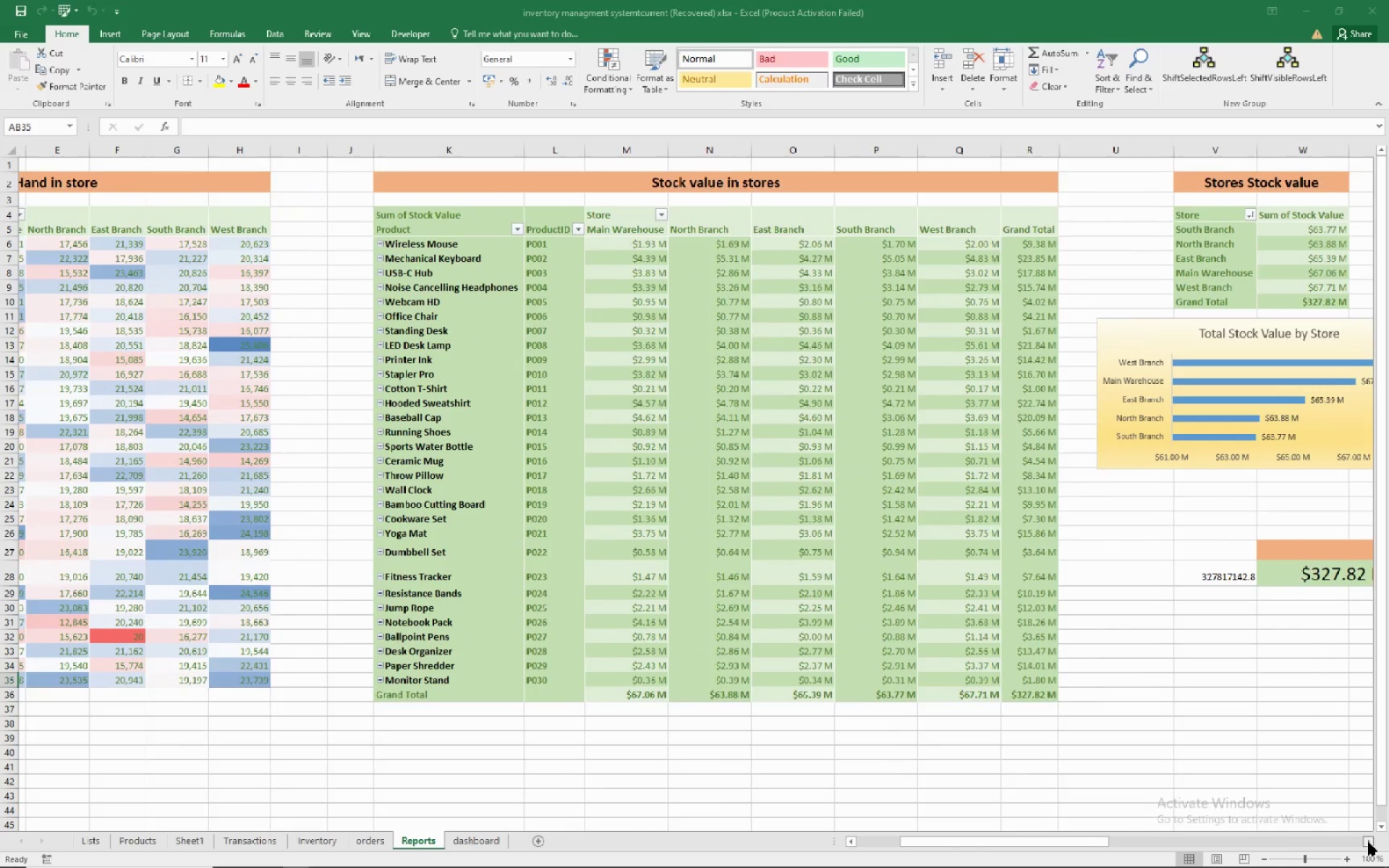 
triple_click([1368, 842])
 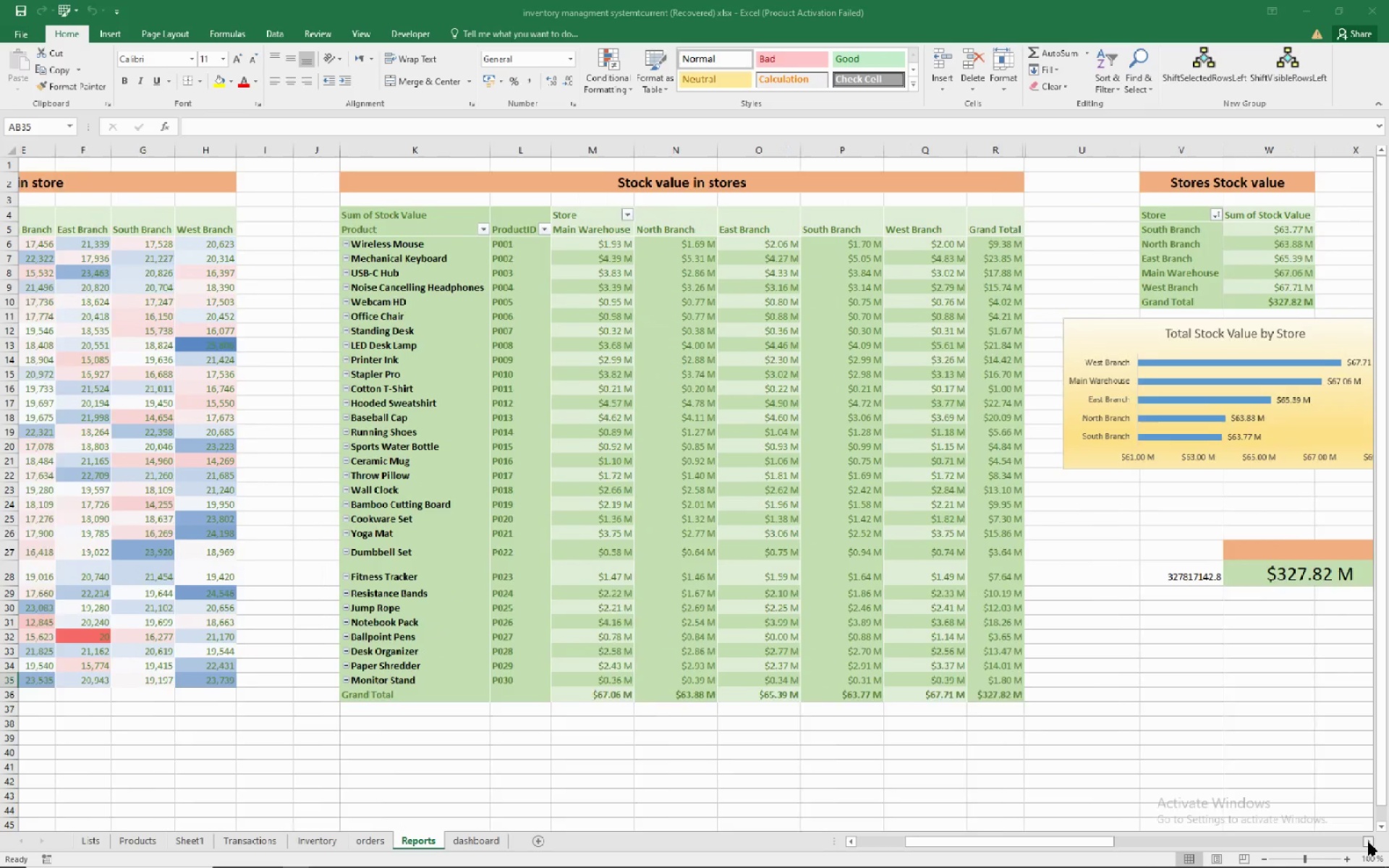 
triple_click([1368, 842])
 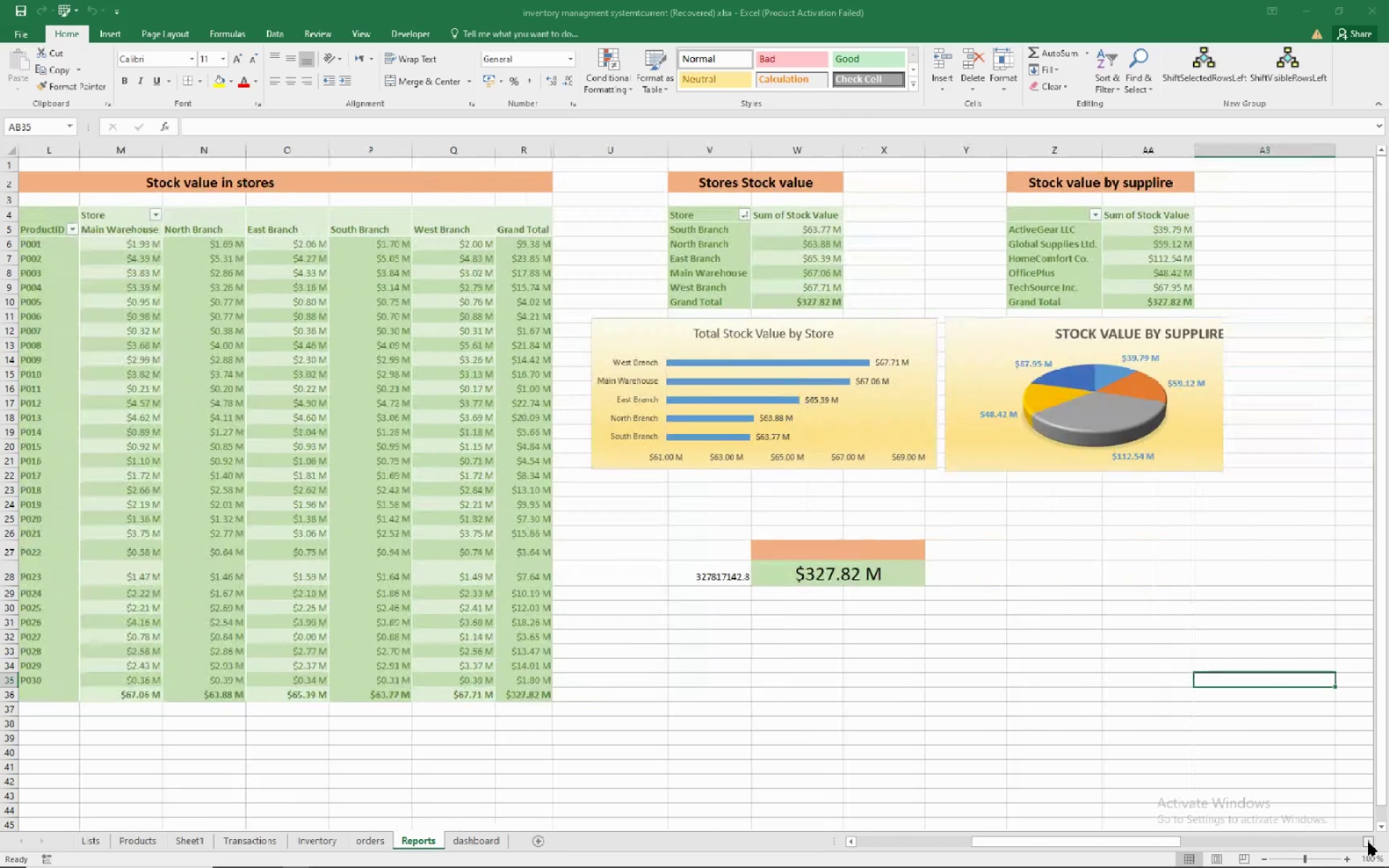 
triple_click([1368, 842])
 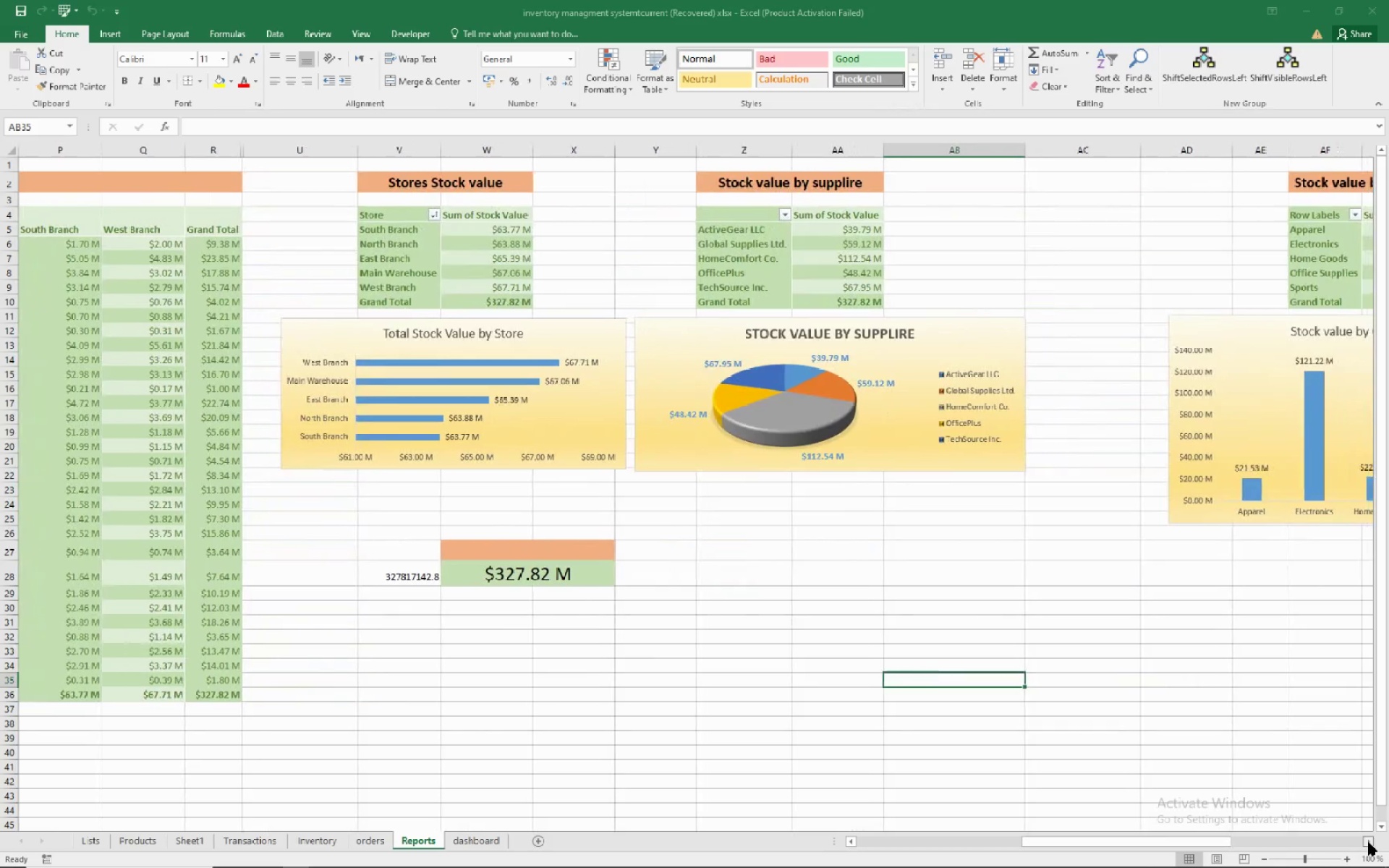 
left_click([1368, 842])
 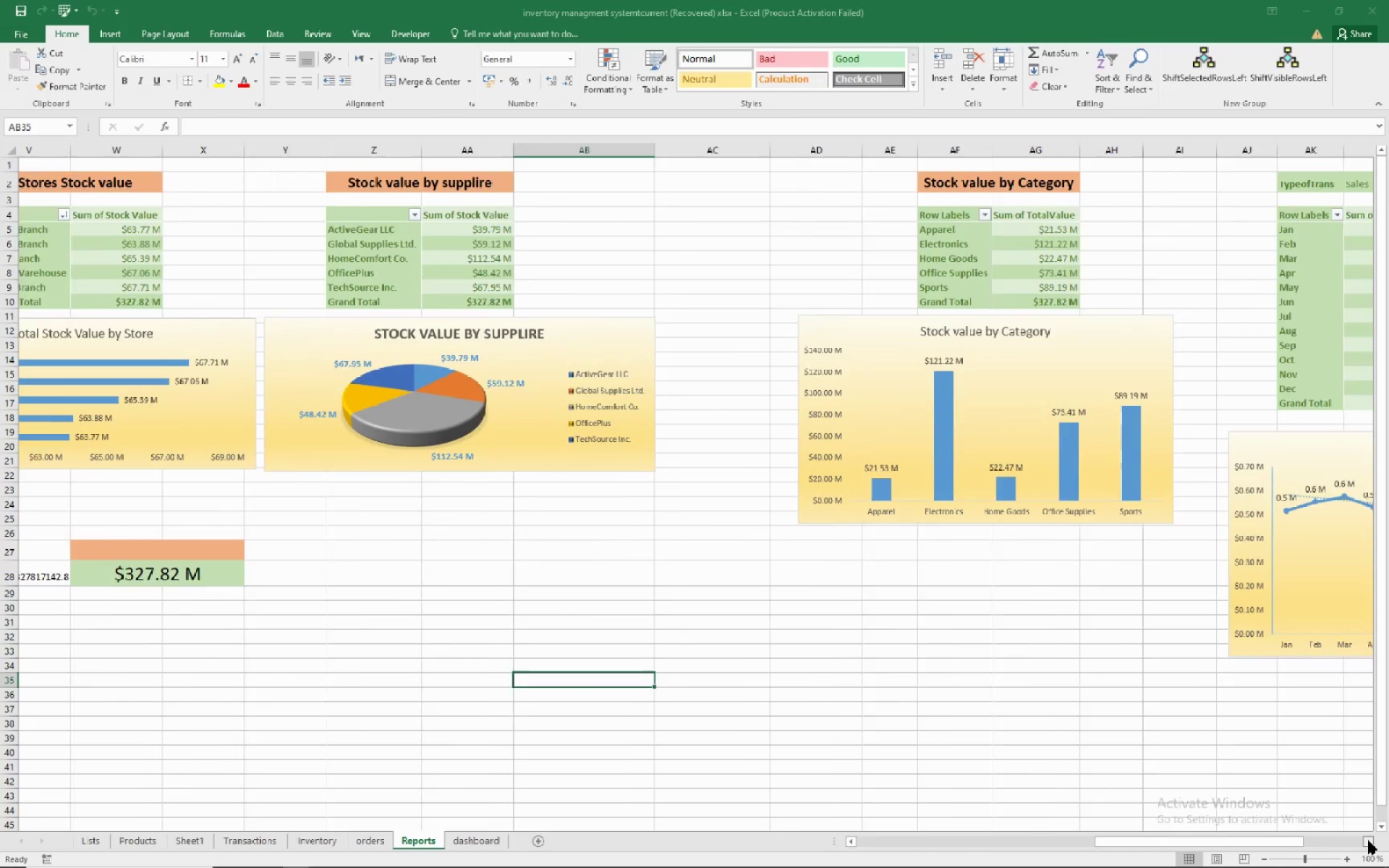 
double_click([1368, 841])
 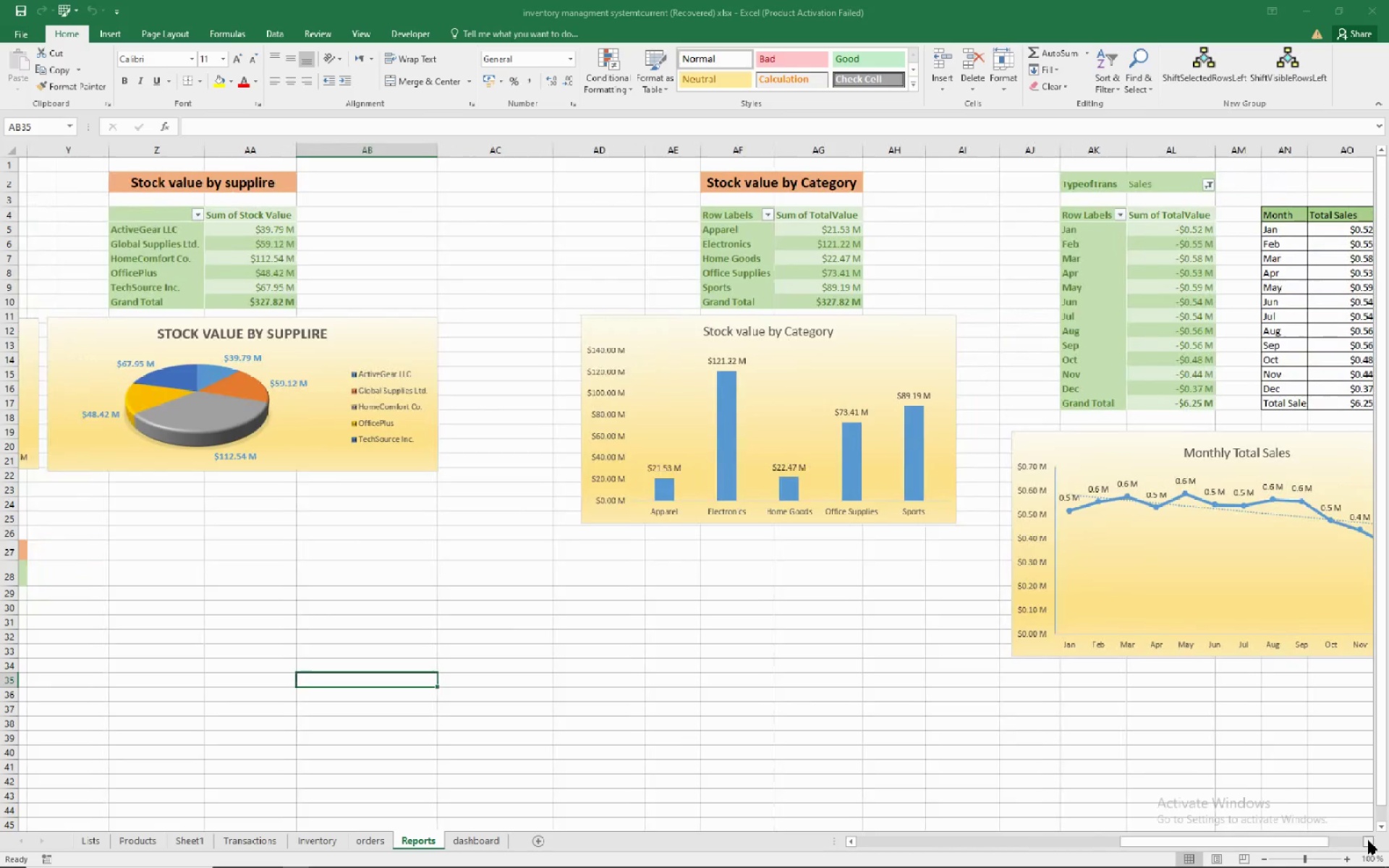 
triple_click([1368, 841])
 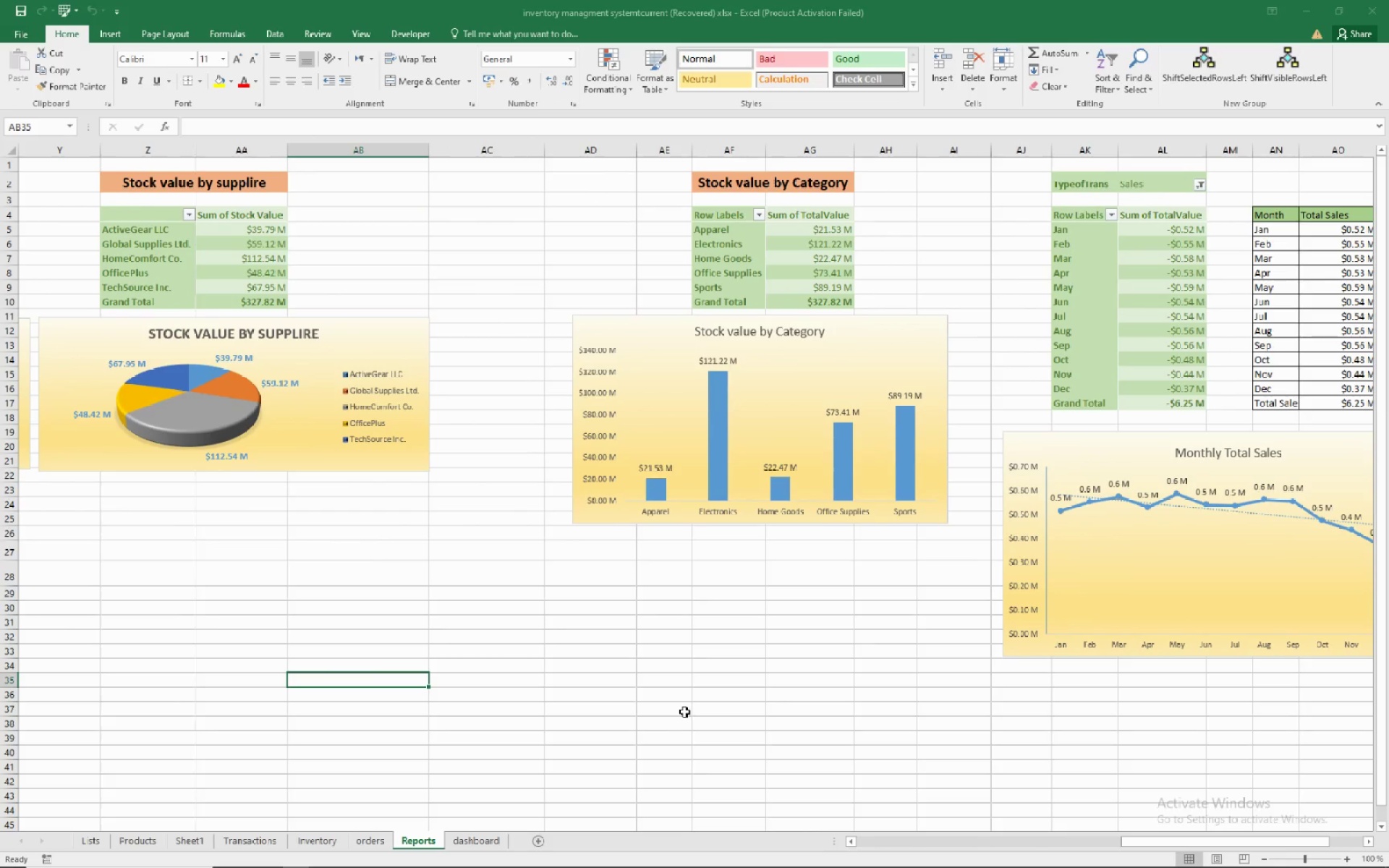 
left_click([684, 701])
 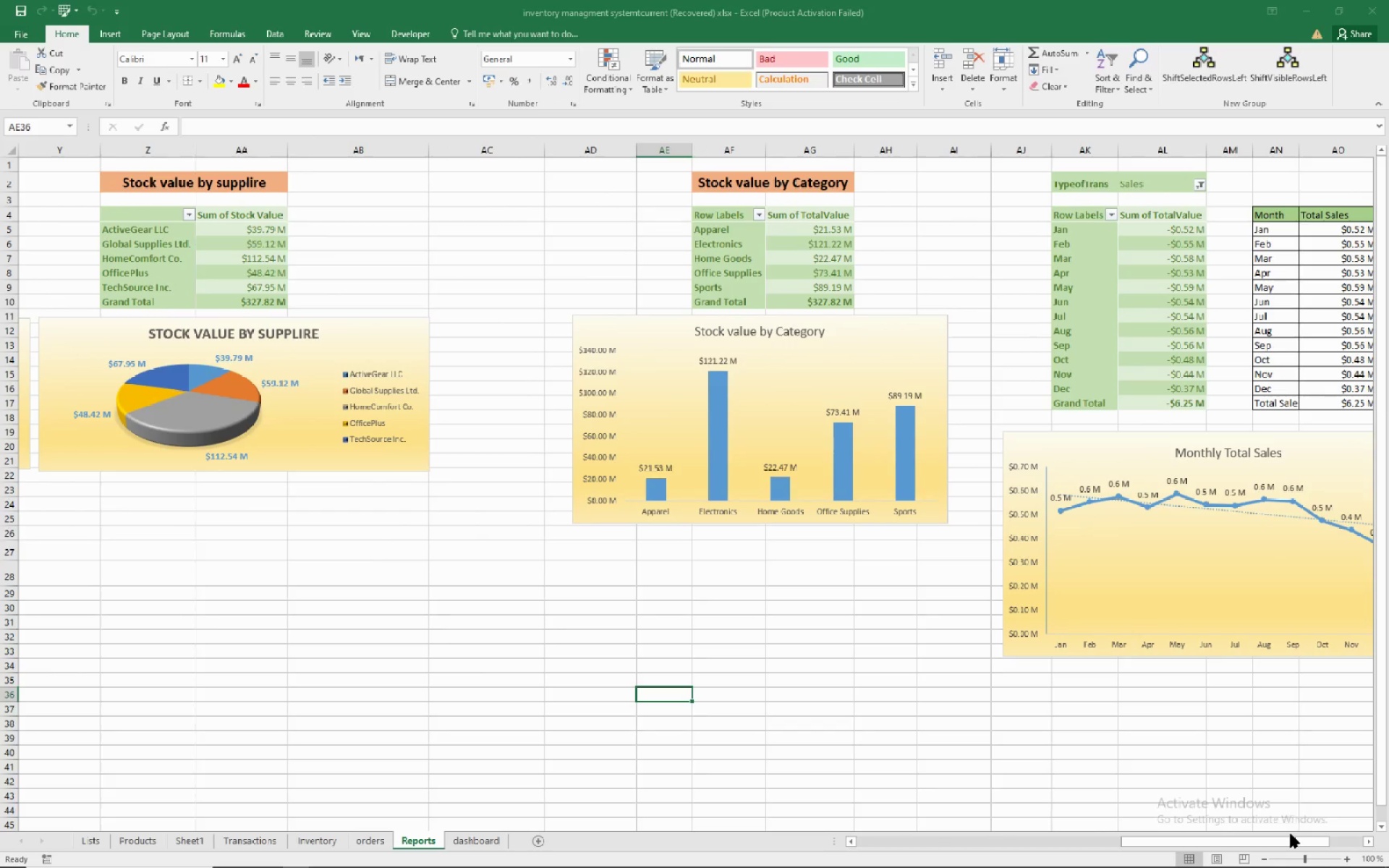 
left_click_drag(start_coordinate=[1276, 843], to_coordinate=[1323, 843])
 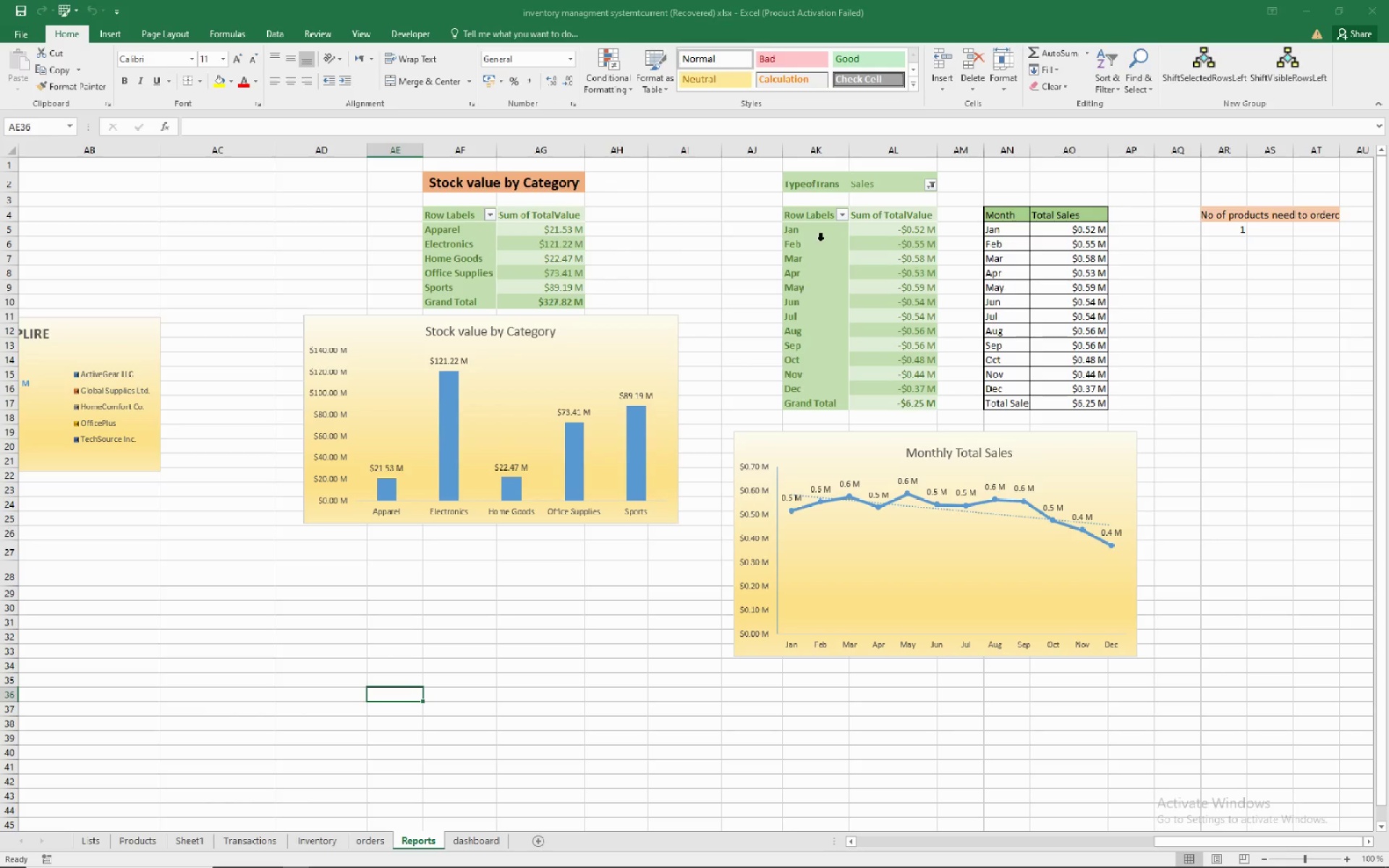 
left_click([821, 239])
 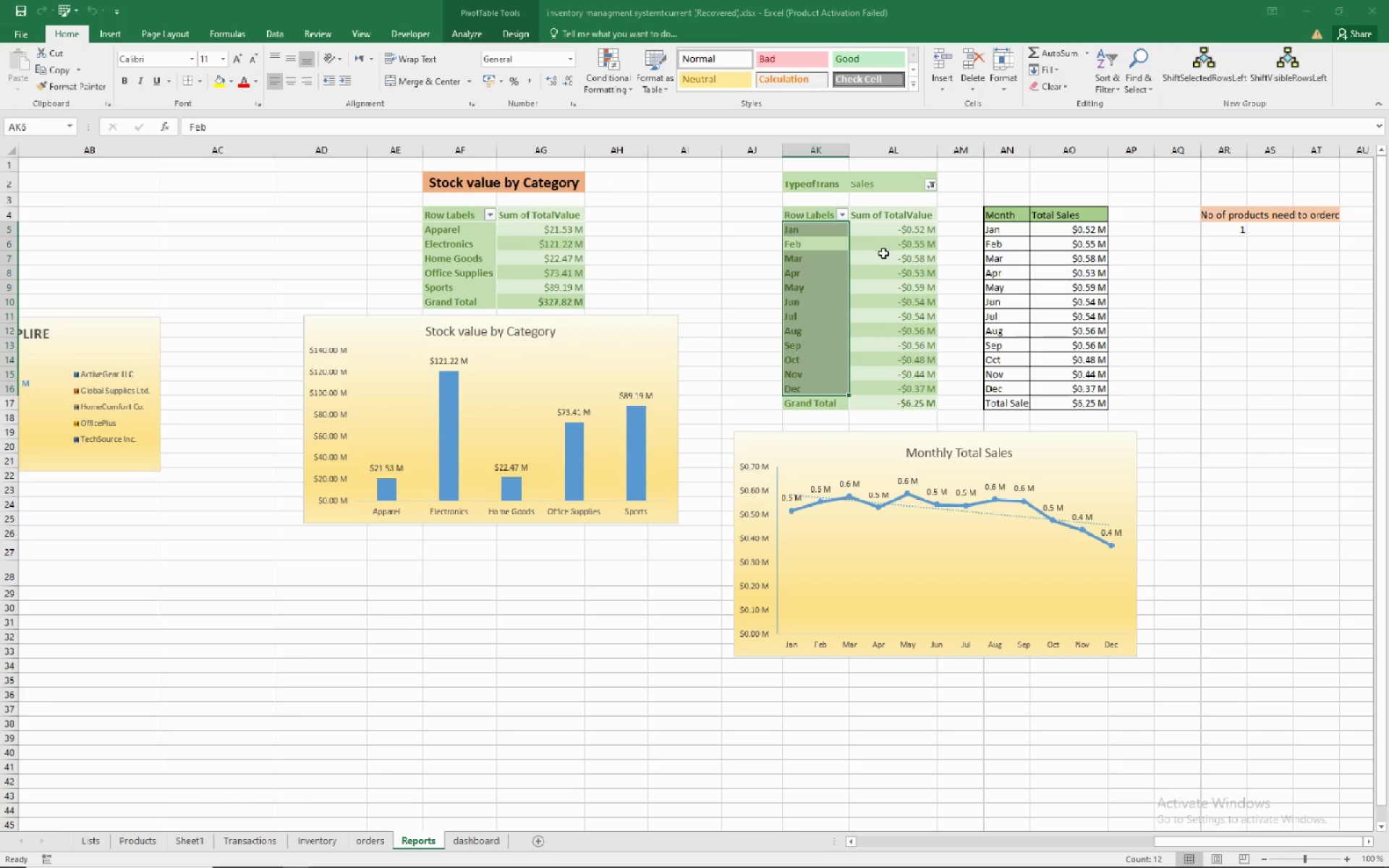 
left_click([883, 253])
 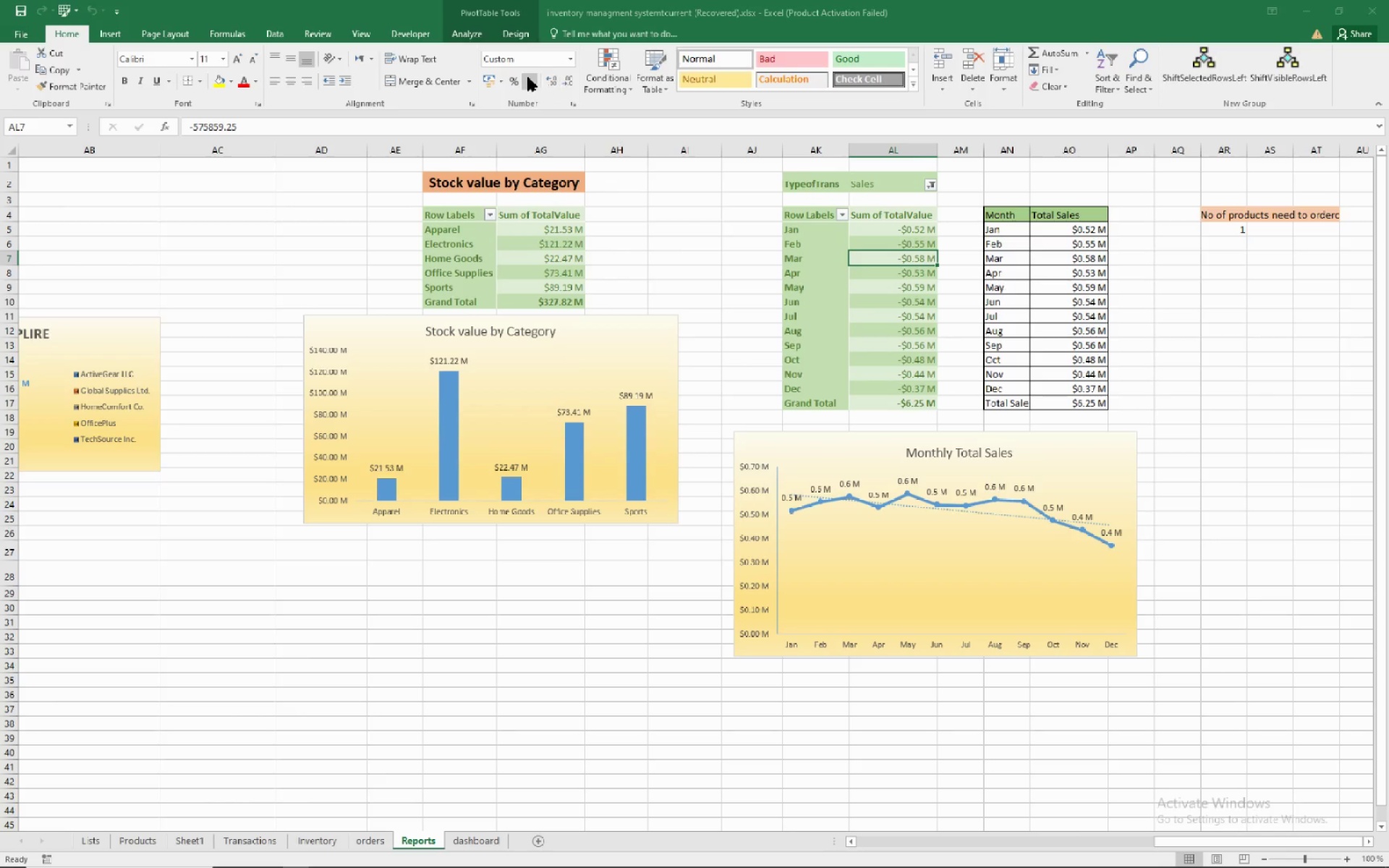 
left_click([456, 30])
 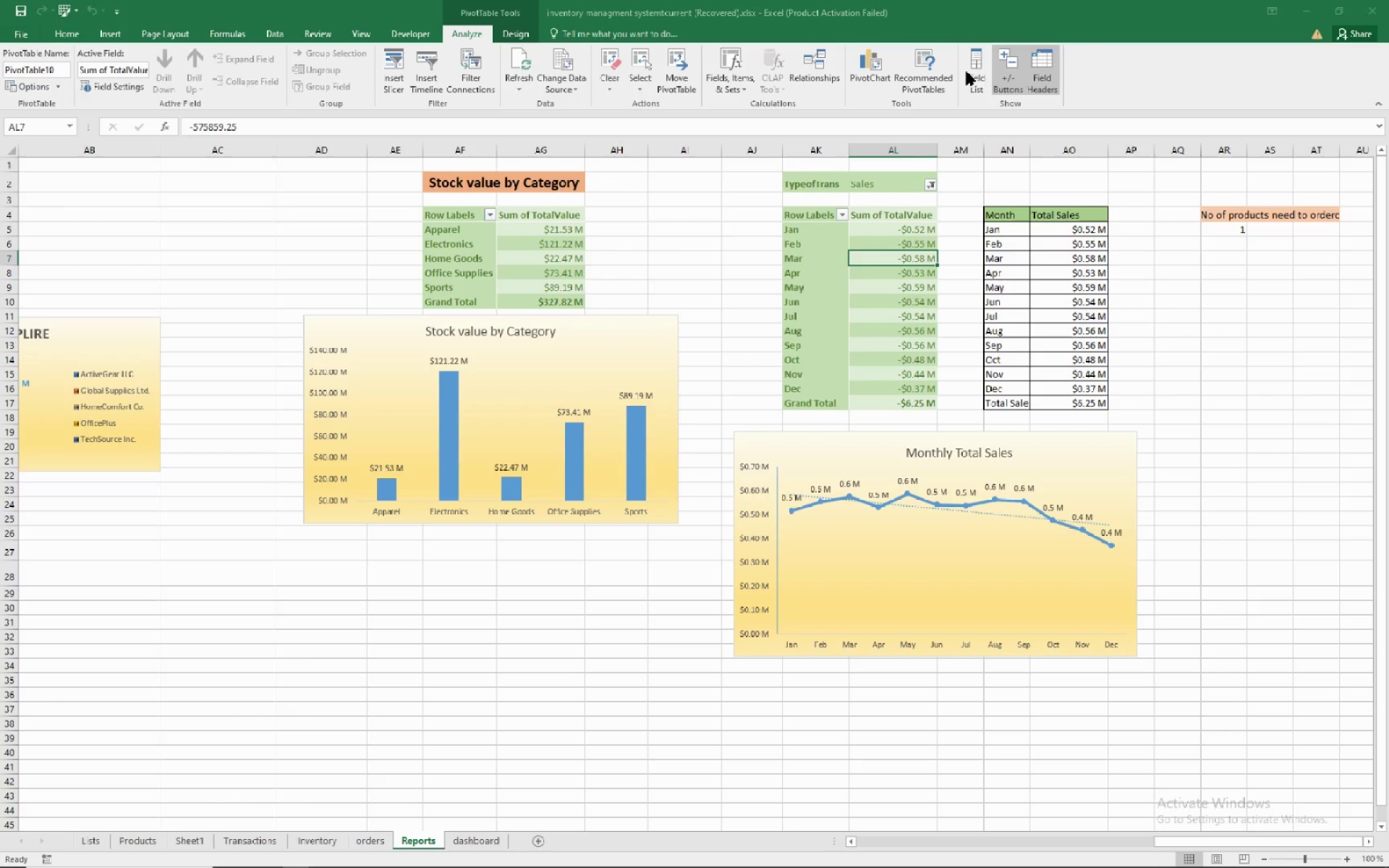 
left_click([972, 72])
 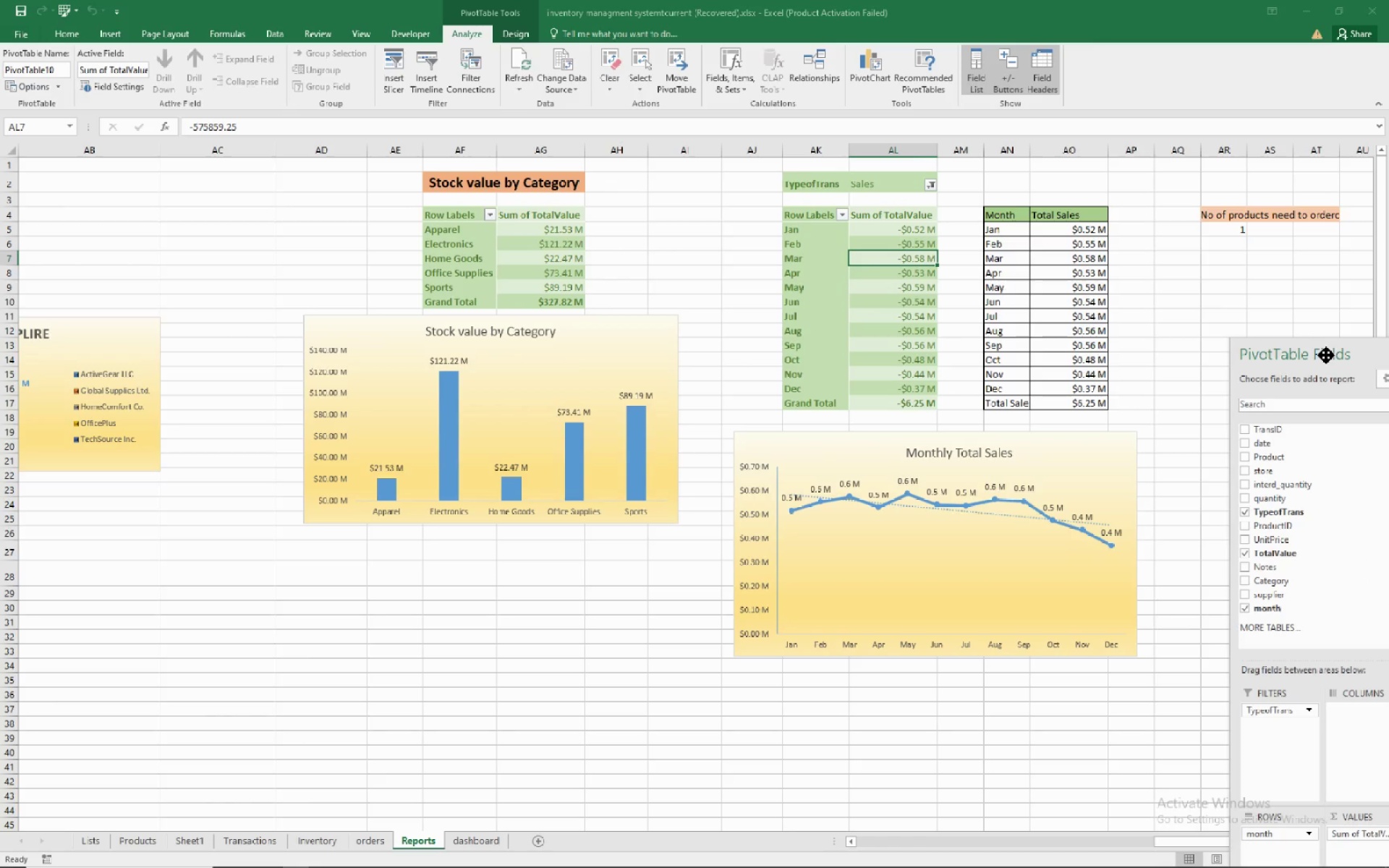 
left_click_drag(start_coordinate=[1320, 357], to_coordinate=[1245, 286])
 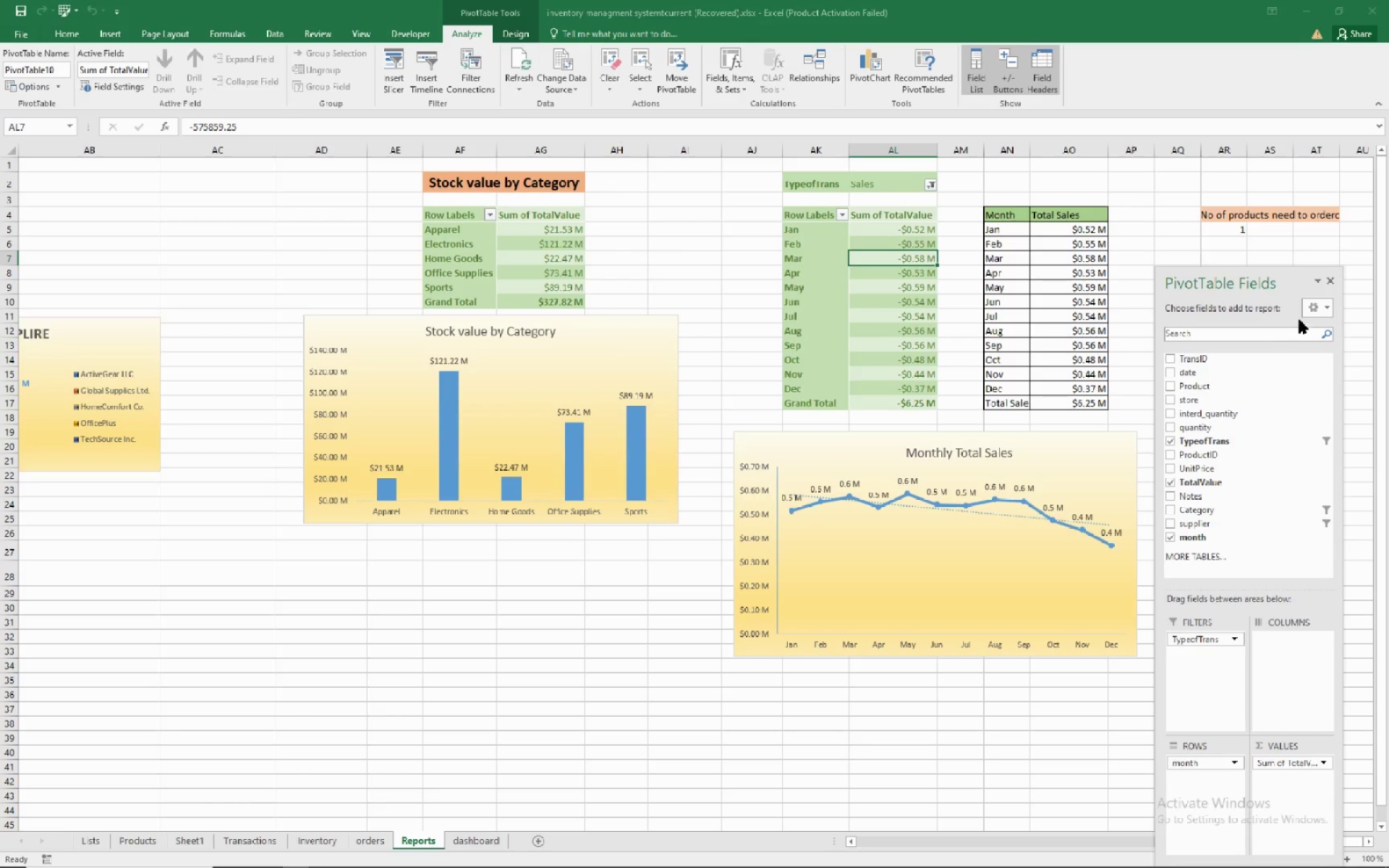 
left_click([1332, 282])
 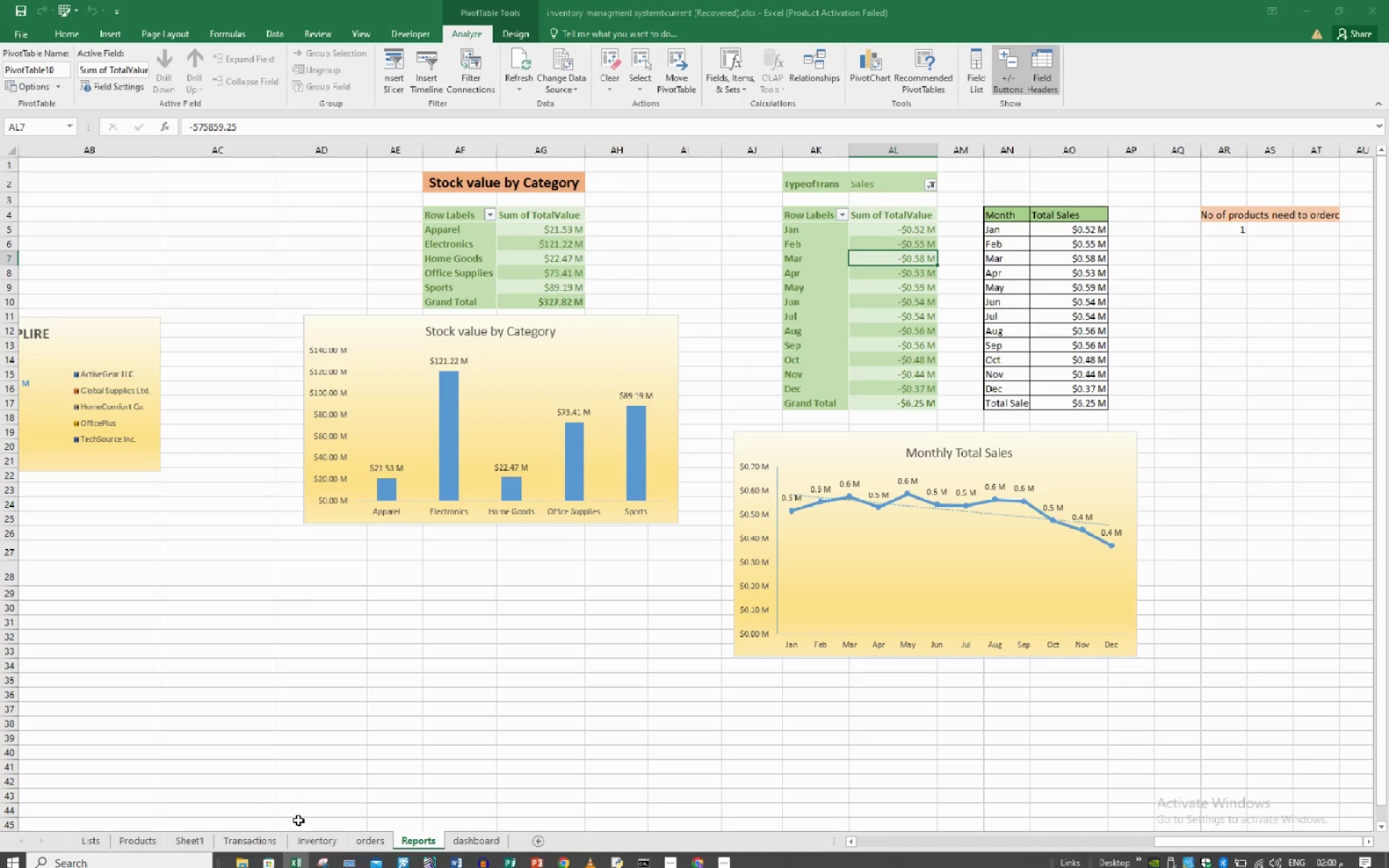 
left_click([241, 834])
 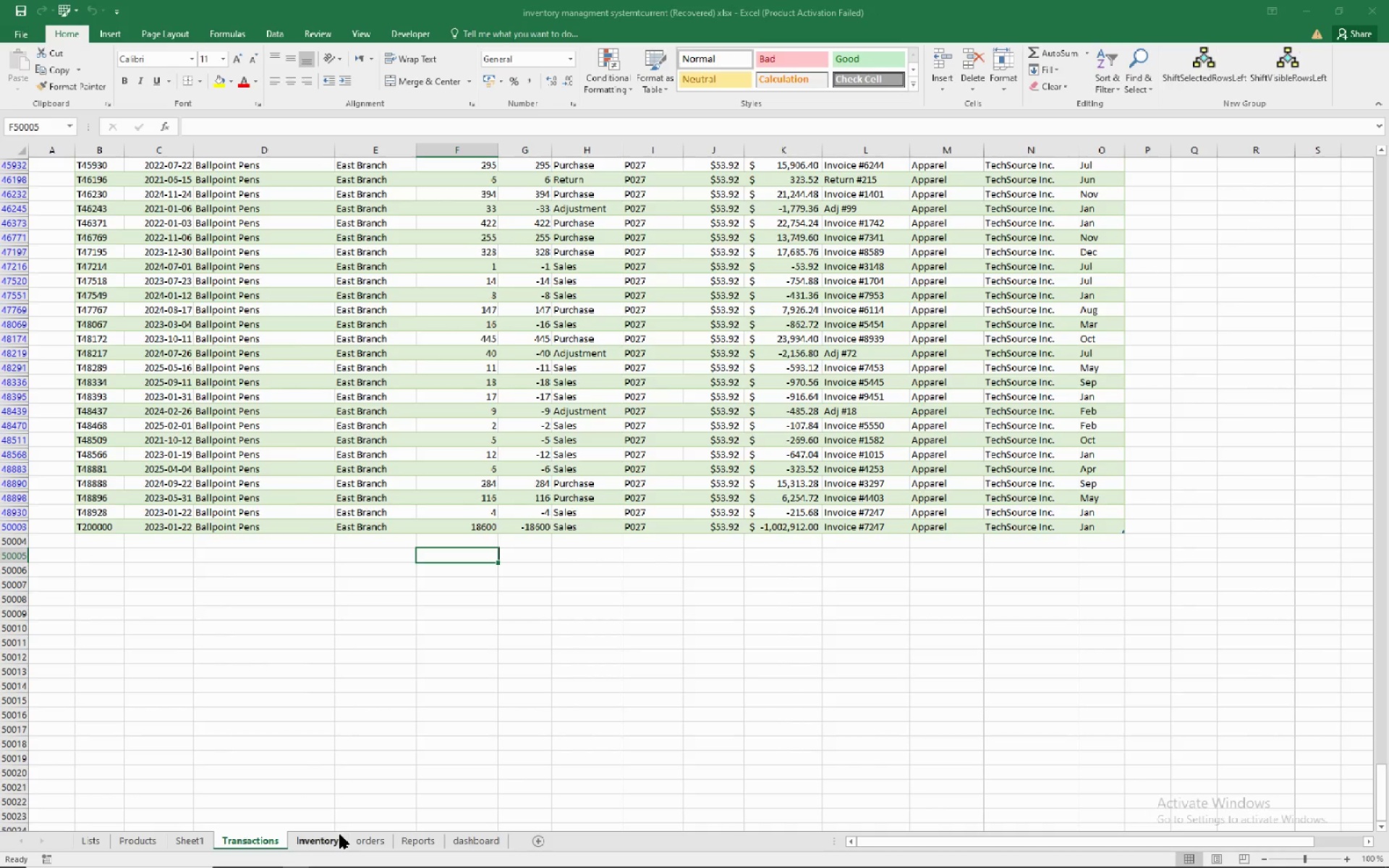 
left_click([426, 838])
 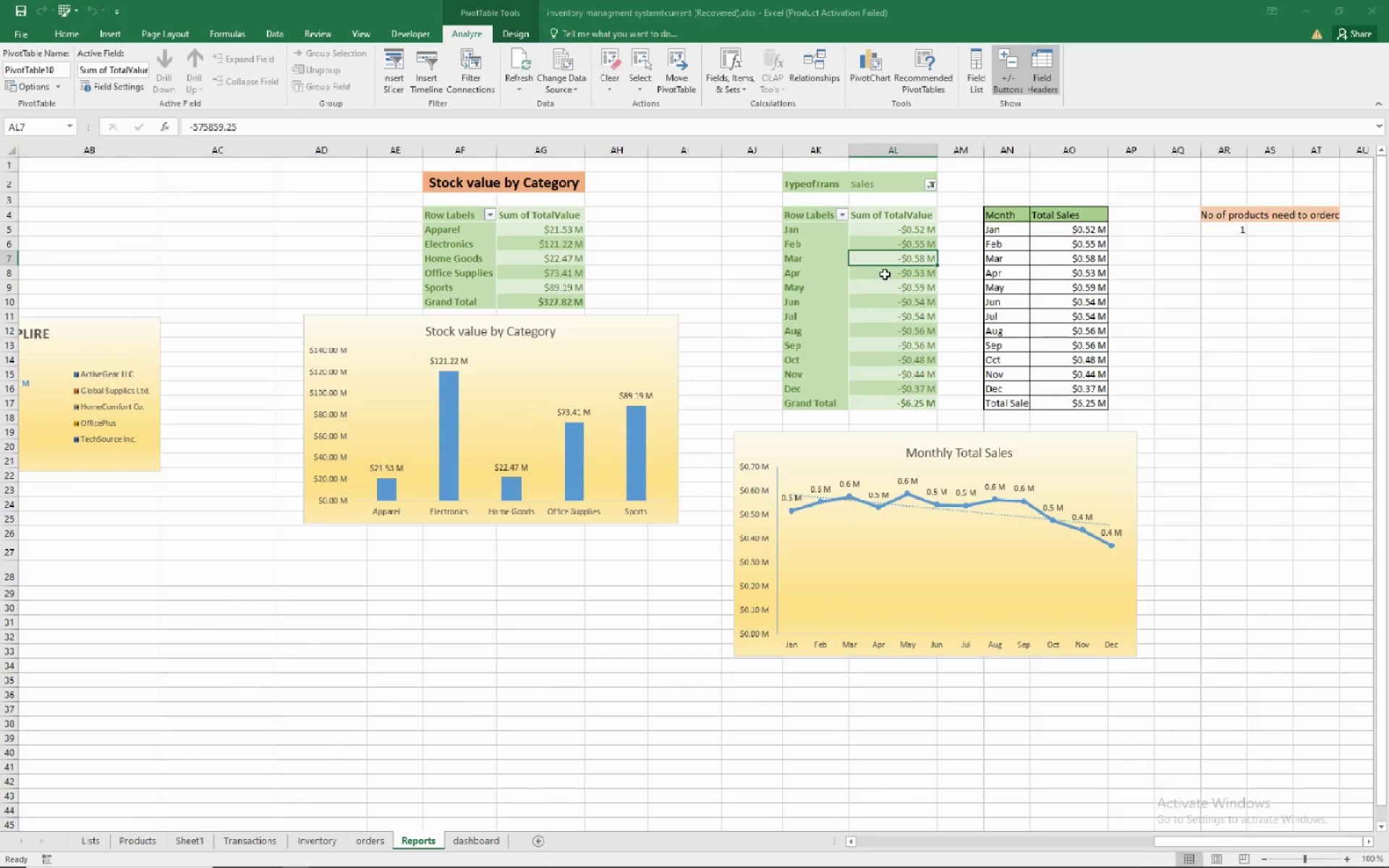 
left_click([801, 261])
 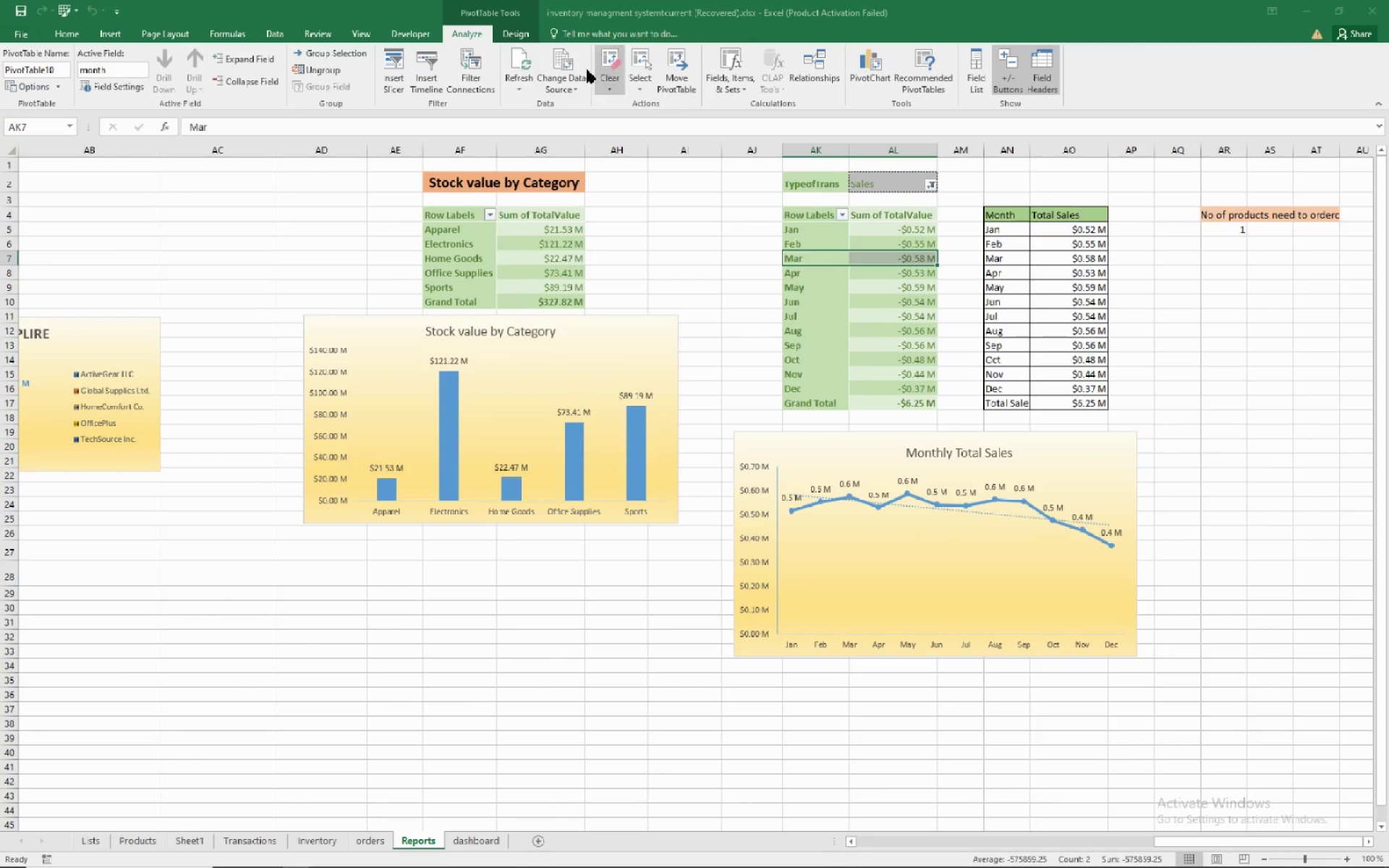 
wait(5.21)
 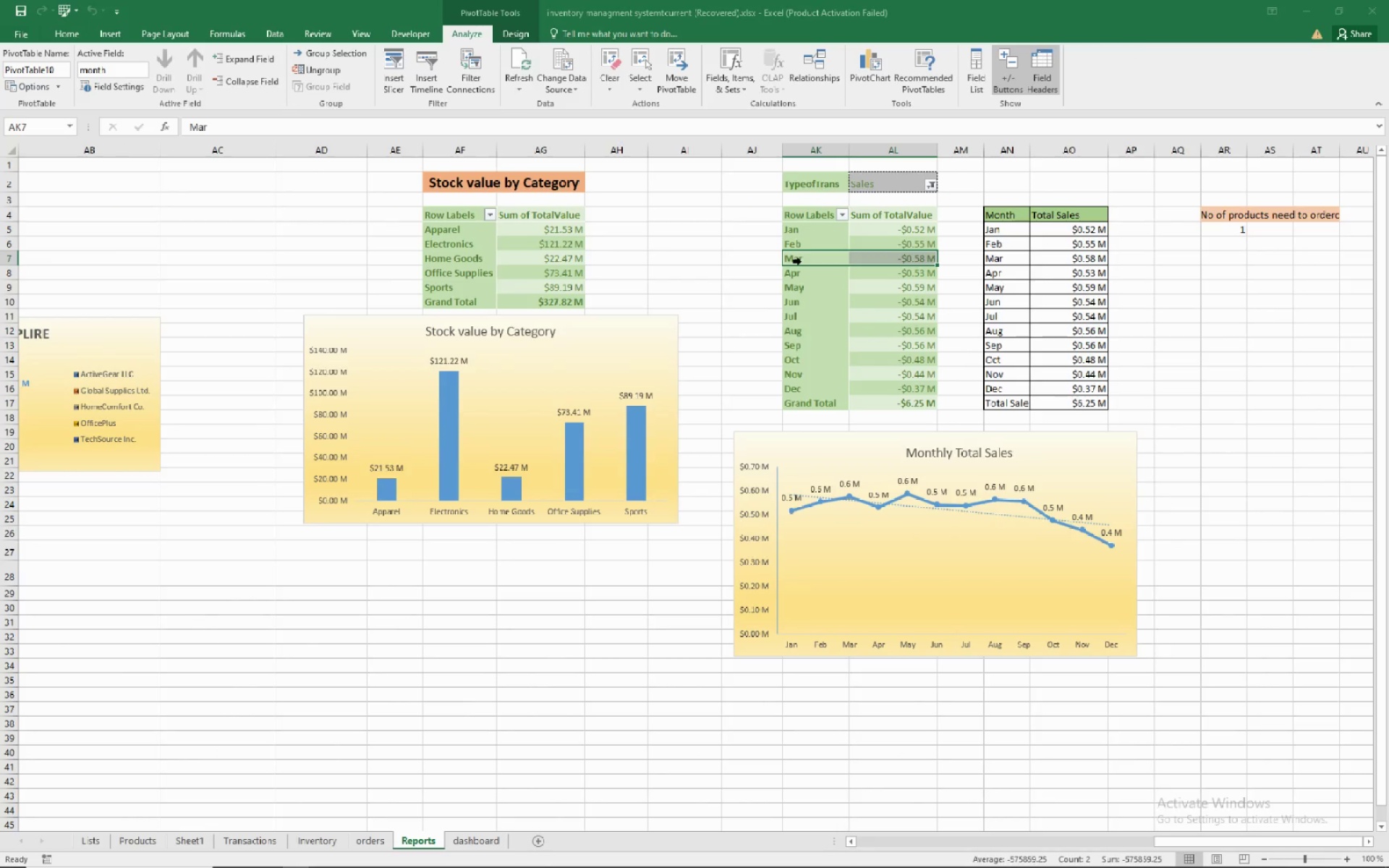 
left_click([974, 56])
 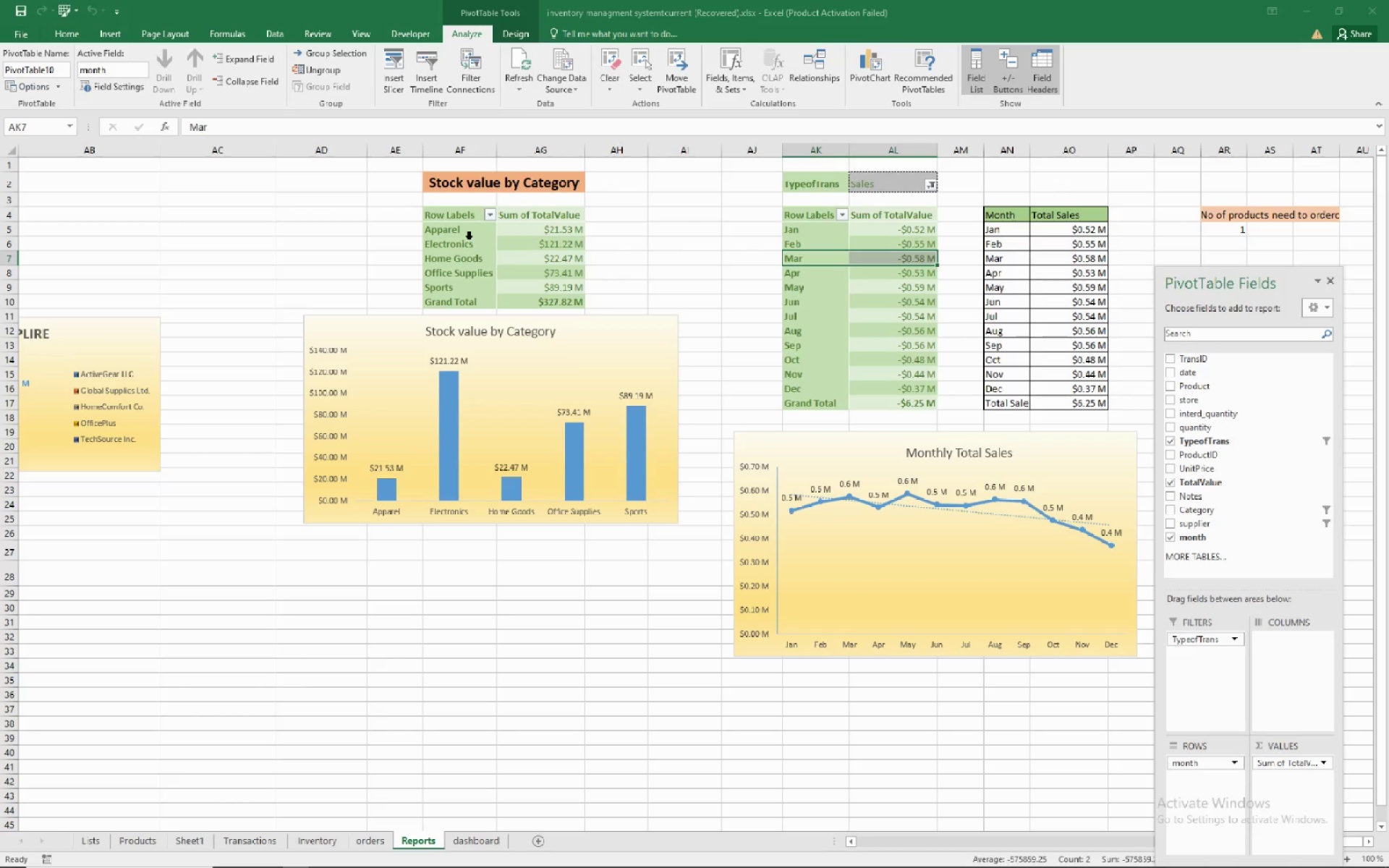 
left_click([469, 236])
 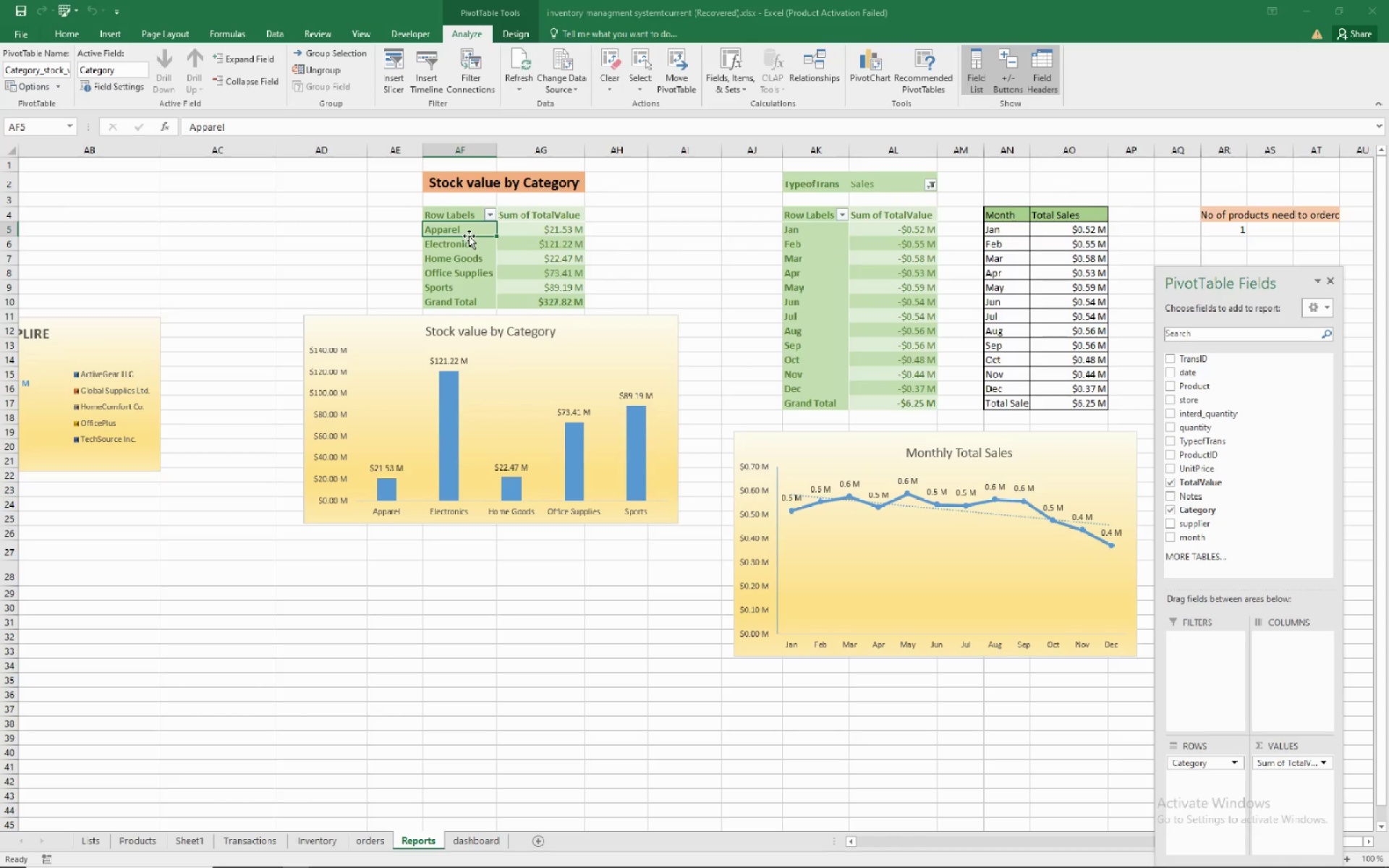 
mouse_move([455, 276])
 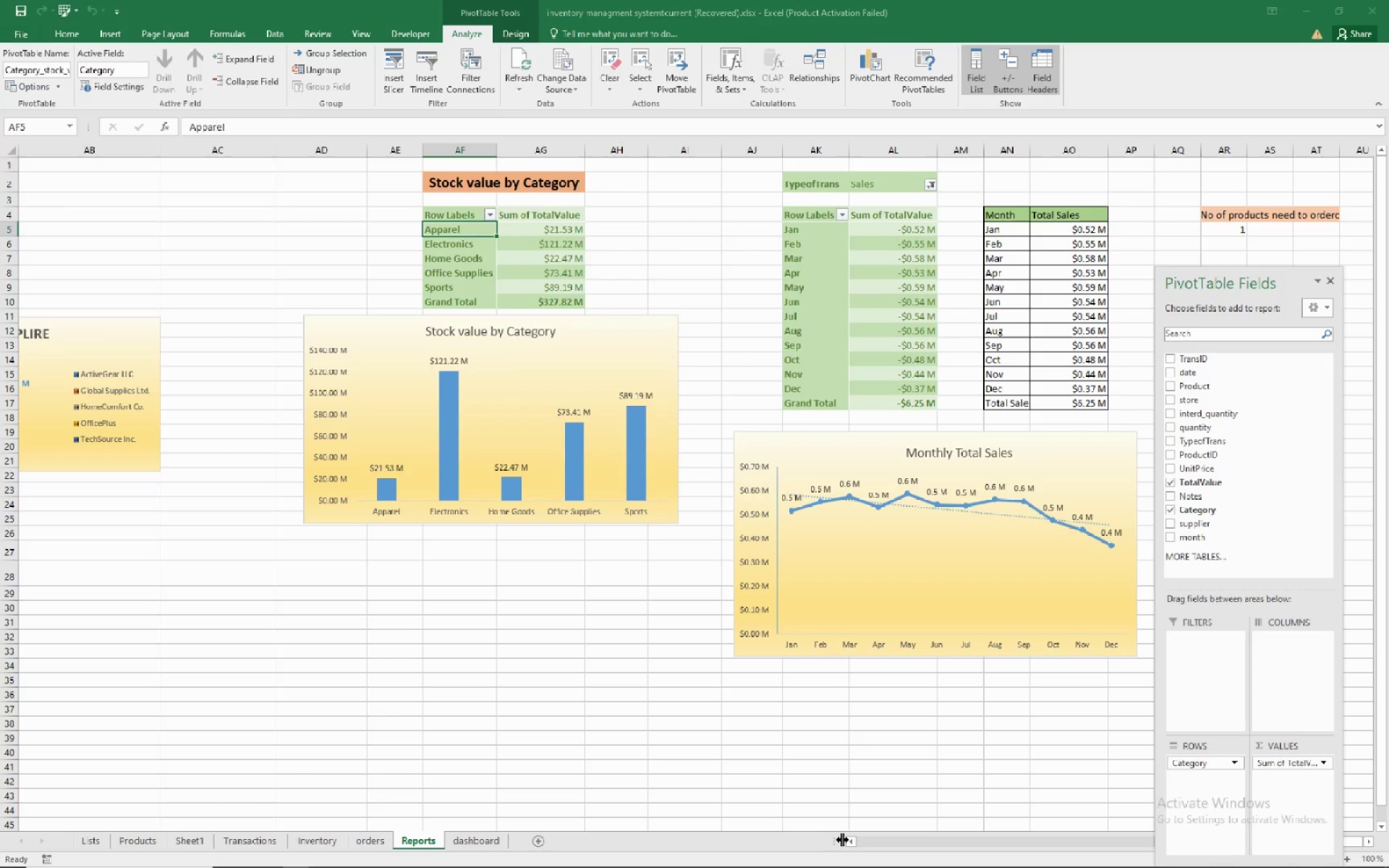 
wait(7.56)
 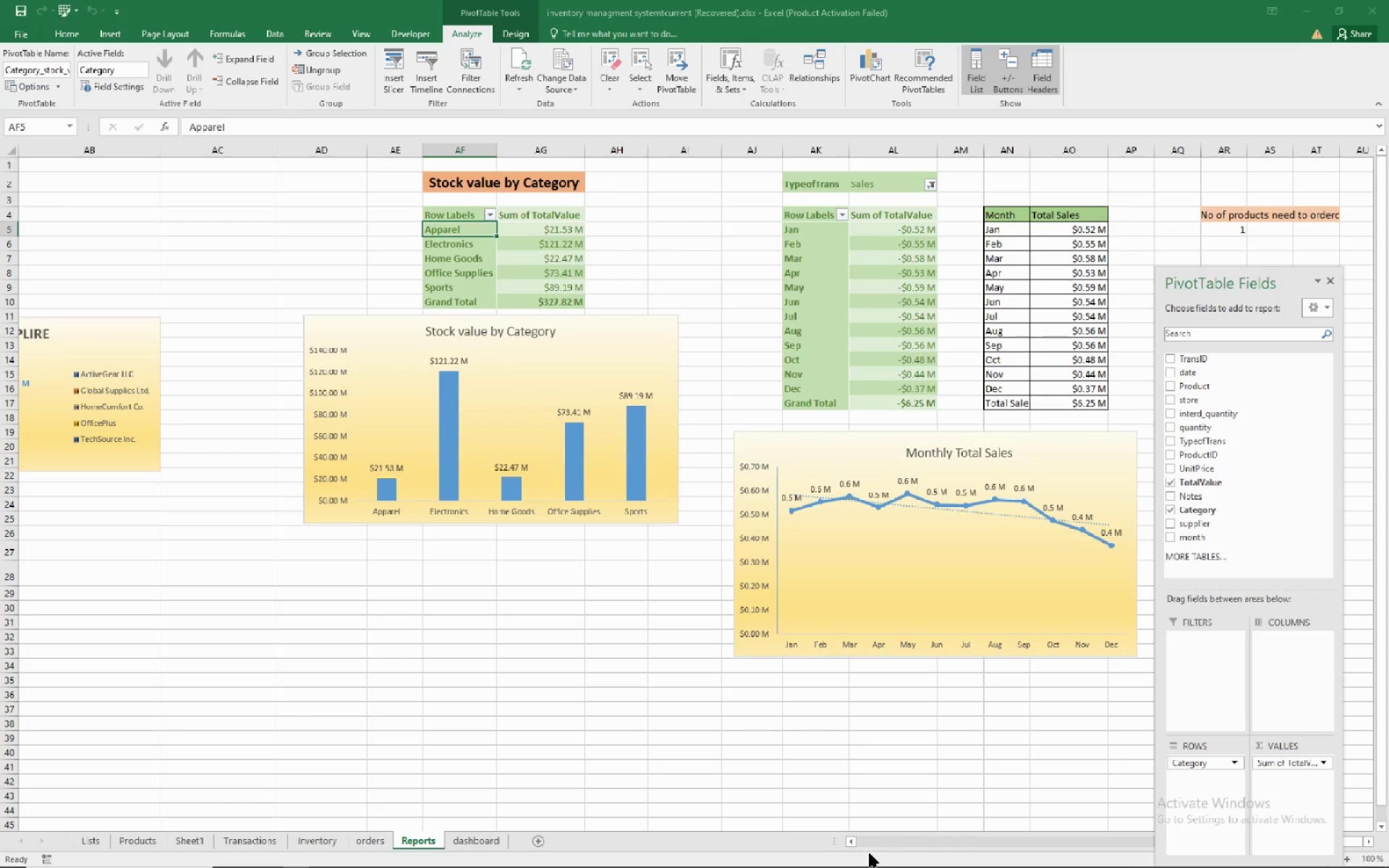 
left_click([854, 837])
 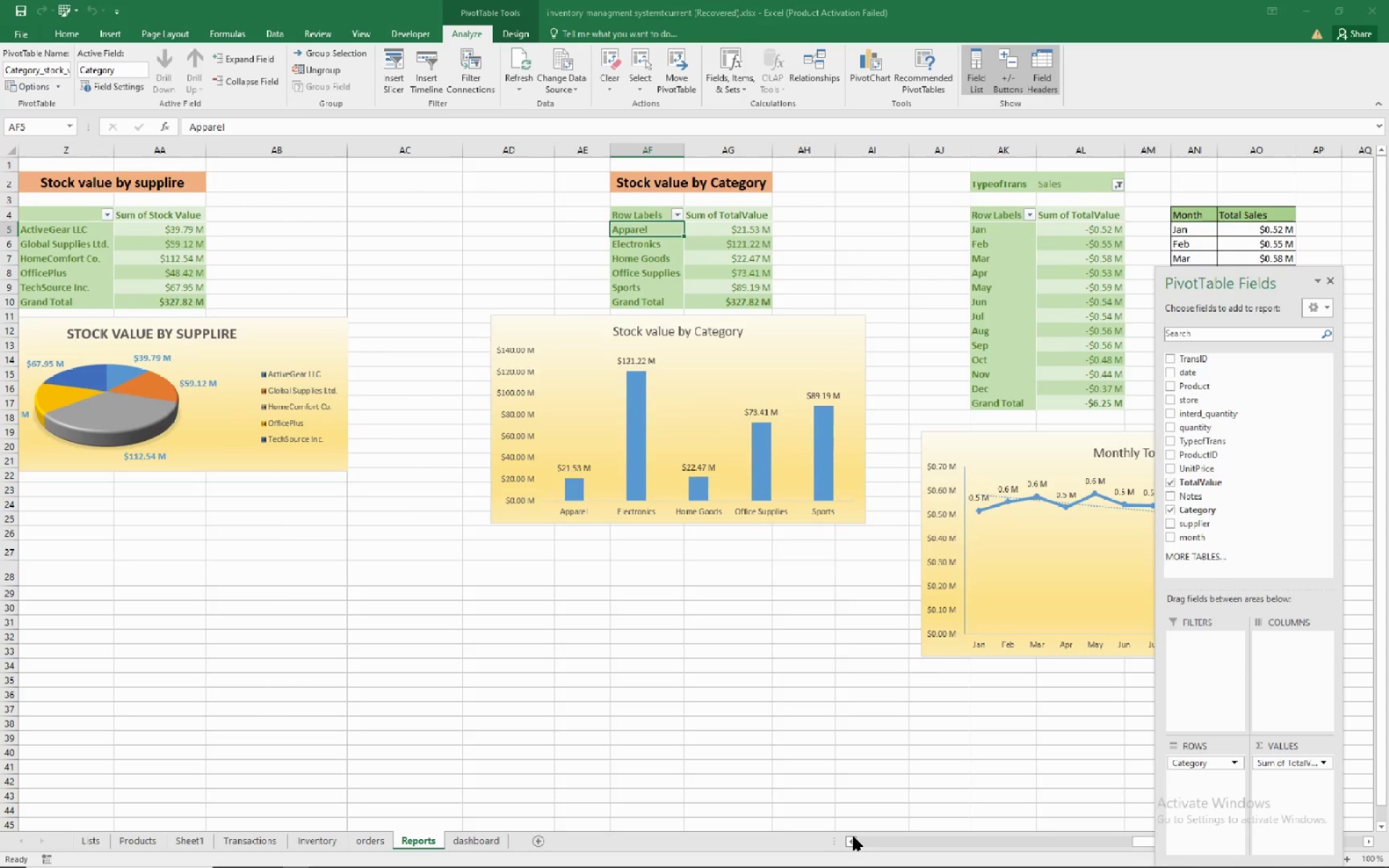 
double_click([854, 837])
 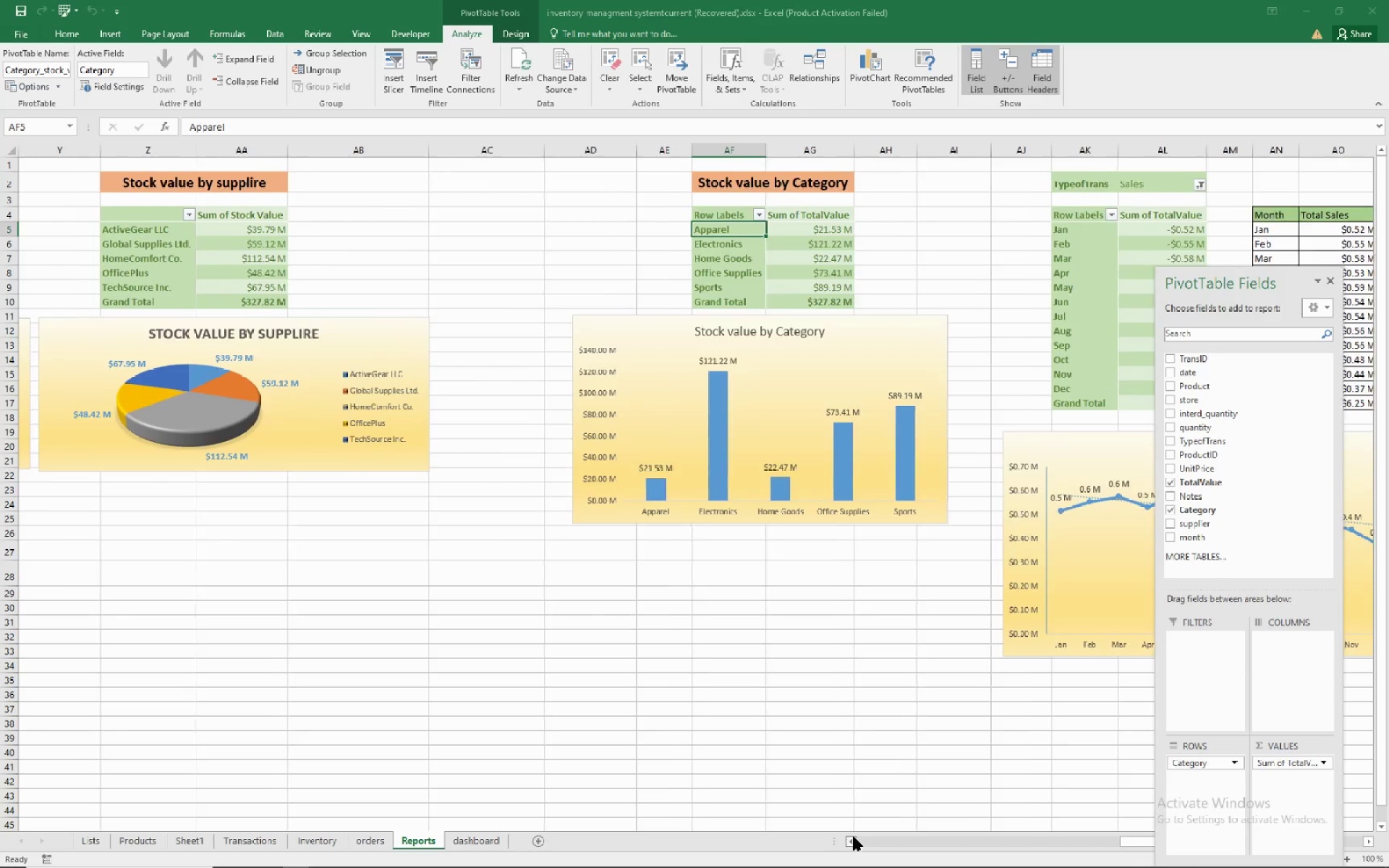 
triple_click([854, 837])
 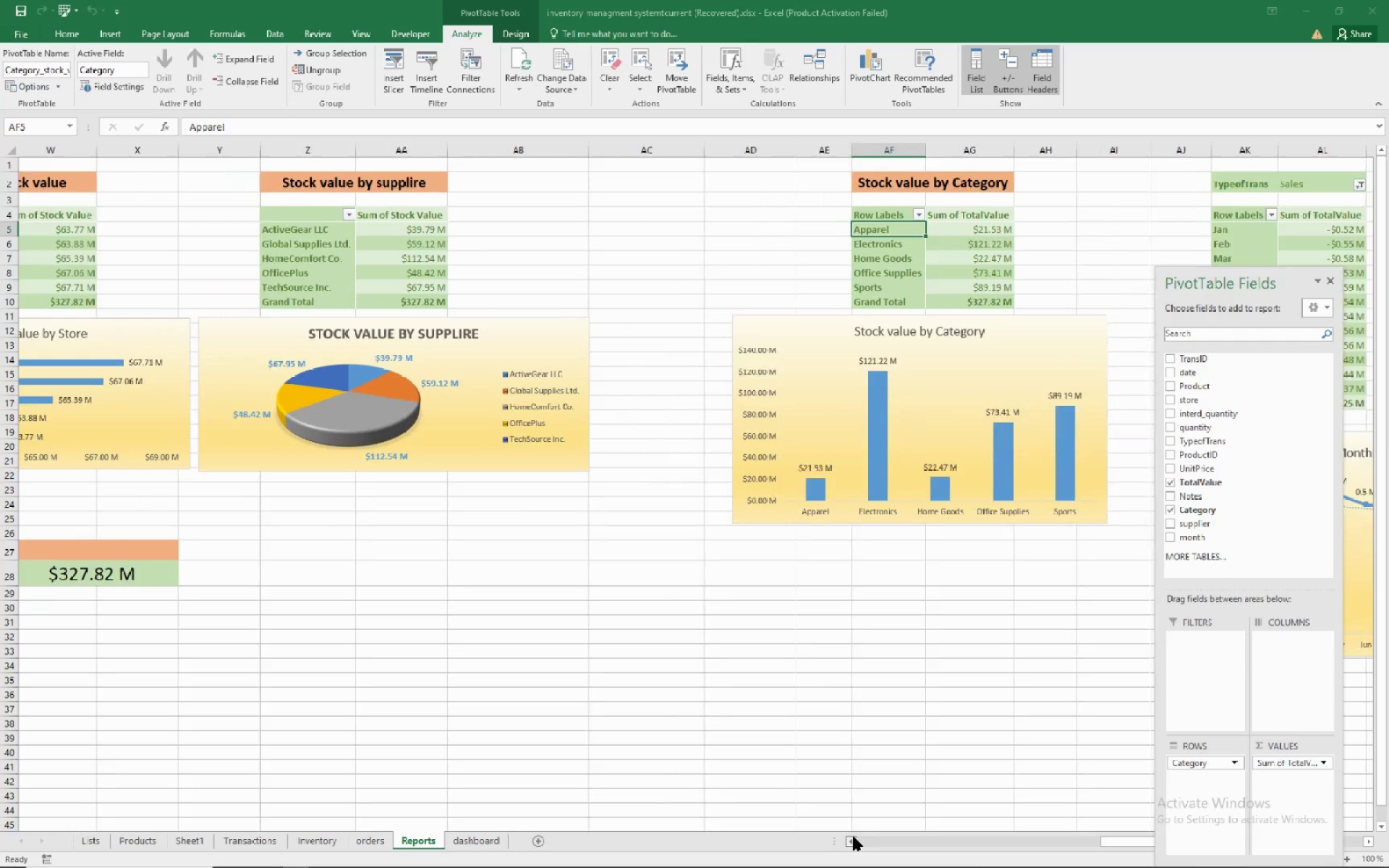 
triple_click([854, 837])
 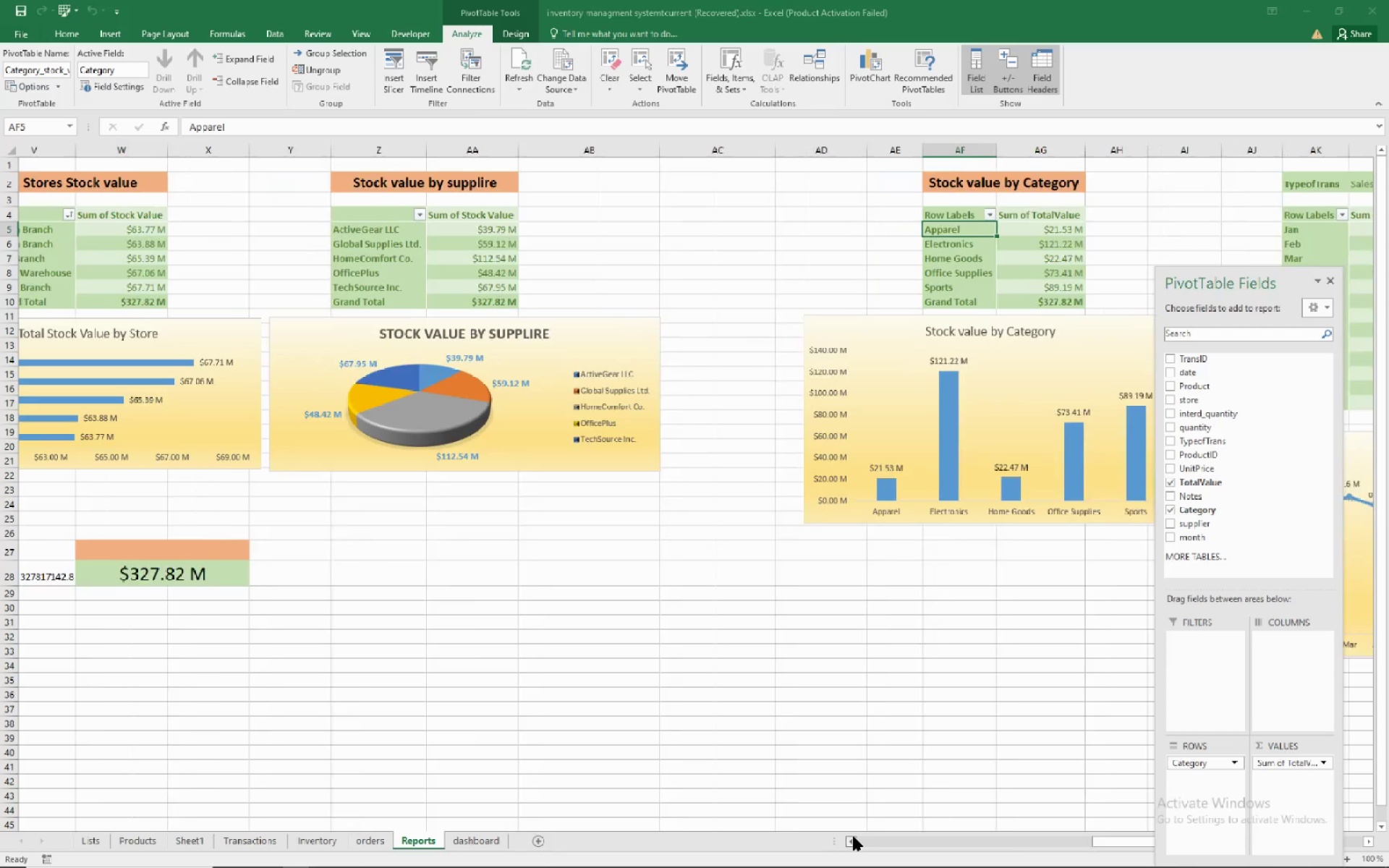 
triple_click([854, 837])
 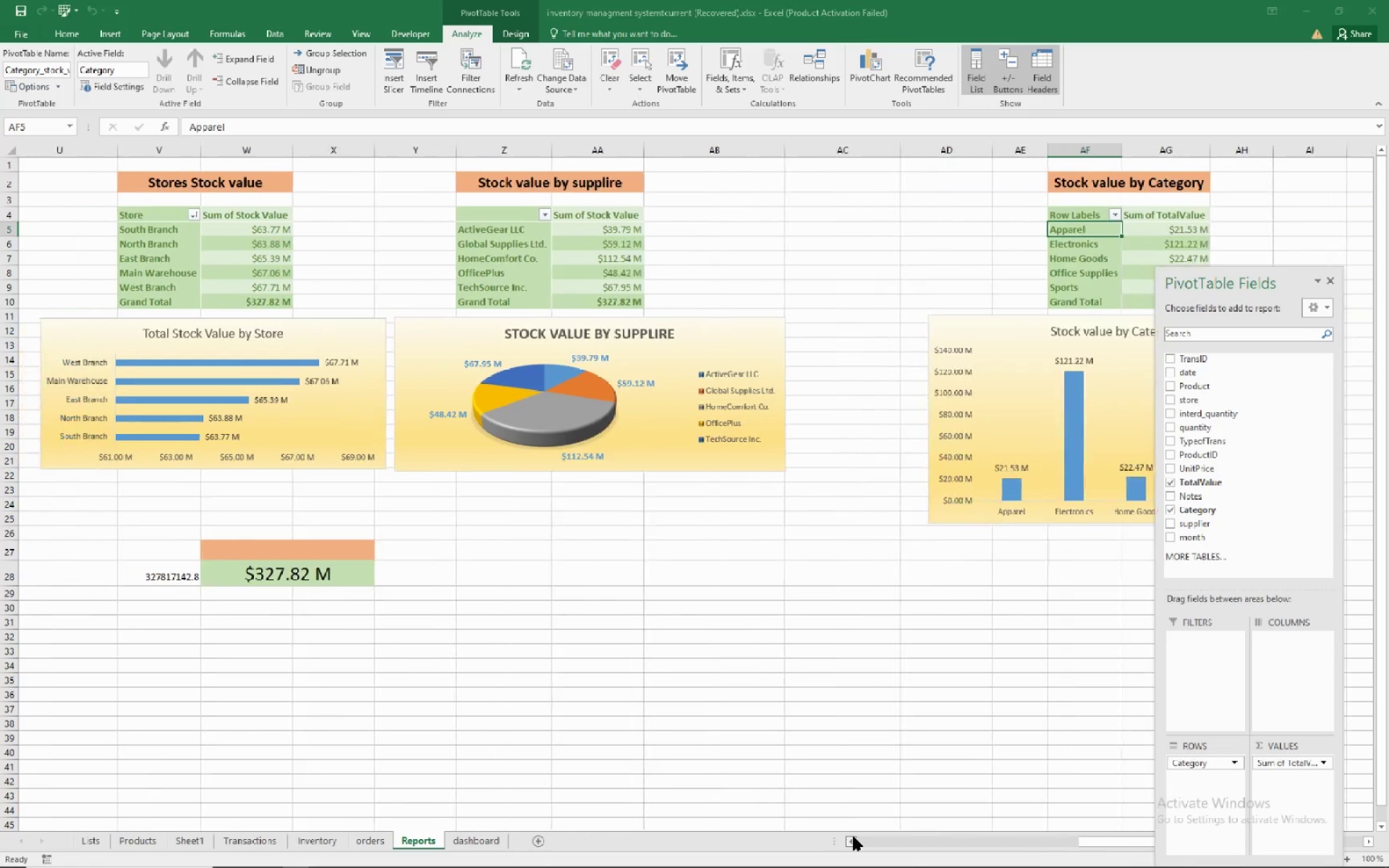 
triple_click([854, 837])
 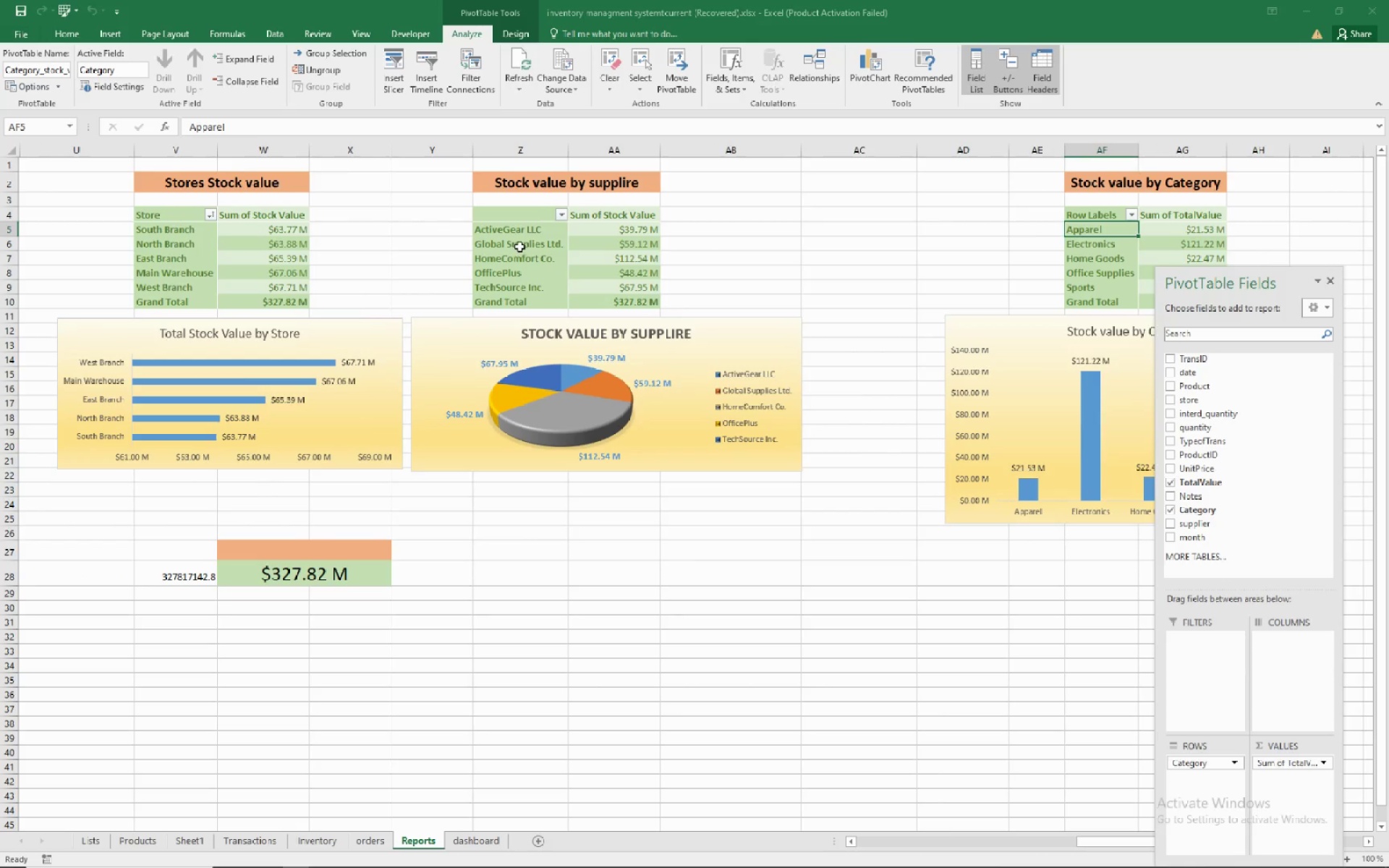 
left_click([519, 247])
 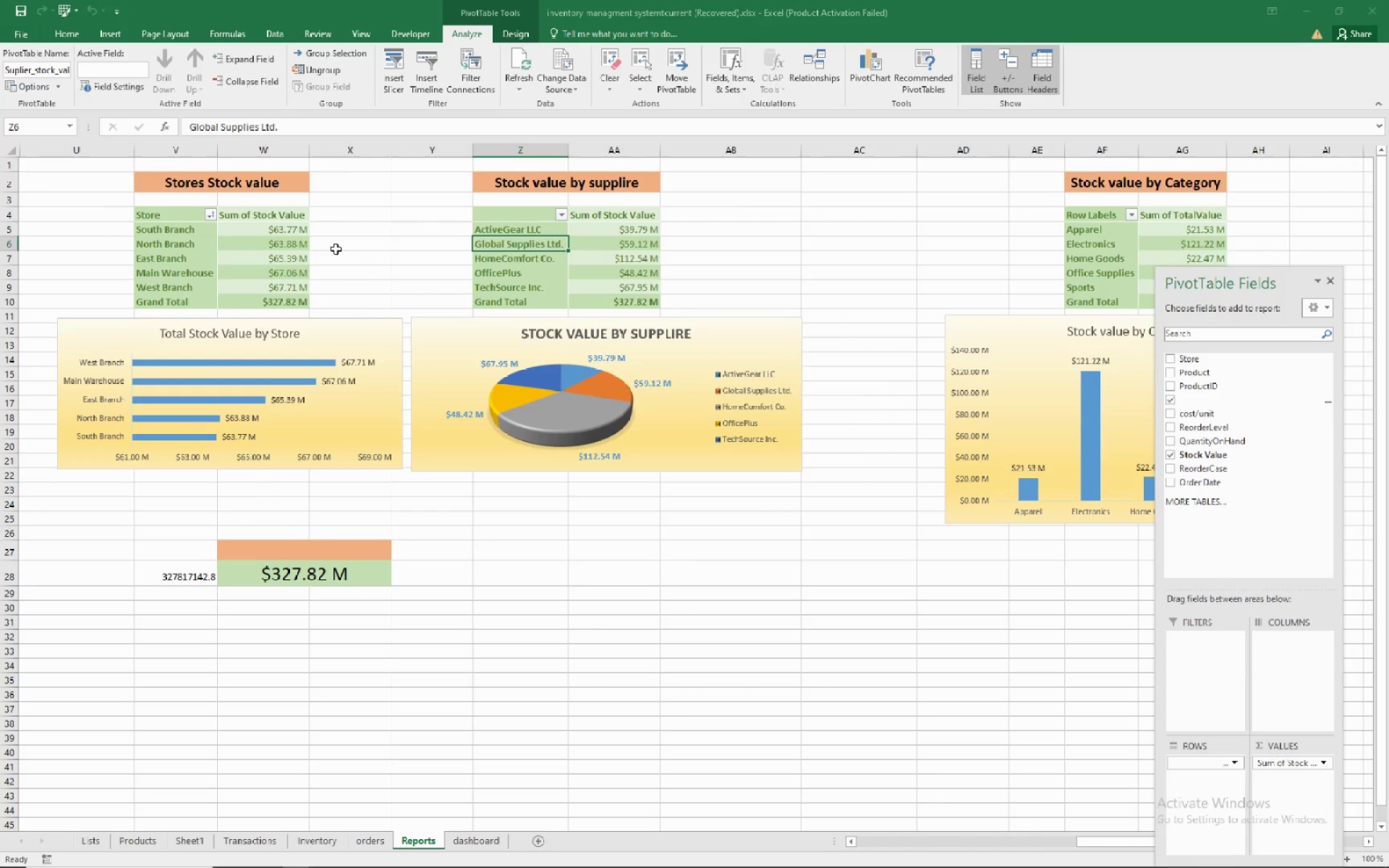 
left_click([179, 242])
 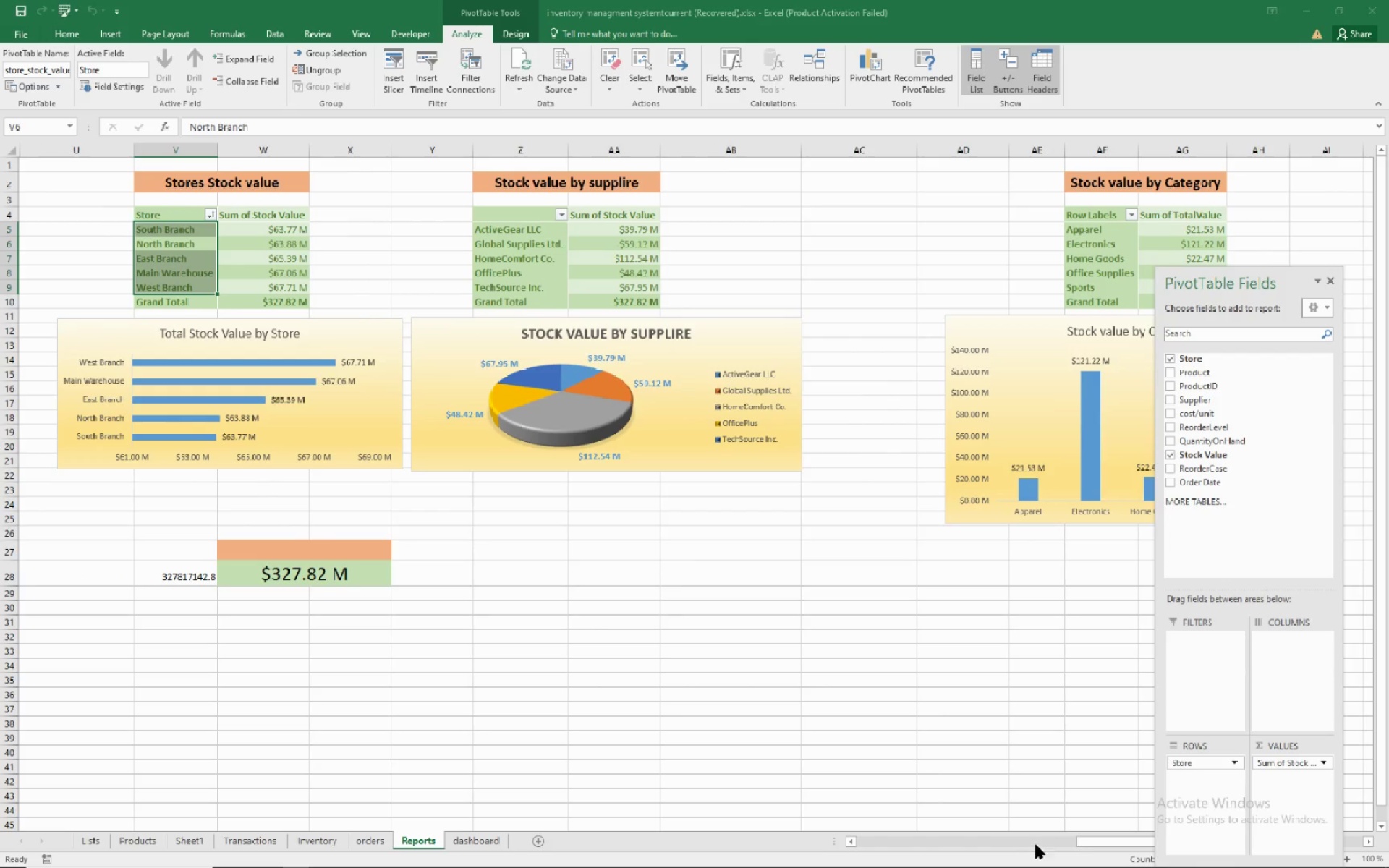 
left_click_drag(start_coordinate=[1109, 847], to_coordinate=[1074, 847])
 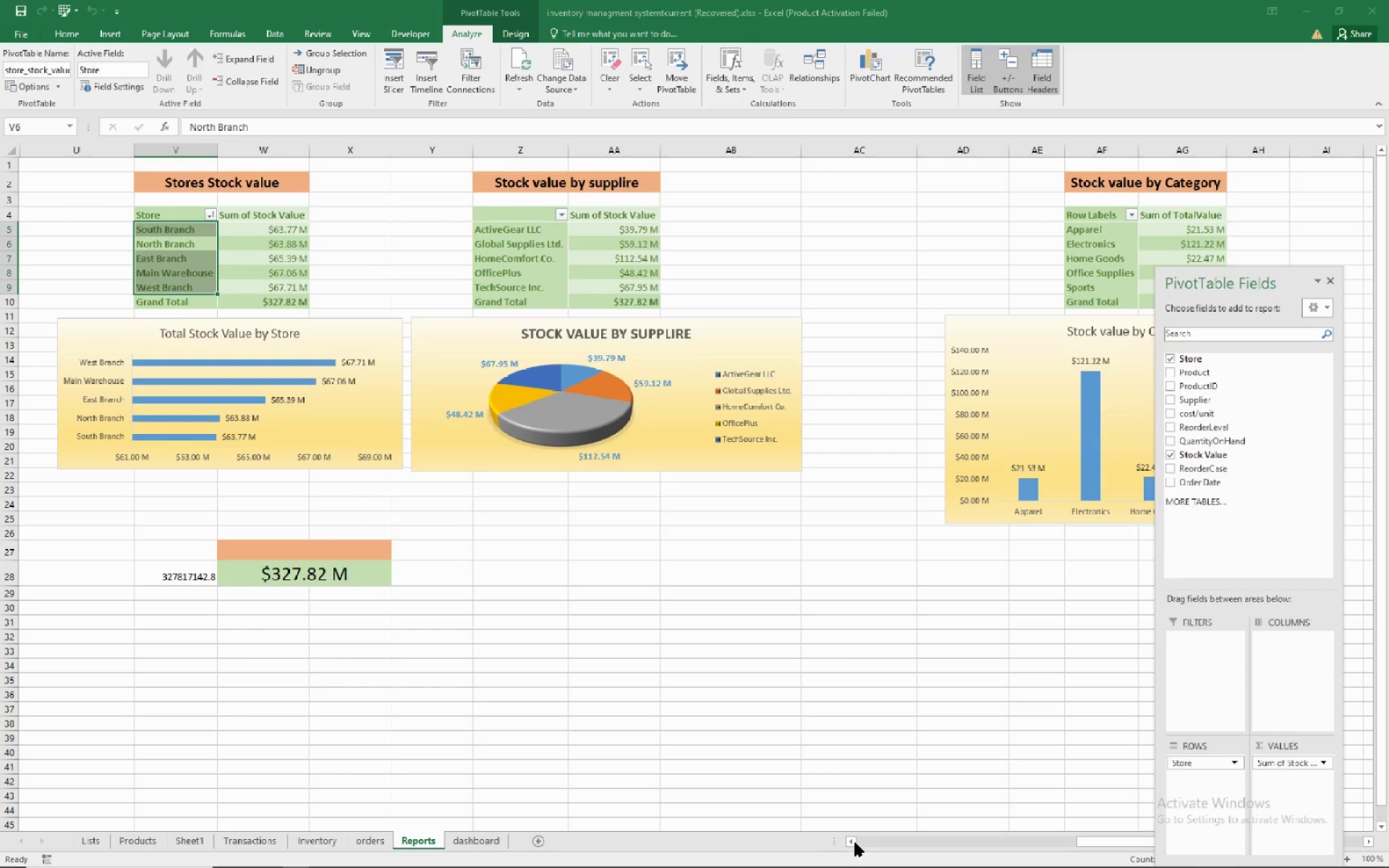 
left_click([855, 843])
 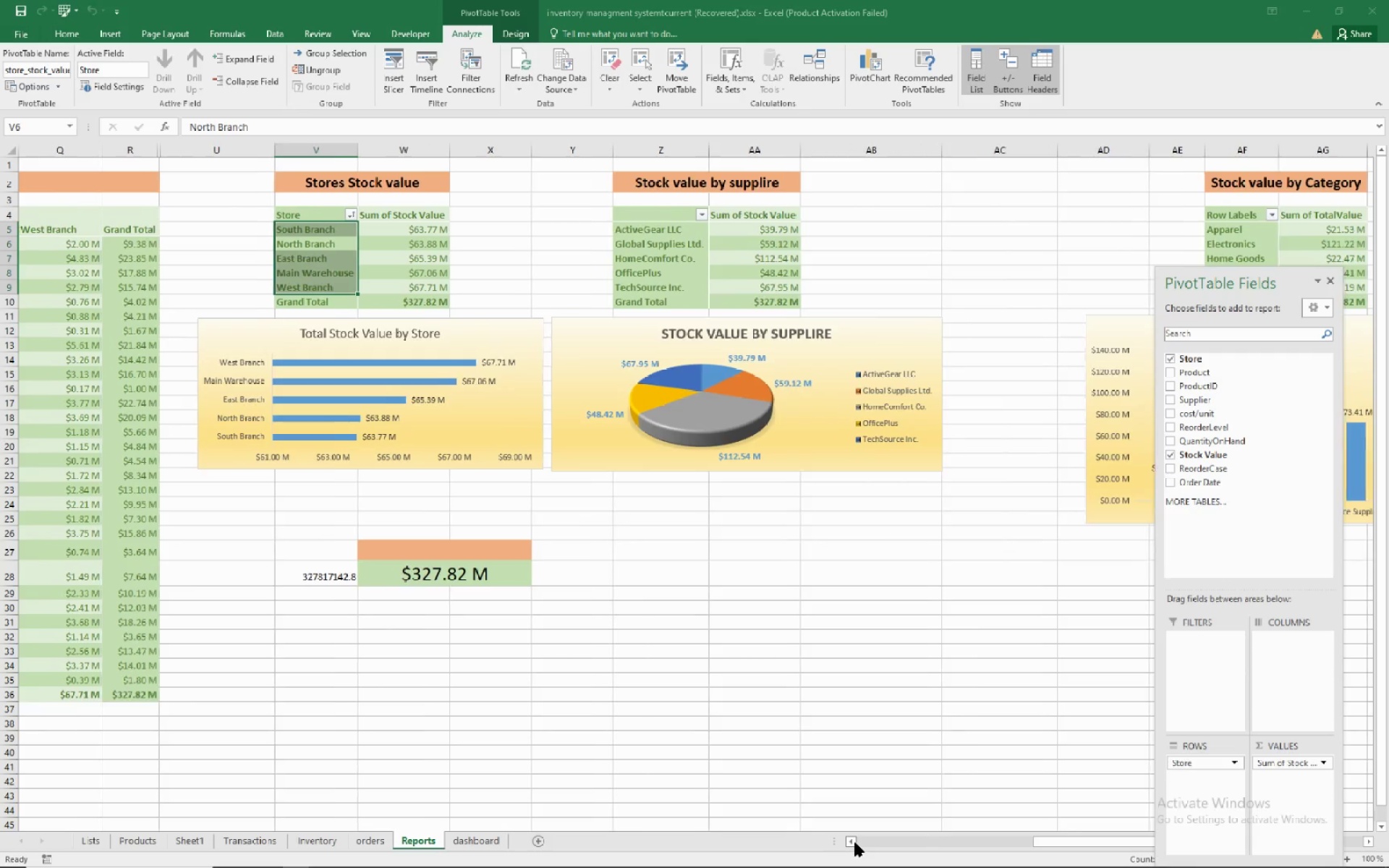 
double_click([855, 843])
 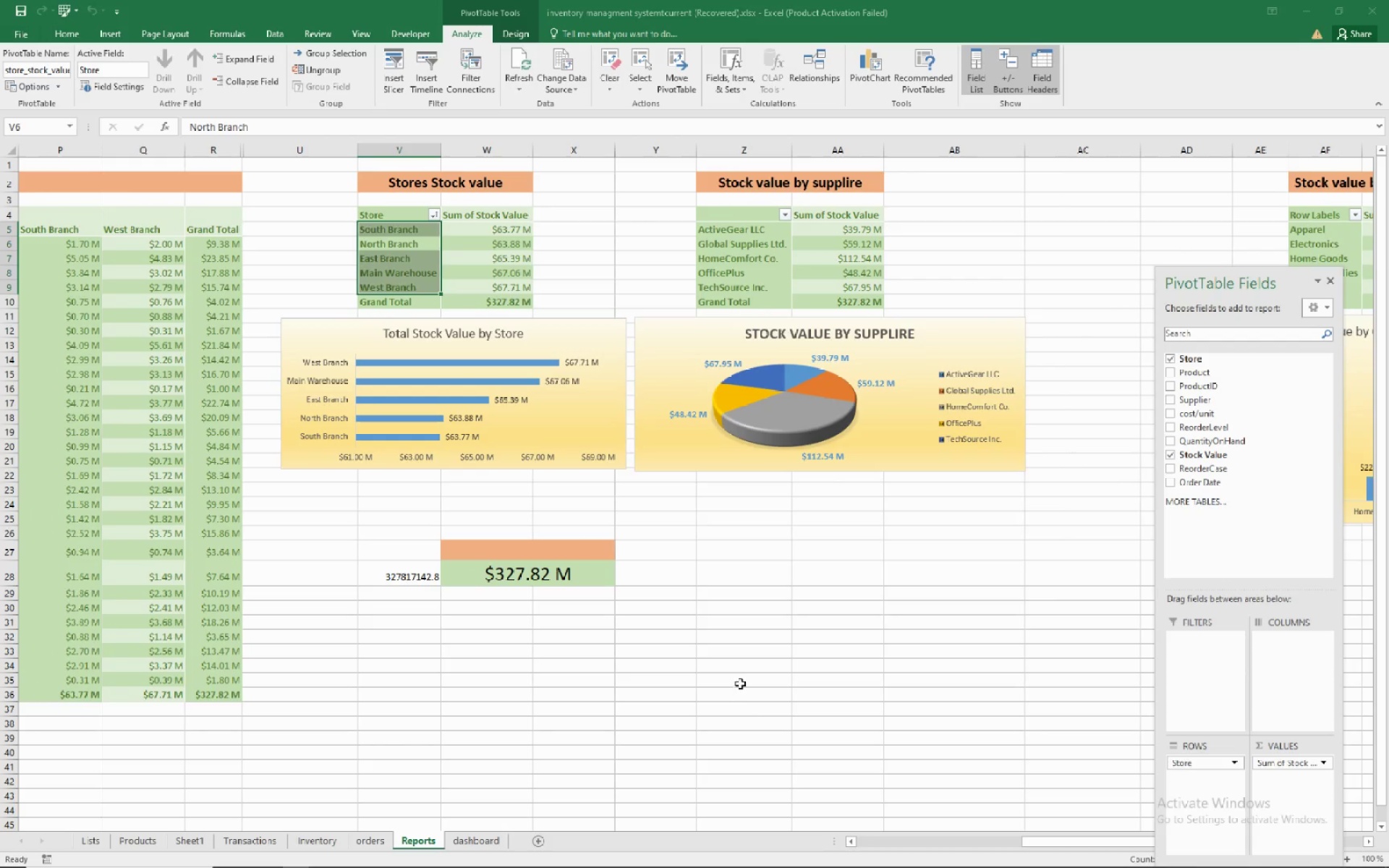 
left_click([740, 681])
 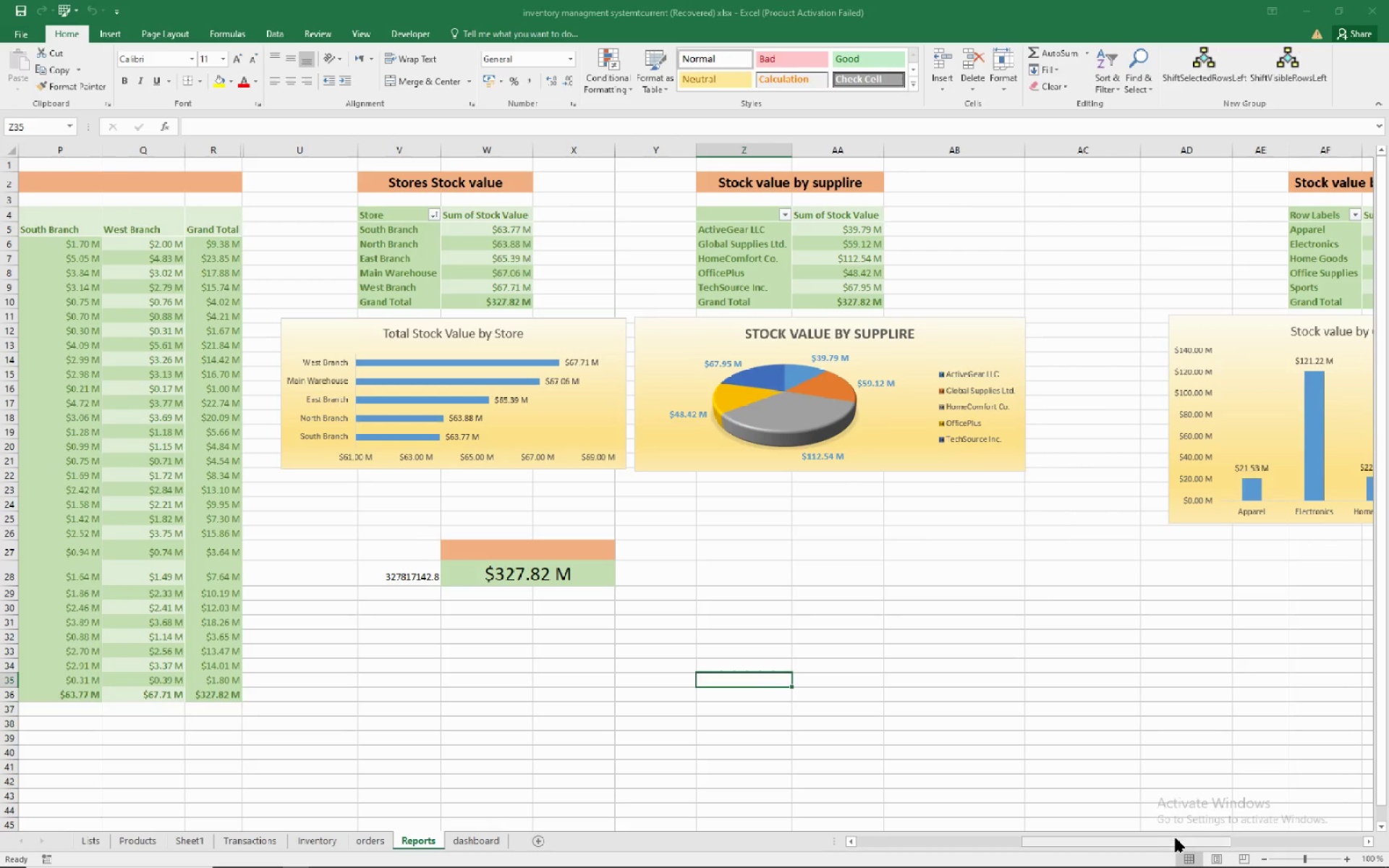 
left_click_drag(start_coordinate=[1139, 841], to_coordinate=[1233, 837])
 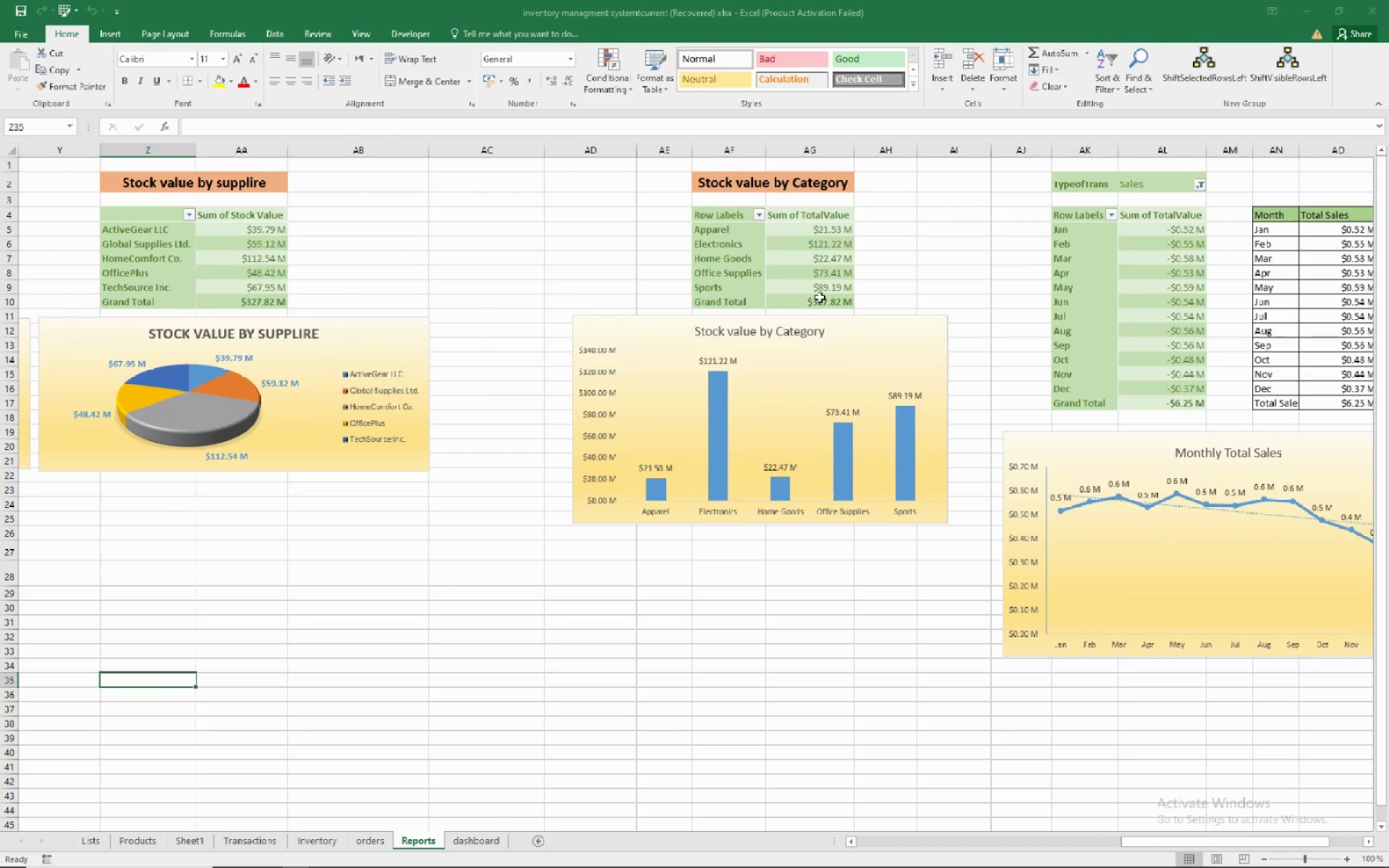 
mouse_move([791, 256])
 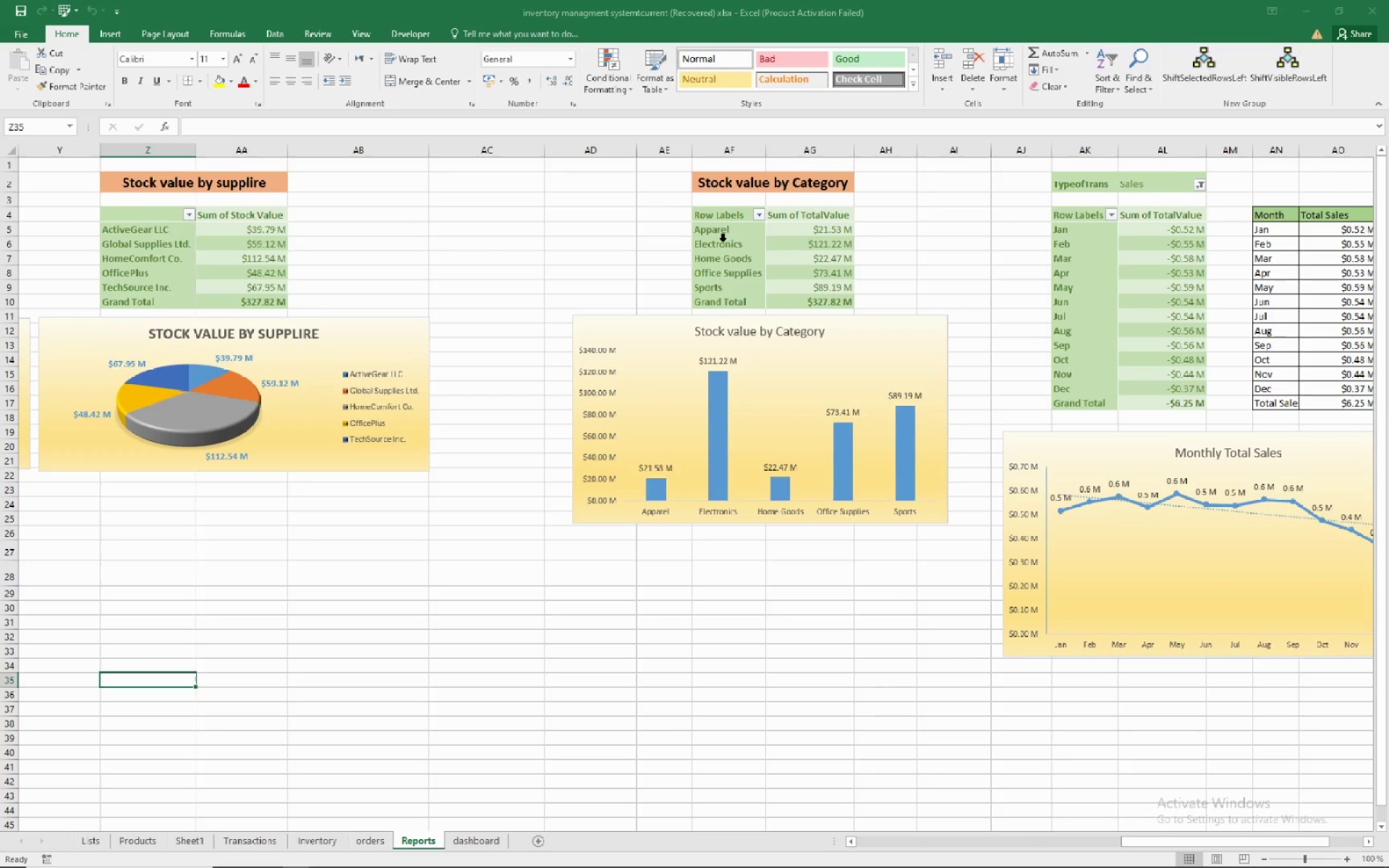 
left_click([723, 241])
 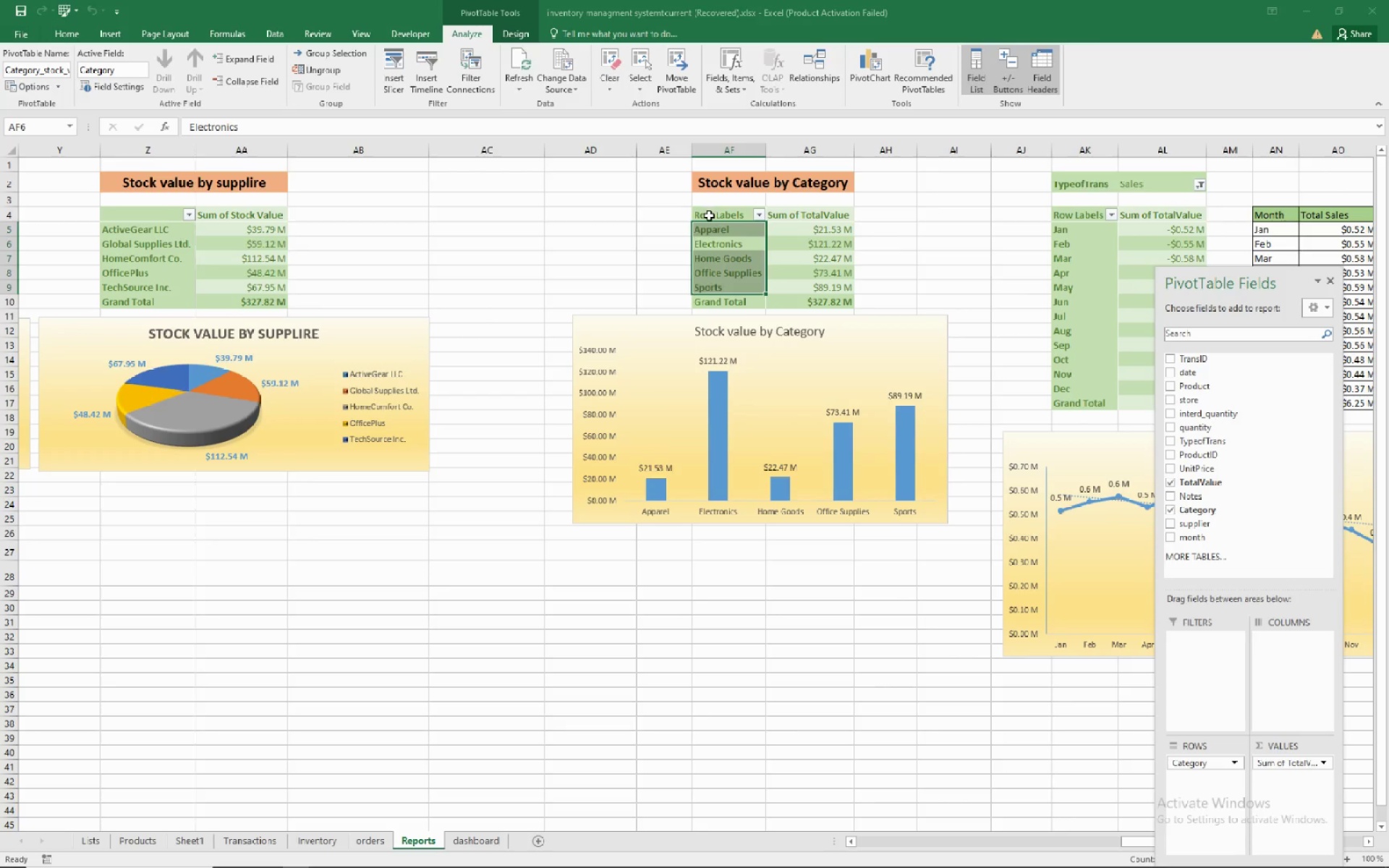 
wait(6.11)
 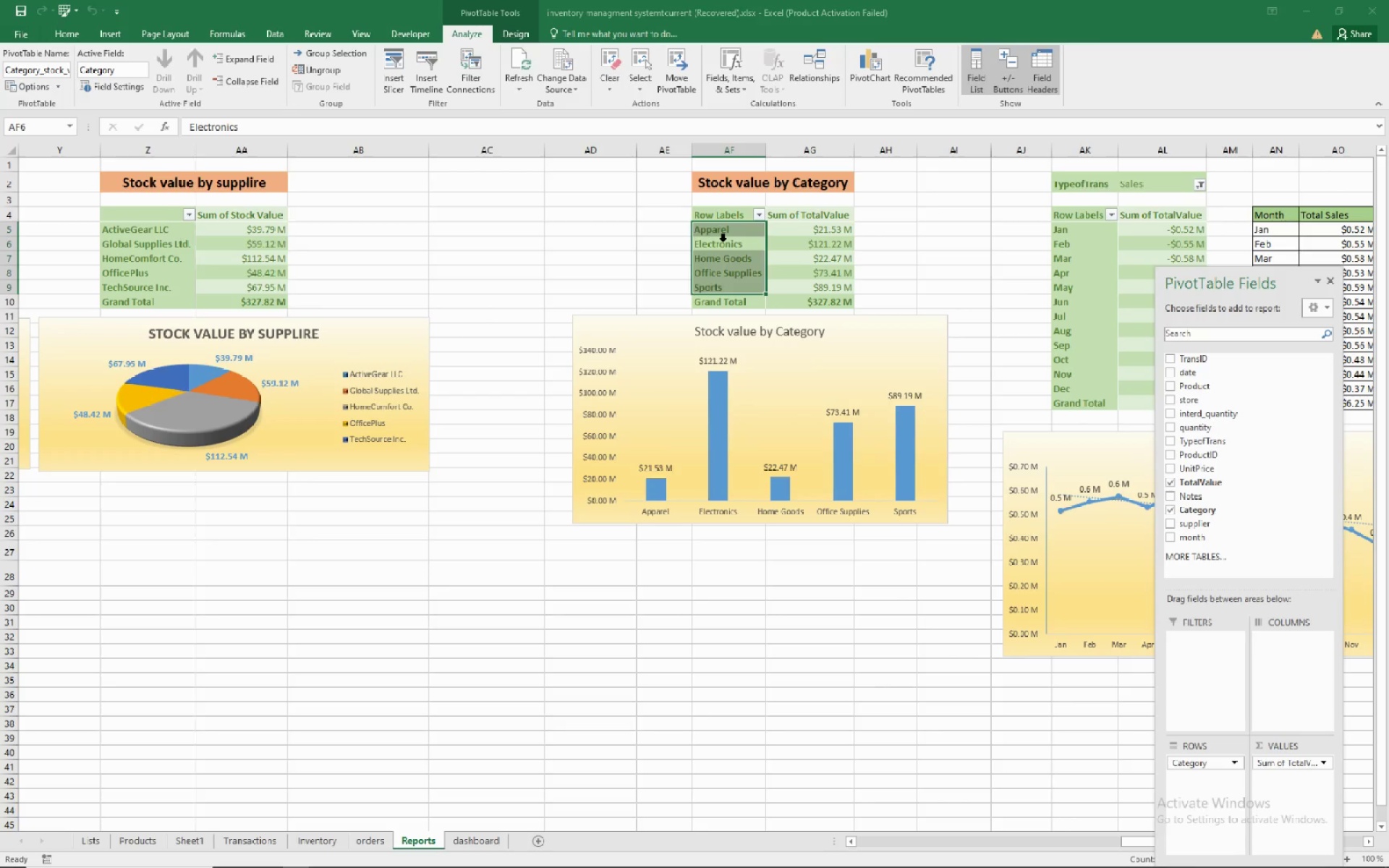 
left_click_drag(start_coordinate=[709, 214], to_coordinate=[825, 302])
 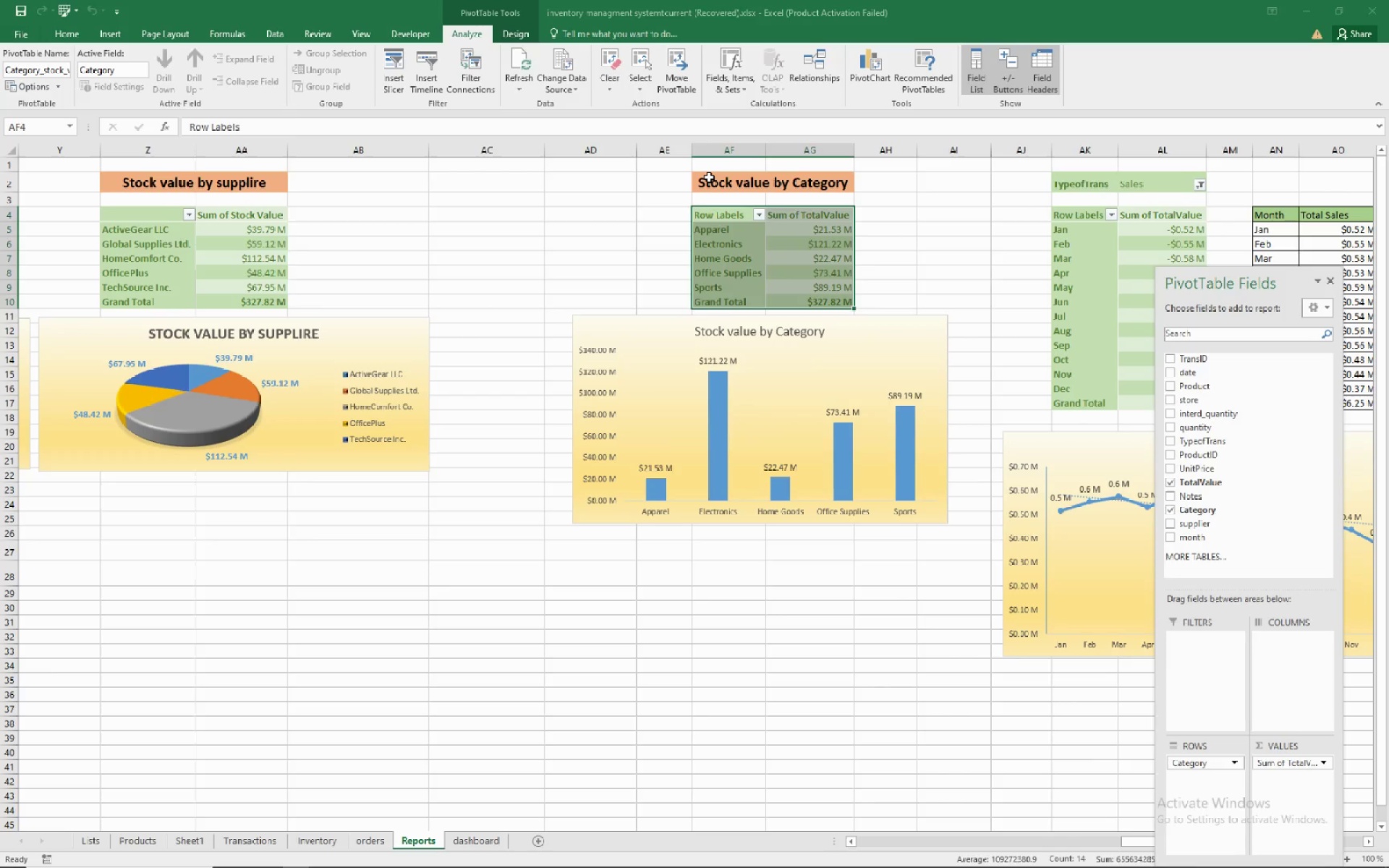 
left_click_drag(start_coordinate=[708, 177], to_coordinate=[737, 301])
 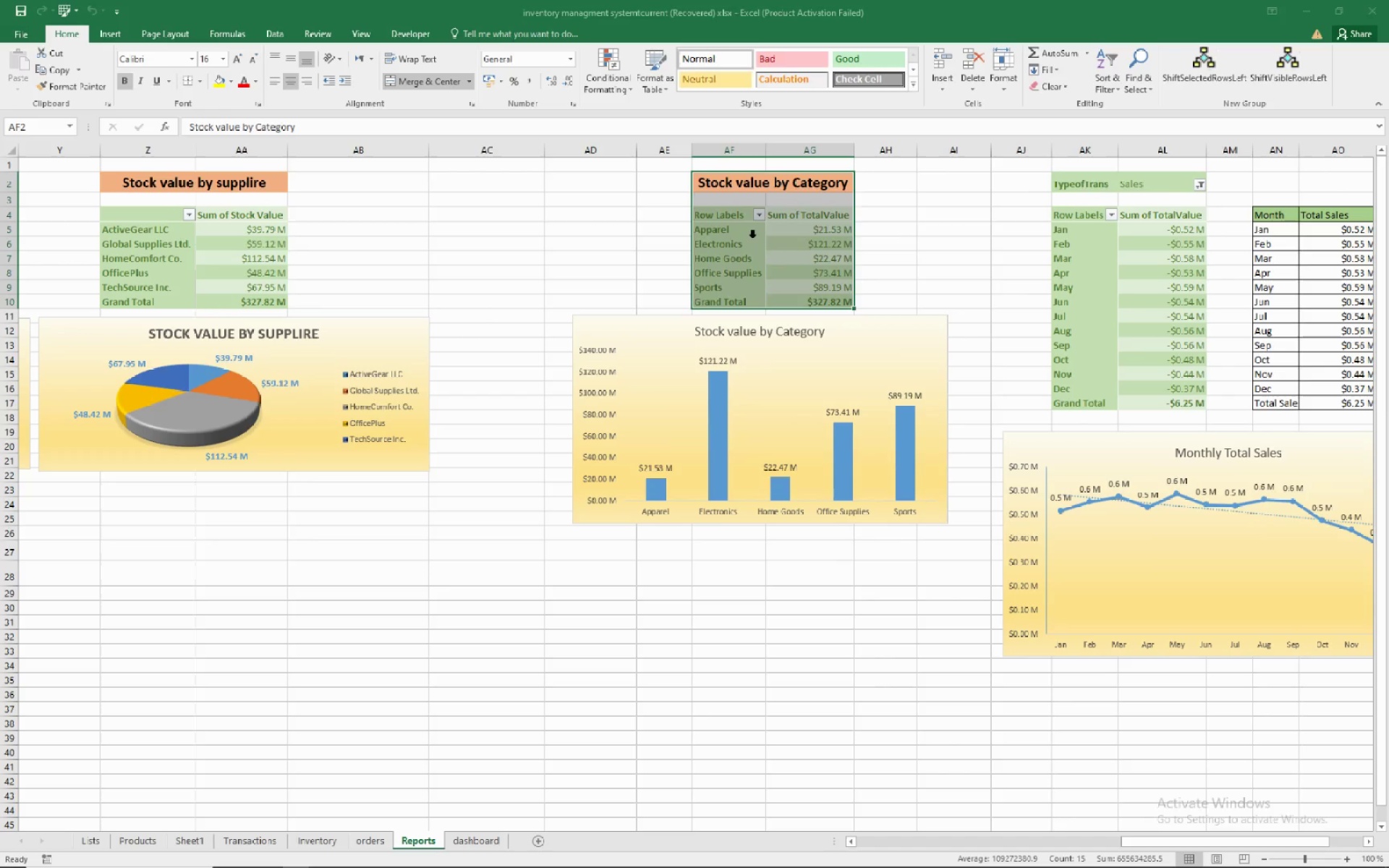 
right_click([753, 237])
 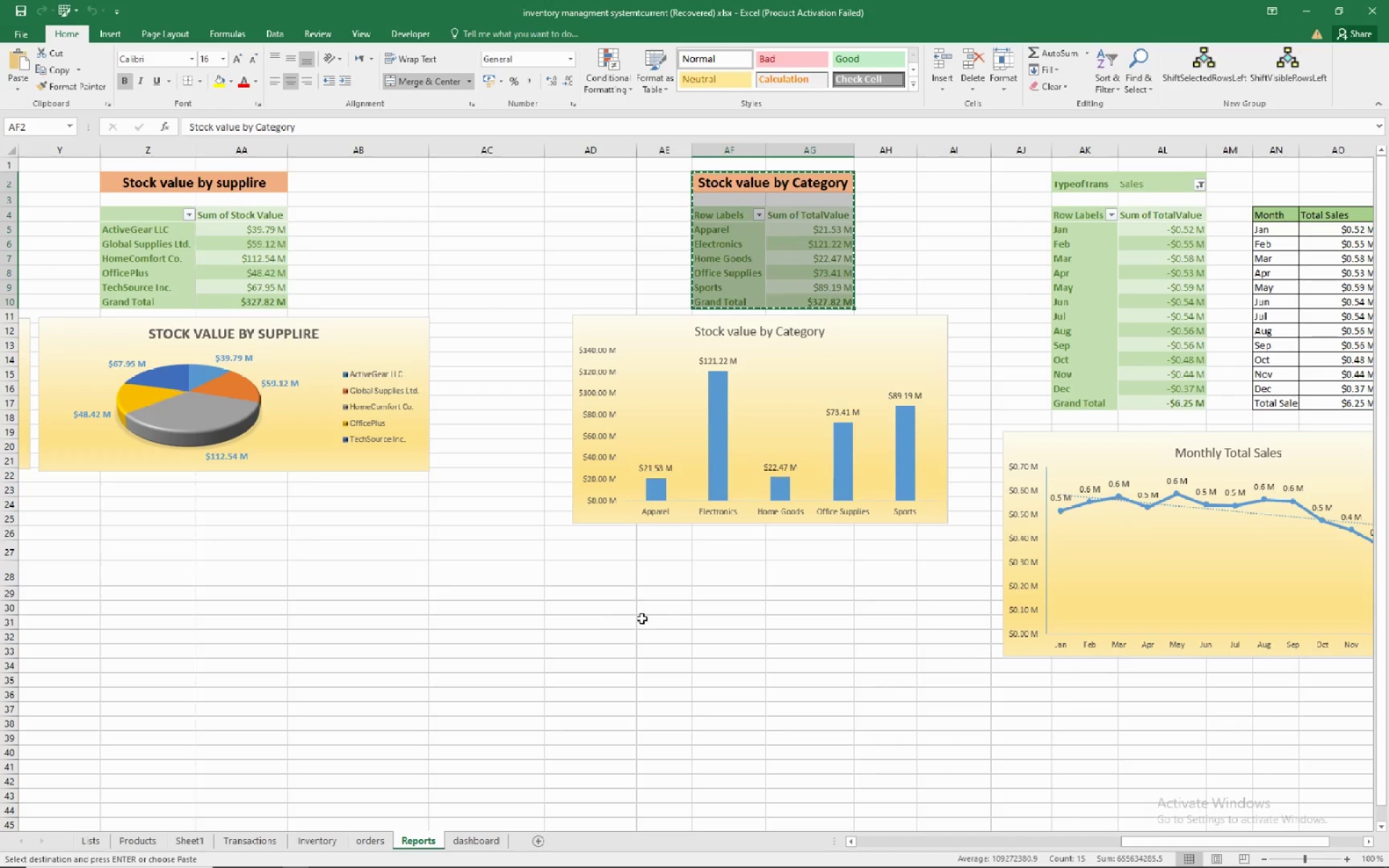 
left_click([655, 607])
 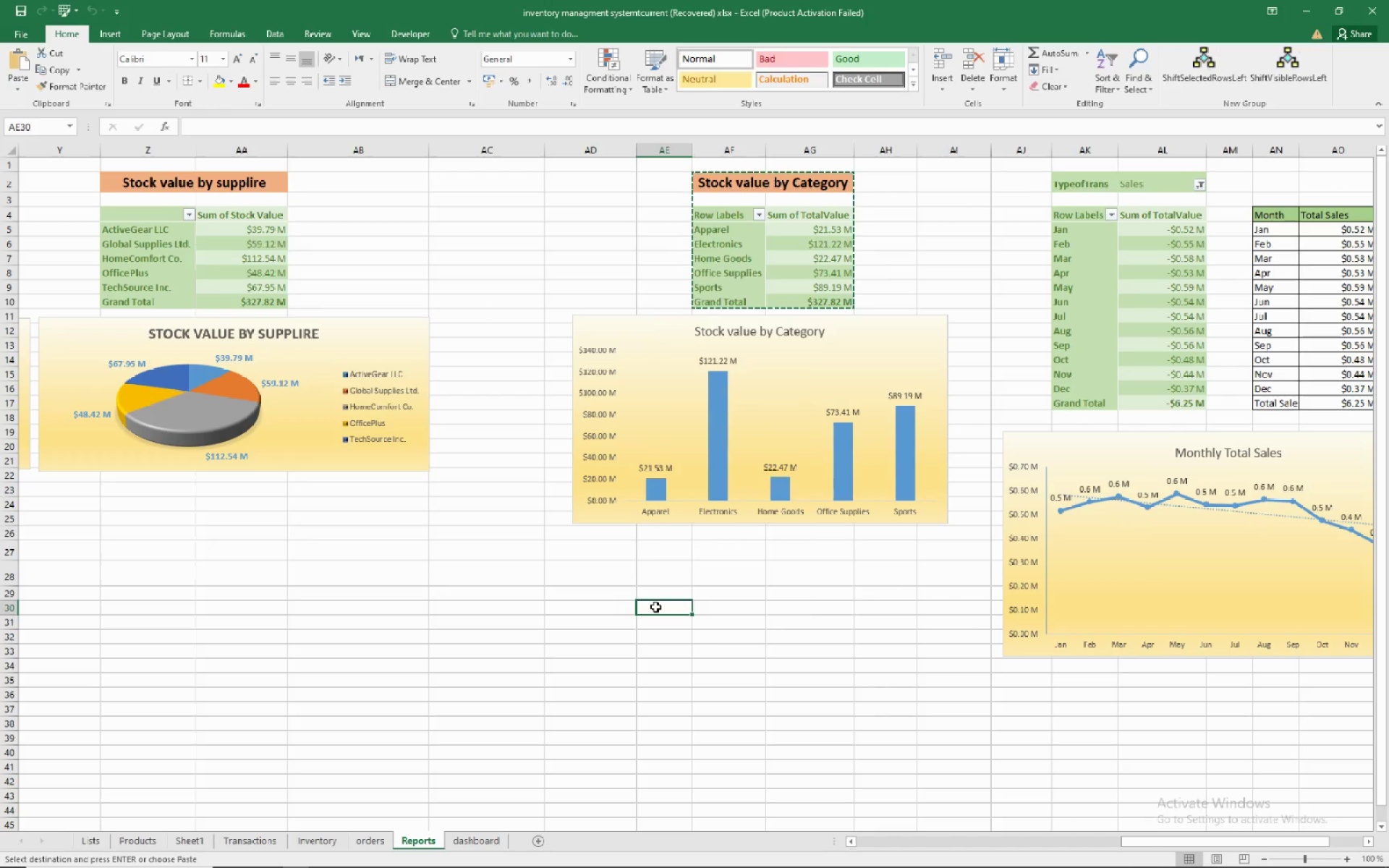 
right_click([655, 607])
 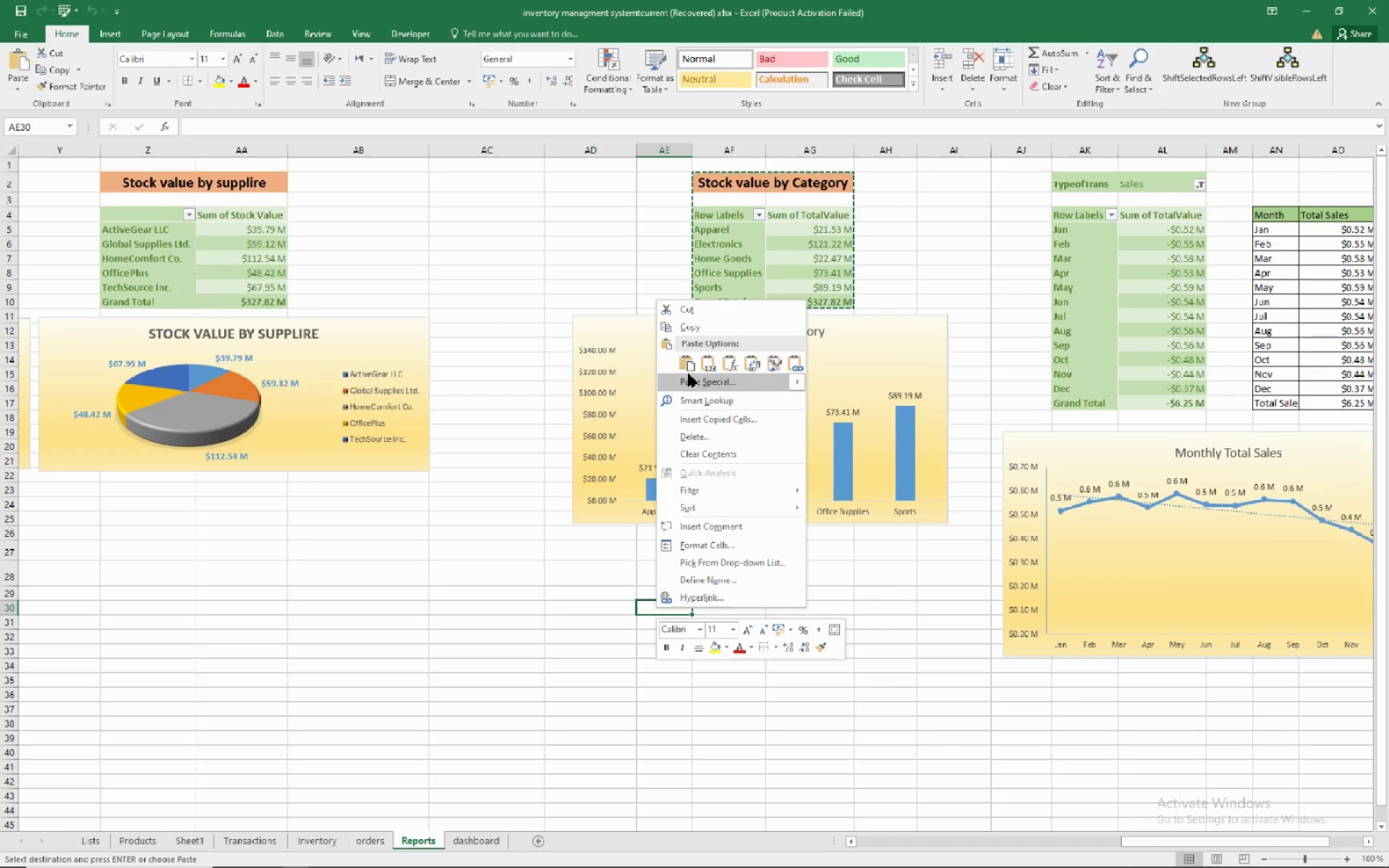 
left_click([691, 362])
 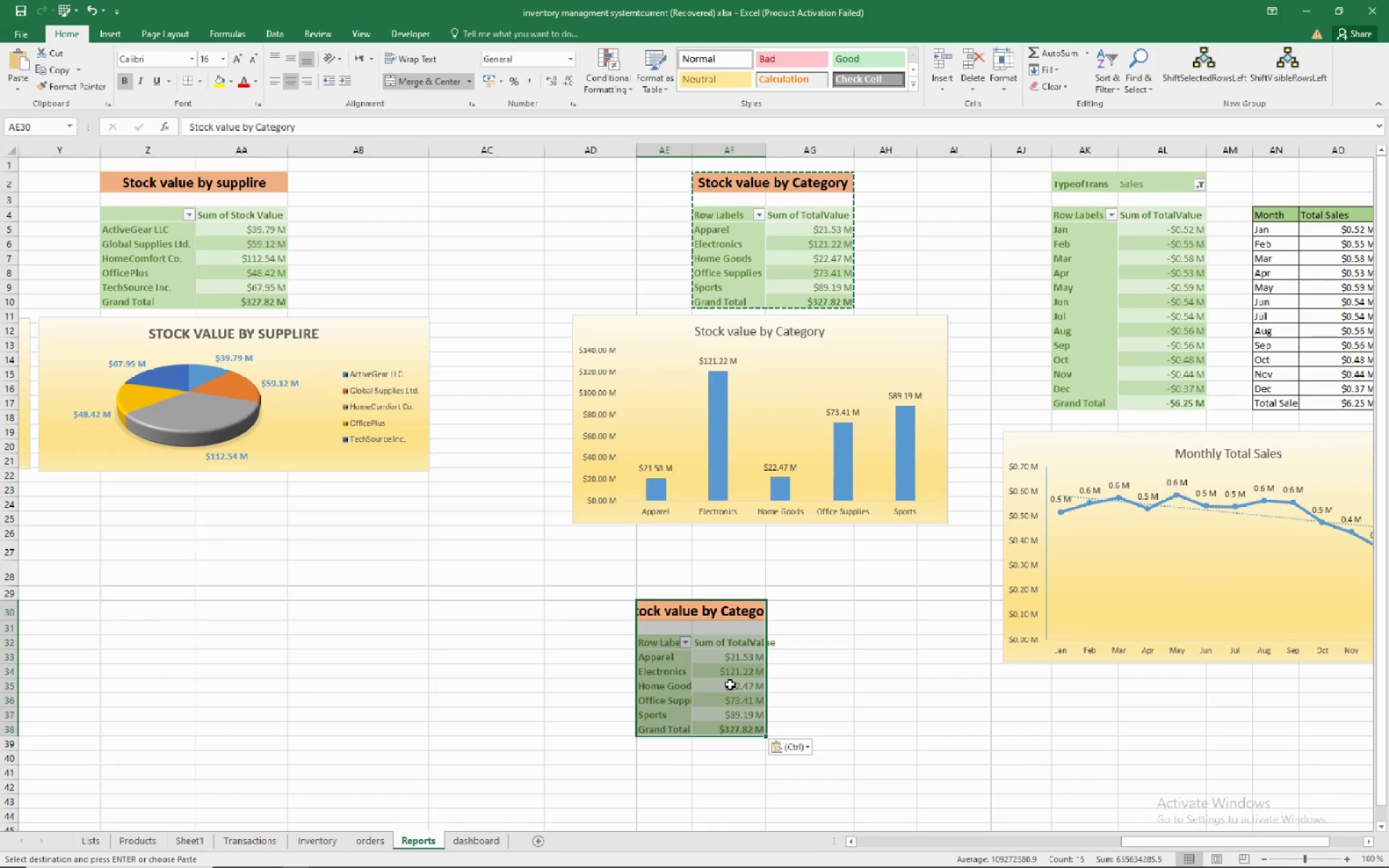 
left_click([731, 694])
 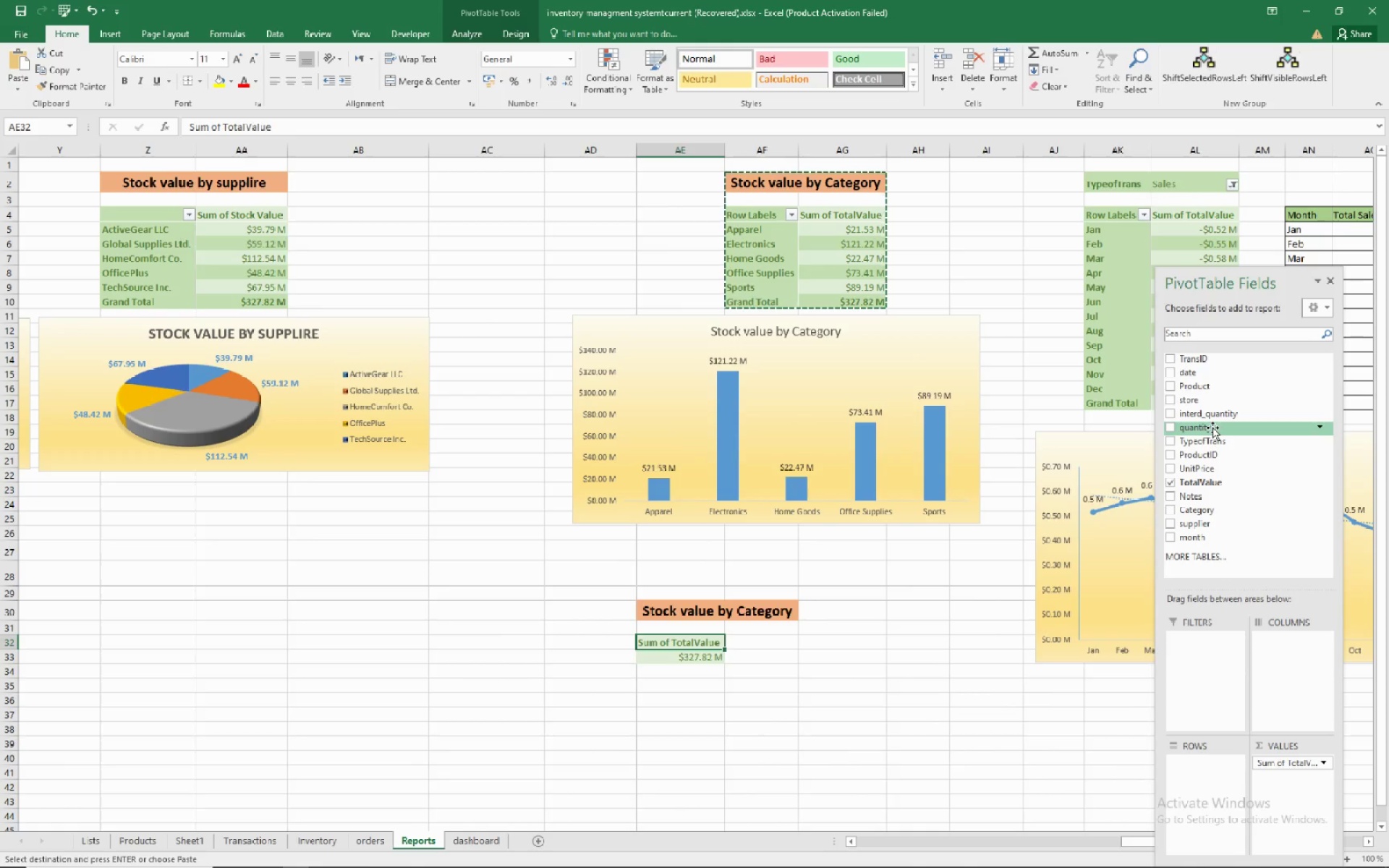 
wait(11.71)
 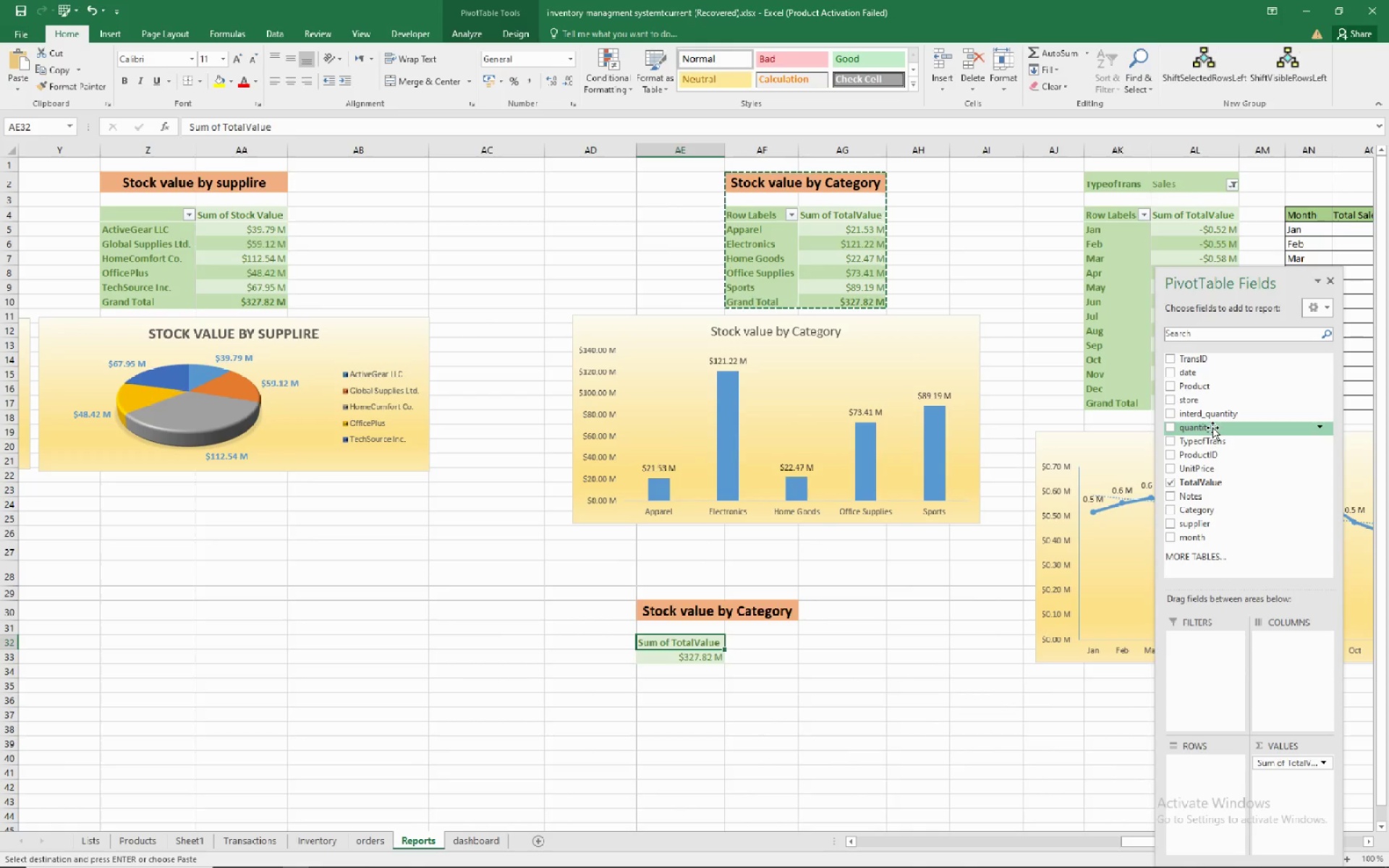 
left_click([1174, 527])
 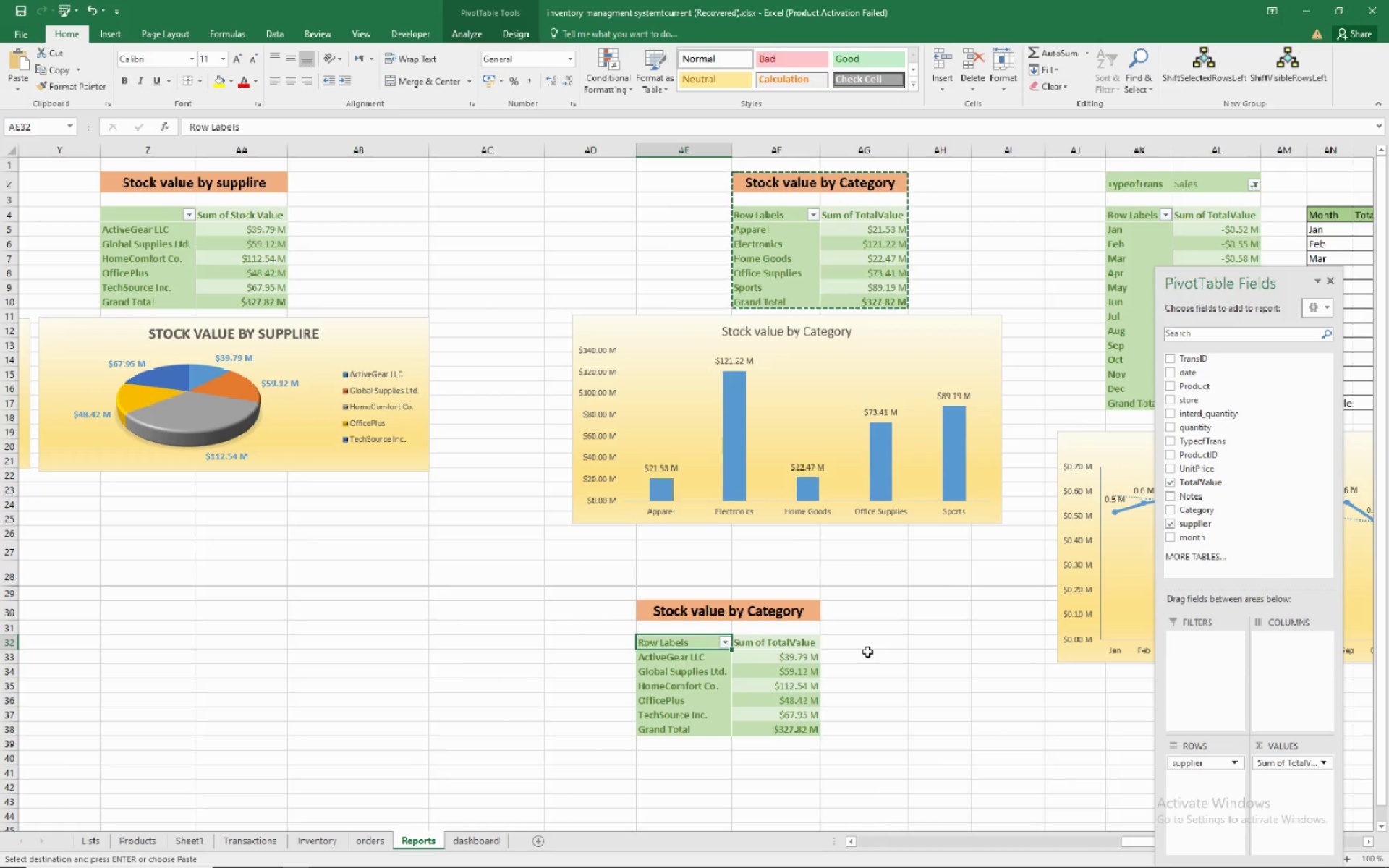 
wait(7.26)
 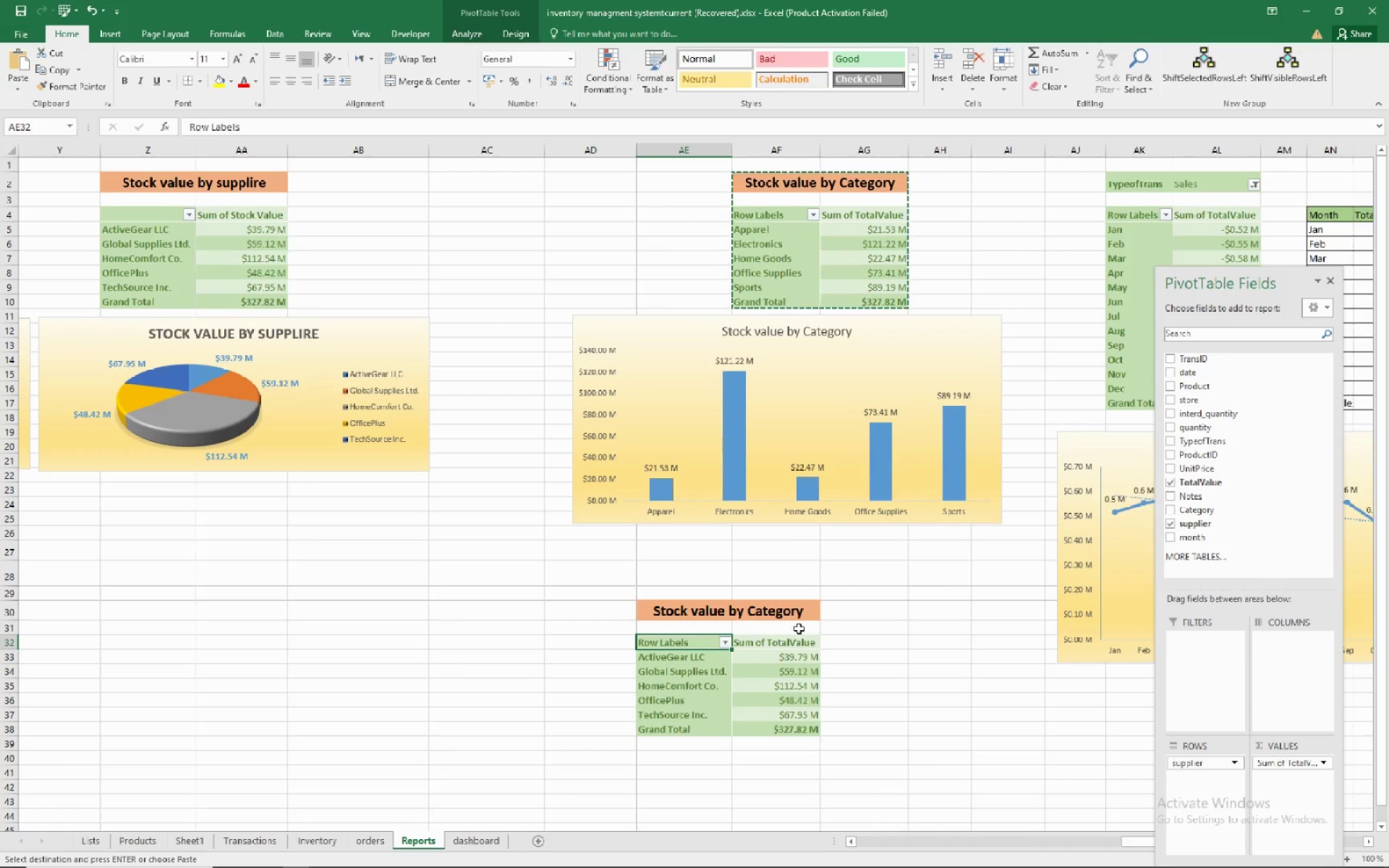 
left_click([867, 652])
 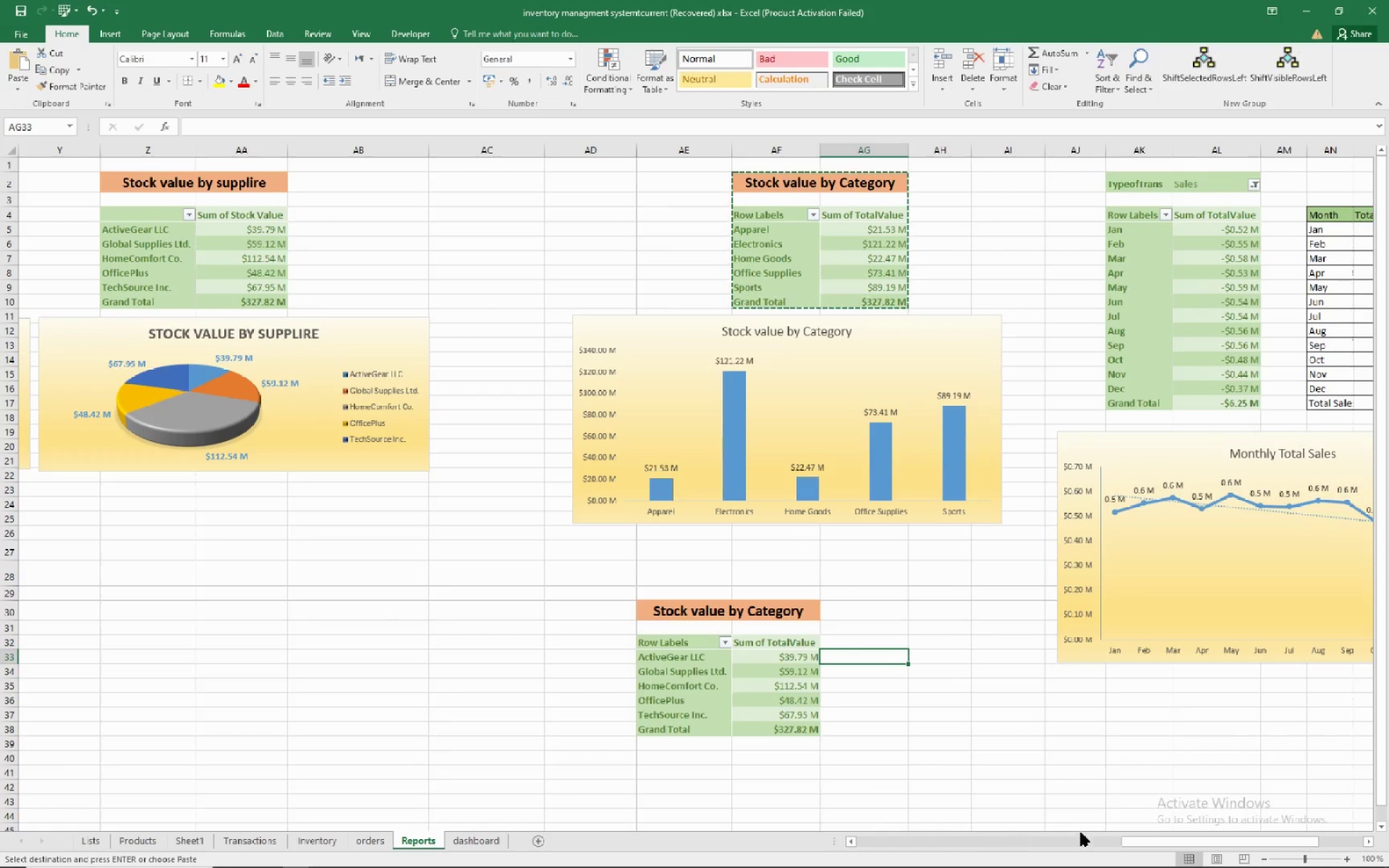 
left_click_drag(start_coordinate=[1153, 841], to_coordinate=[1071, 851])
 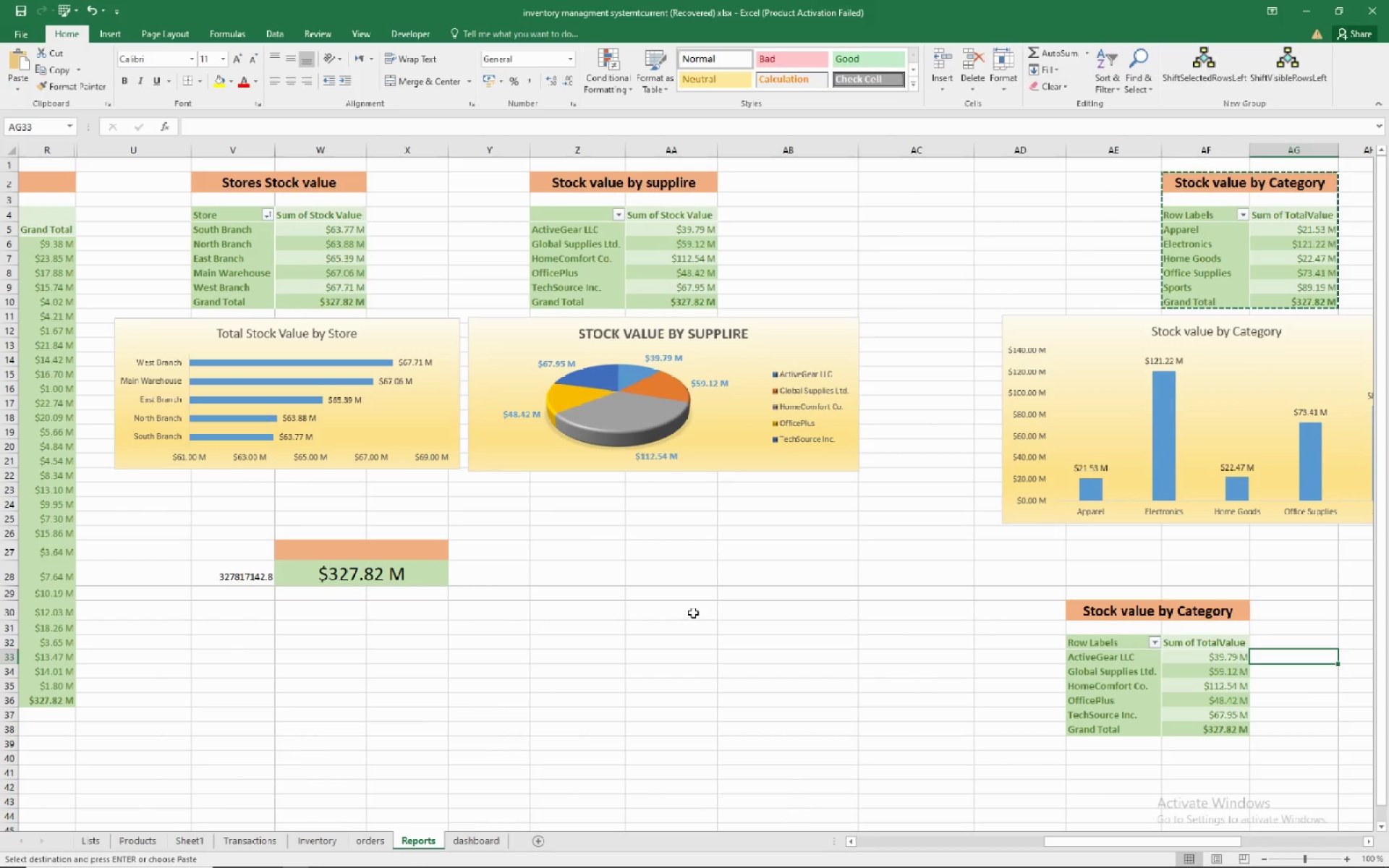 
left_click([693, 613])
 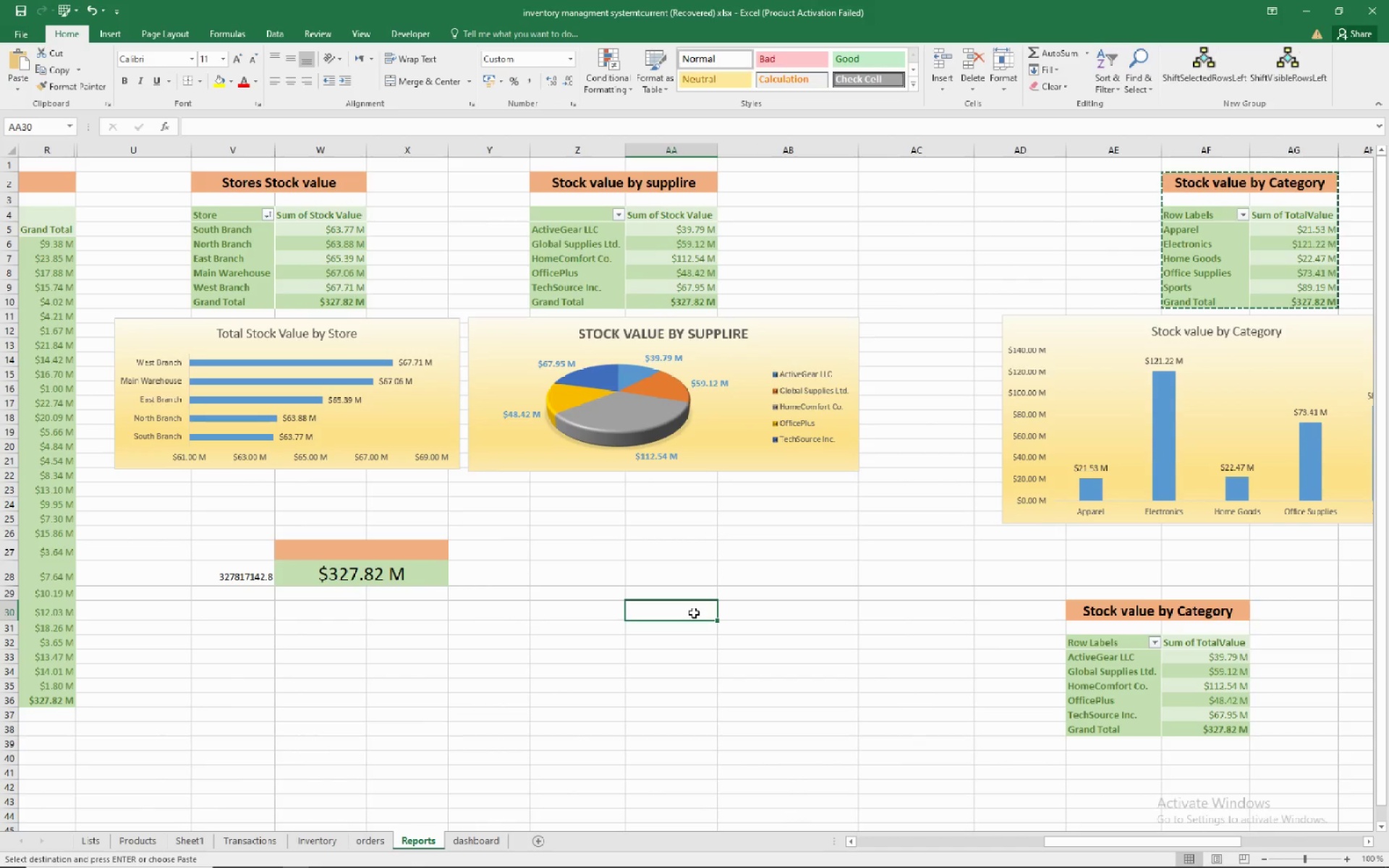 
right_click([694, 613])
 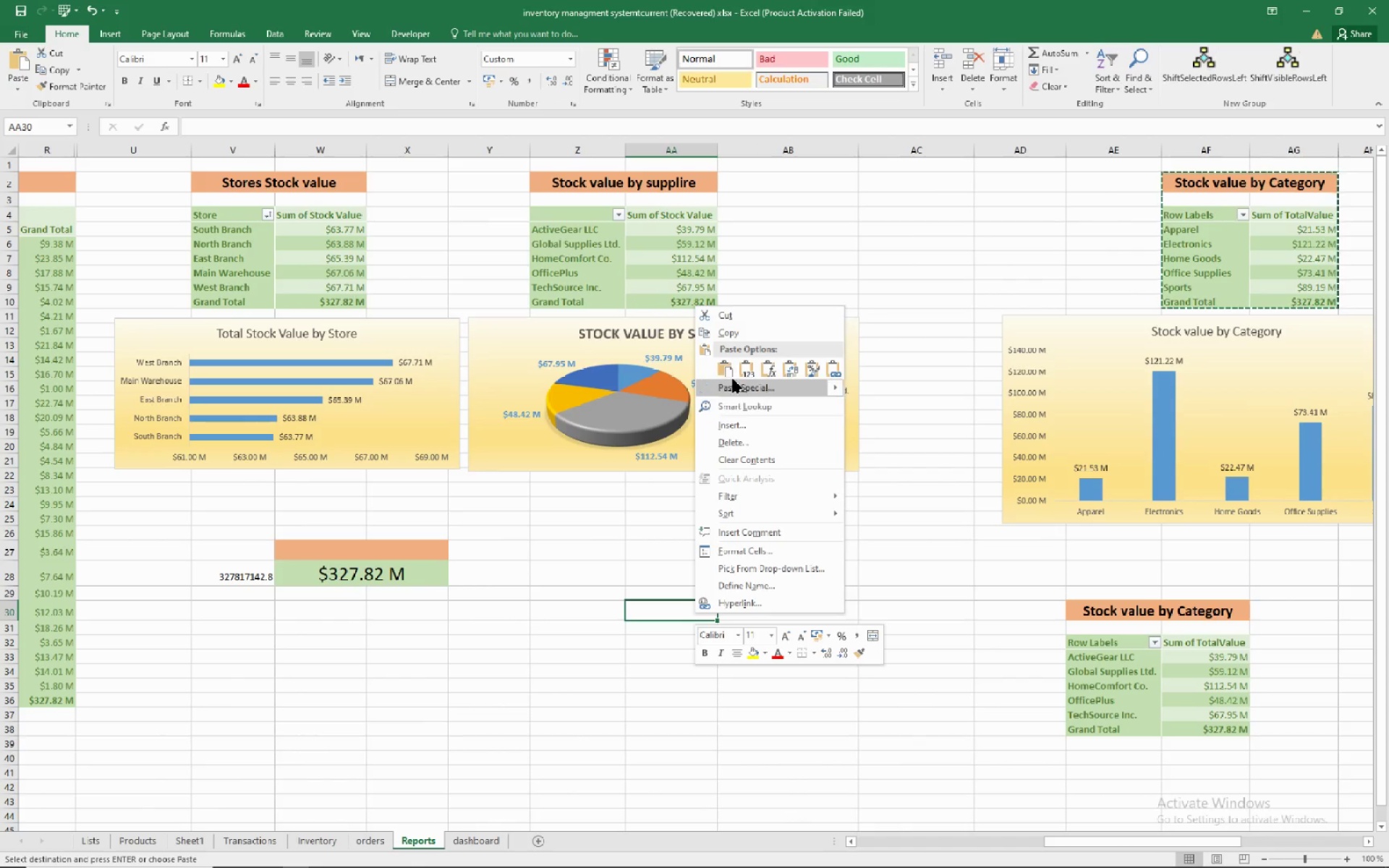 
left_click([724, 368])
 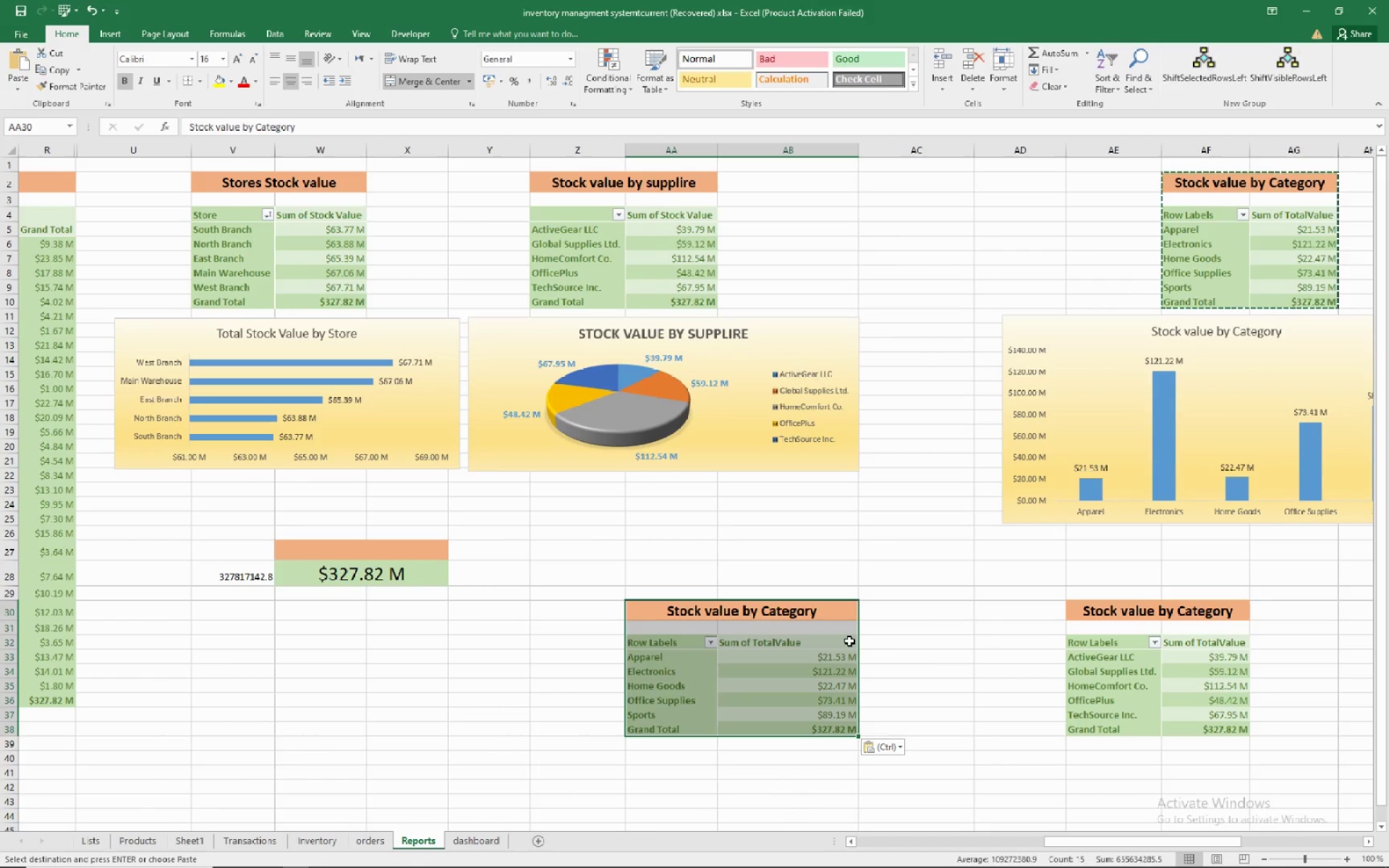 
mouse_move([774, 689])
 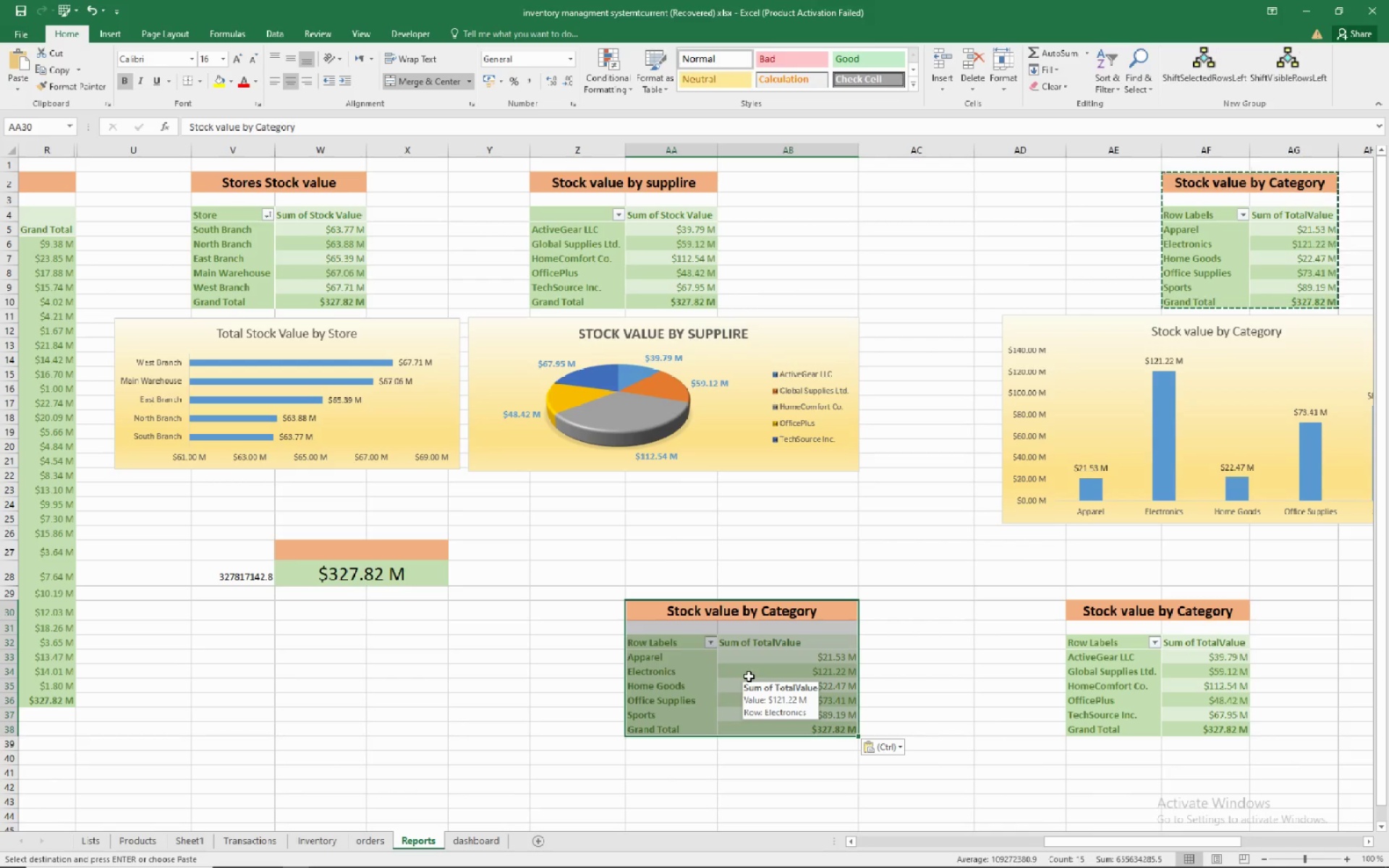 
left_click([749, 676])
 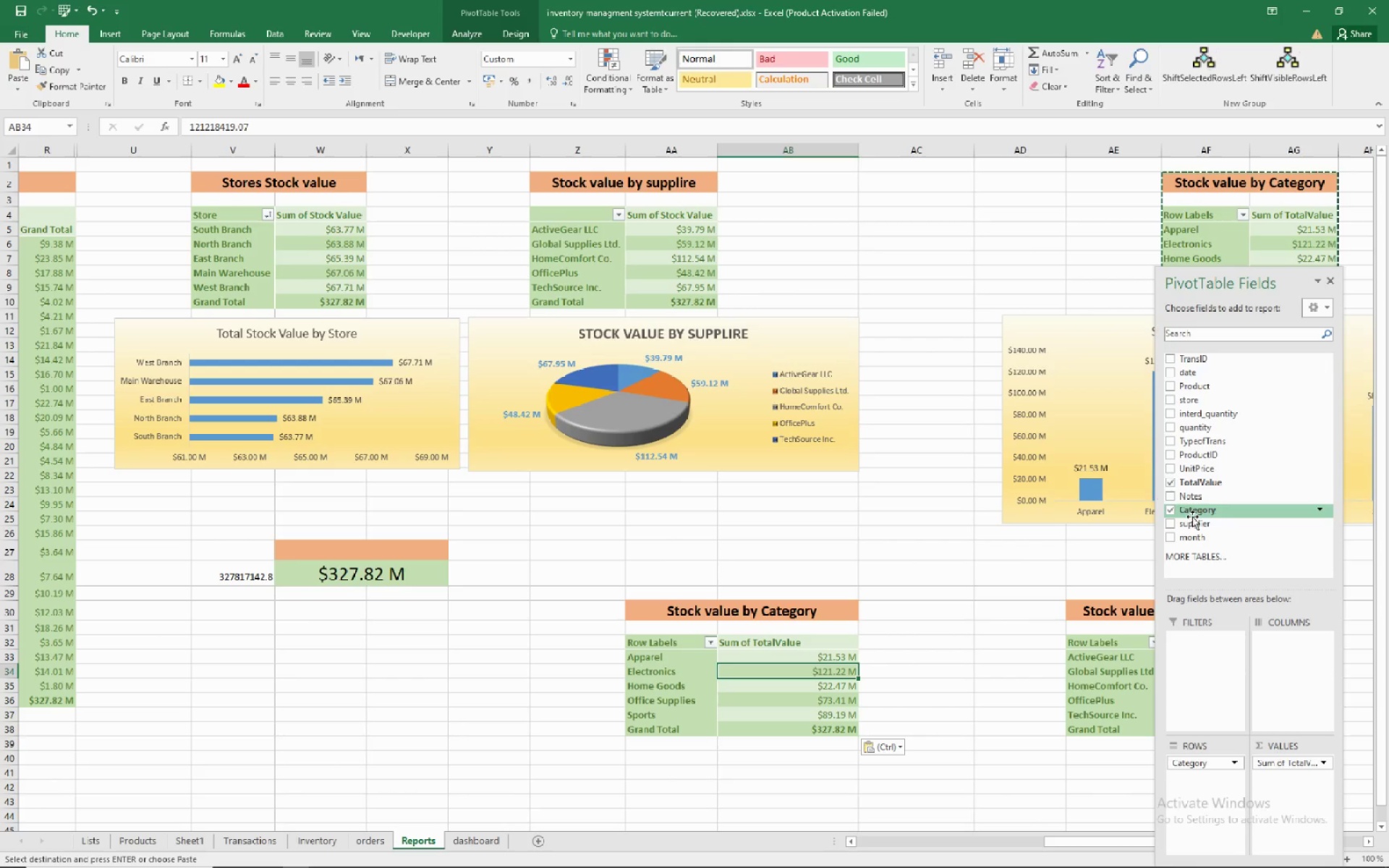 
wait(19.18)
 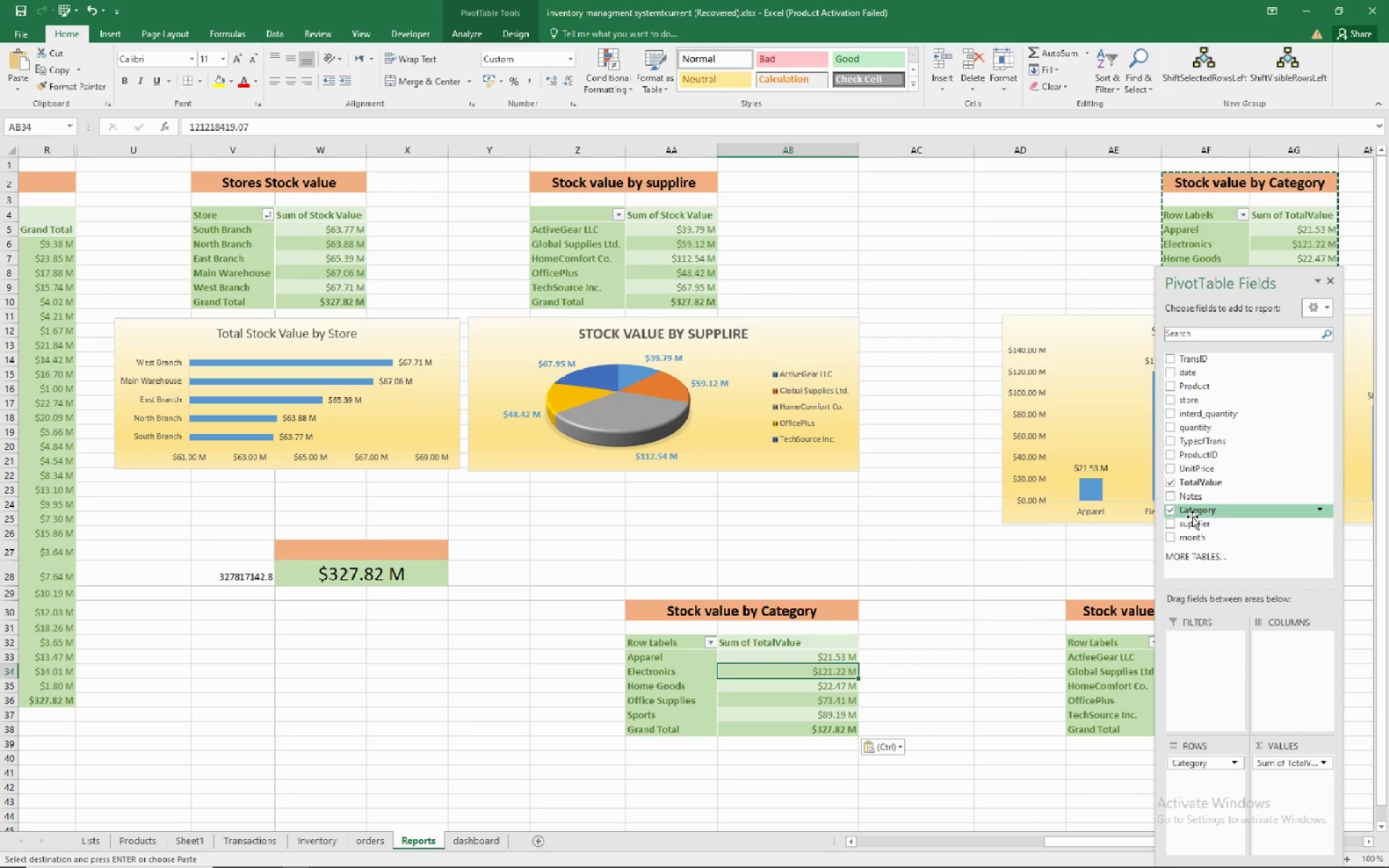 
left_click([1192, 516])
 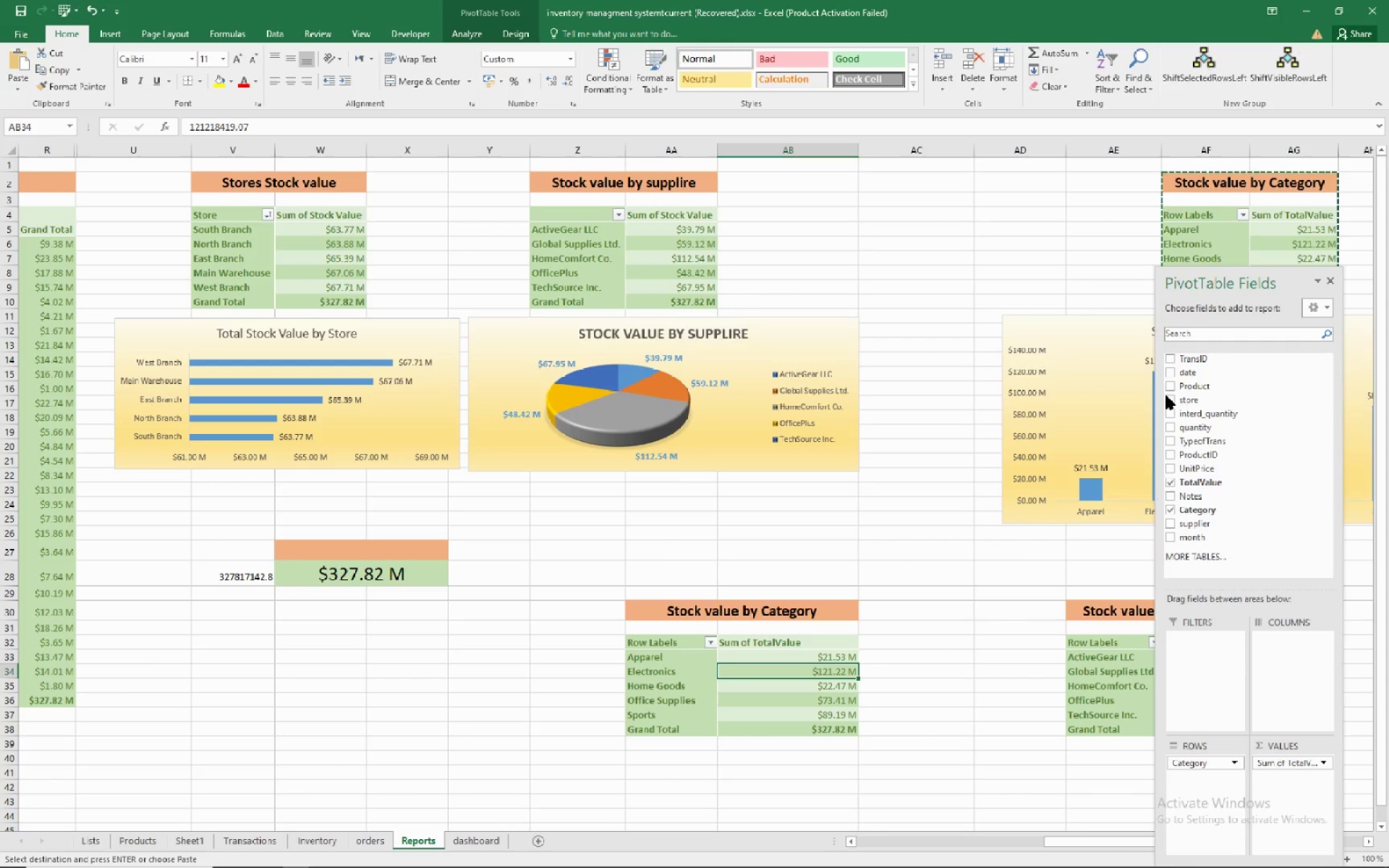 
left_click([1178, 398])
 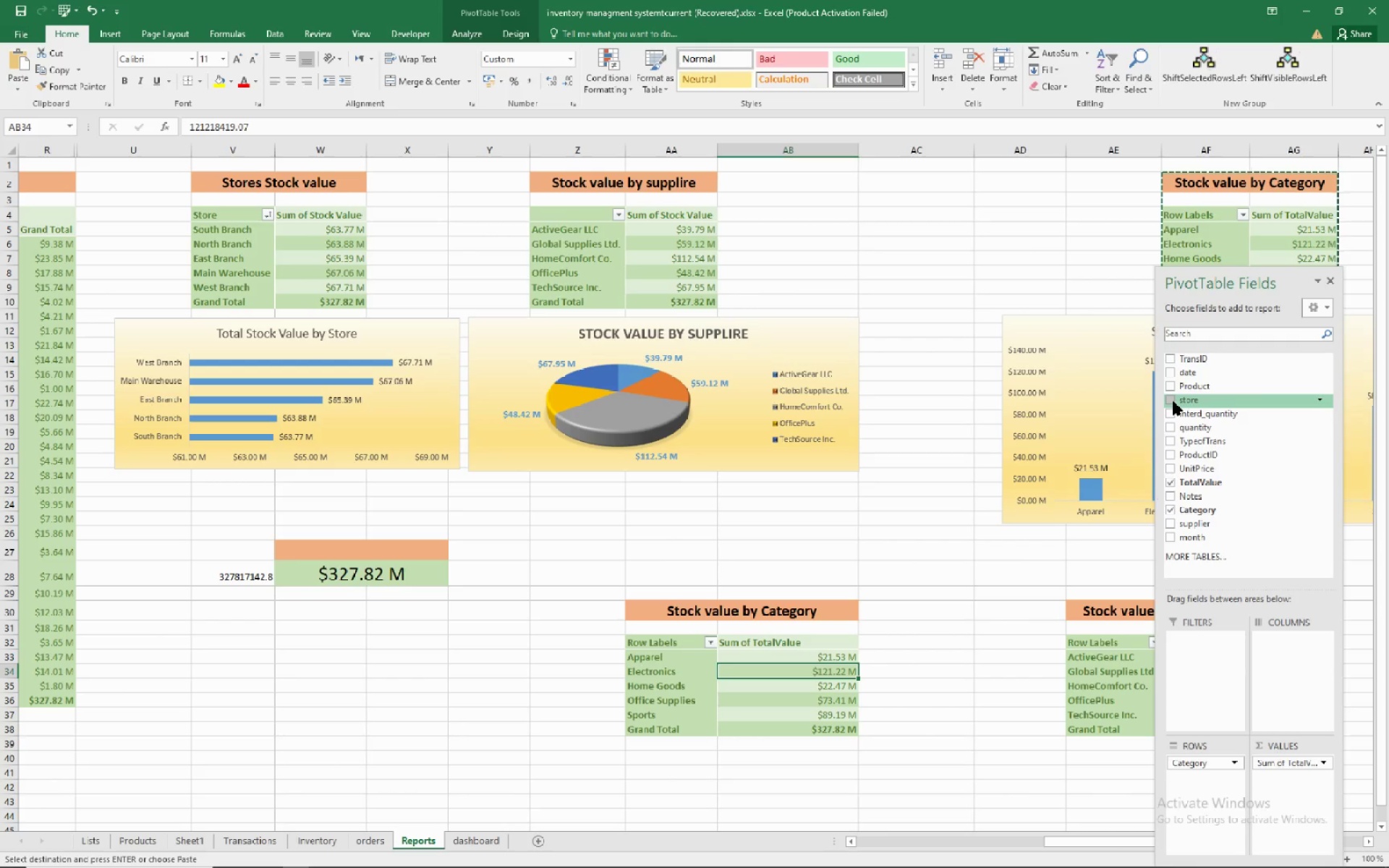 
left_click([1173, 401])
 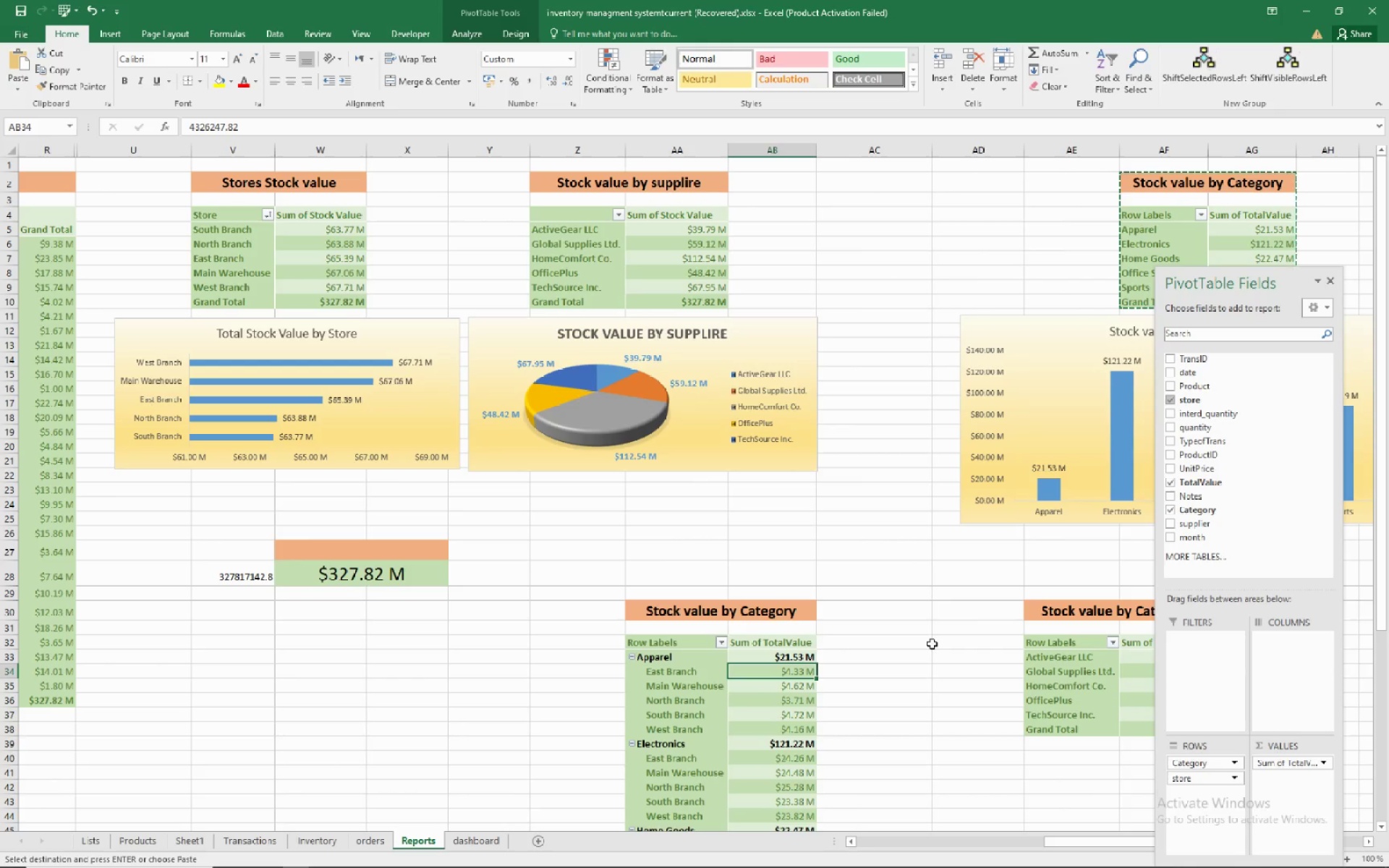 
wait(5.9)
 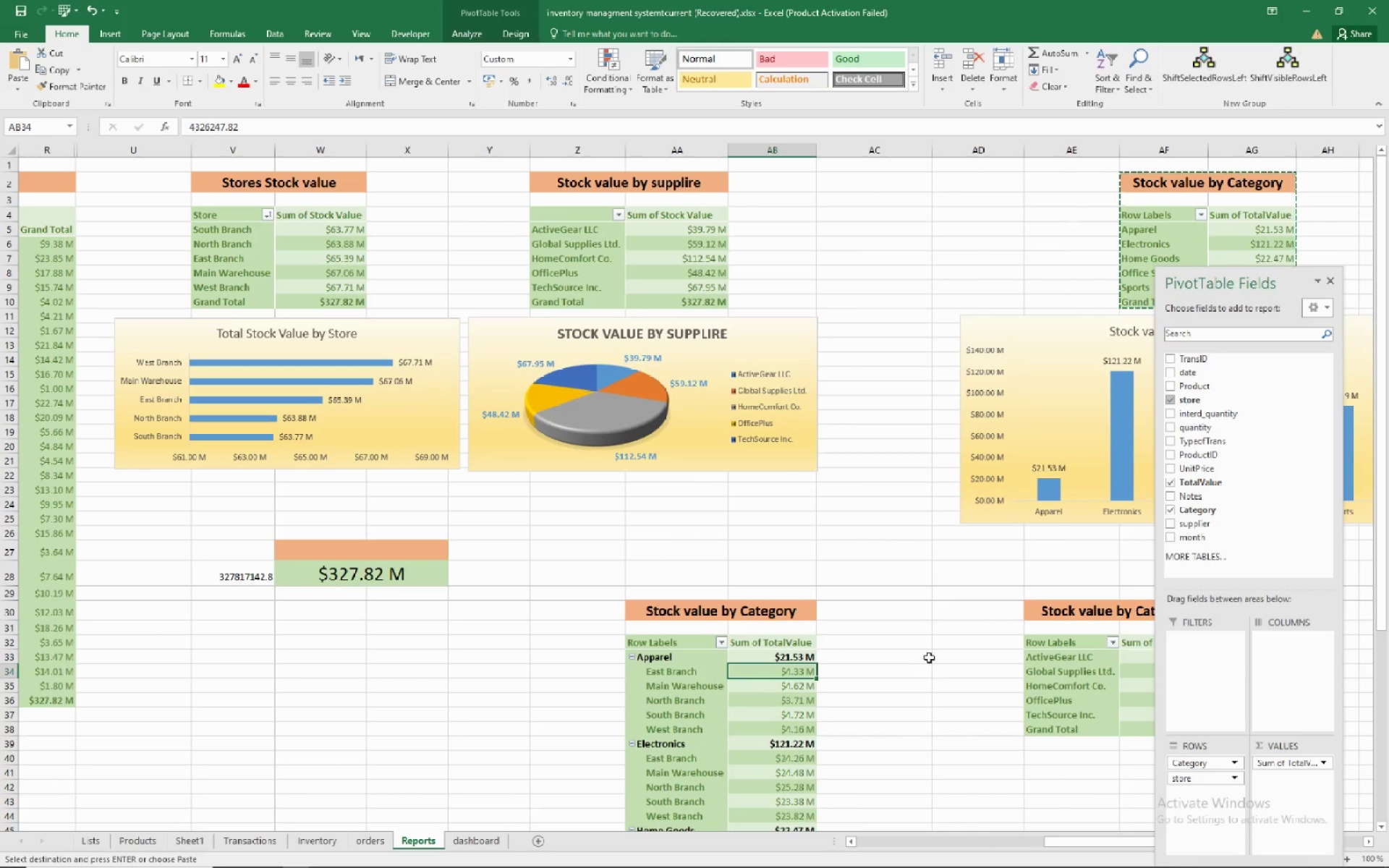 
left_click([1169, 508])
 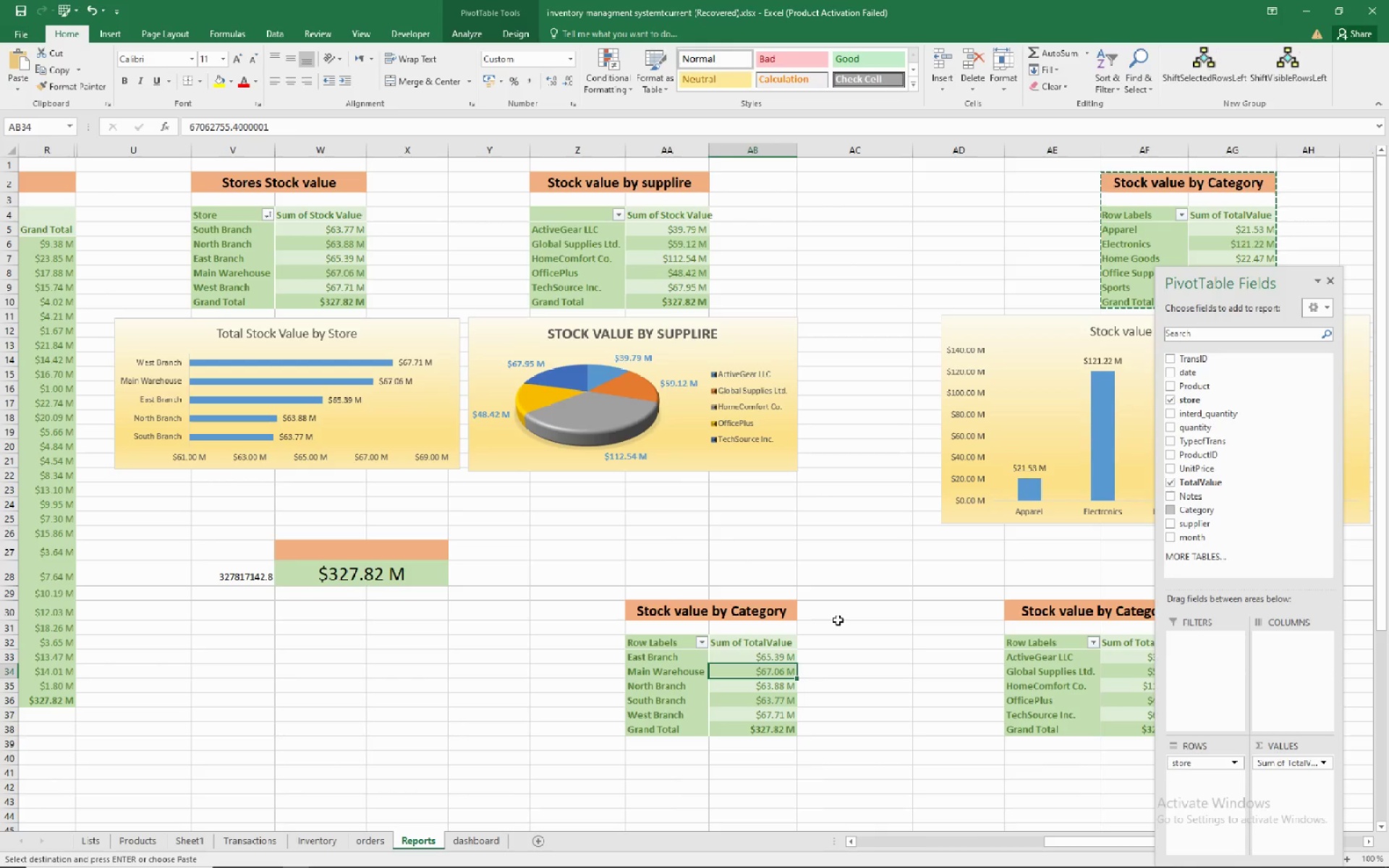 
left_click([901, 592])
 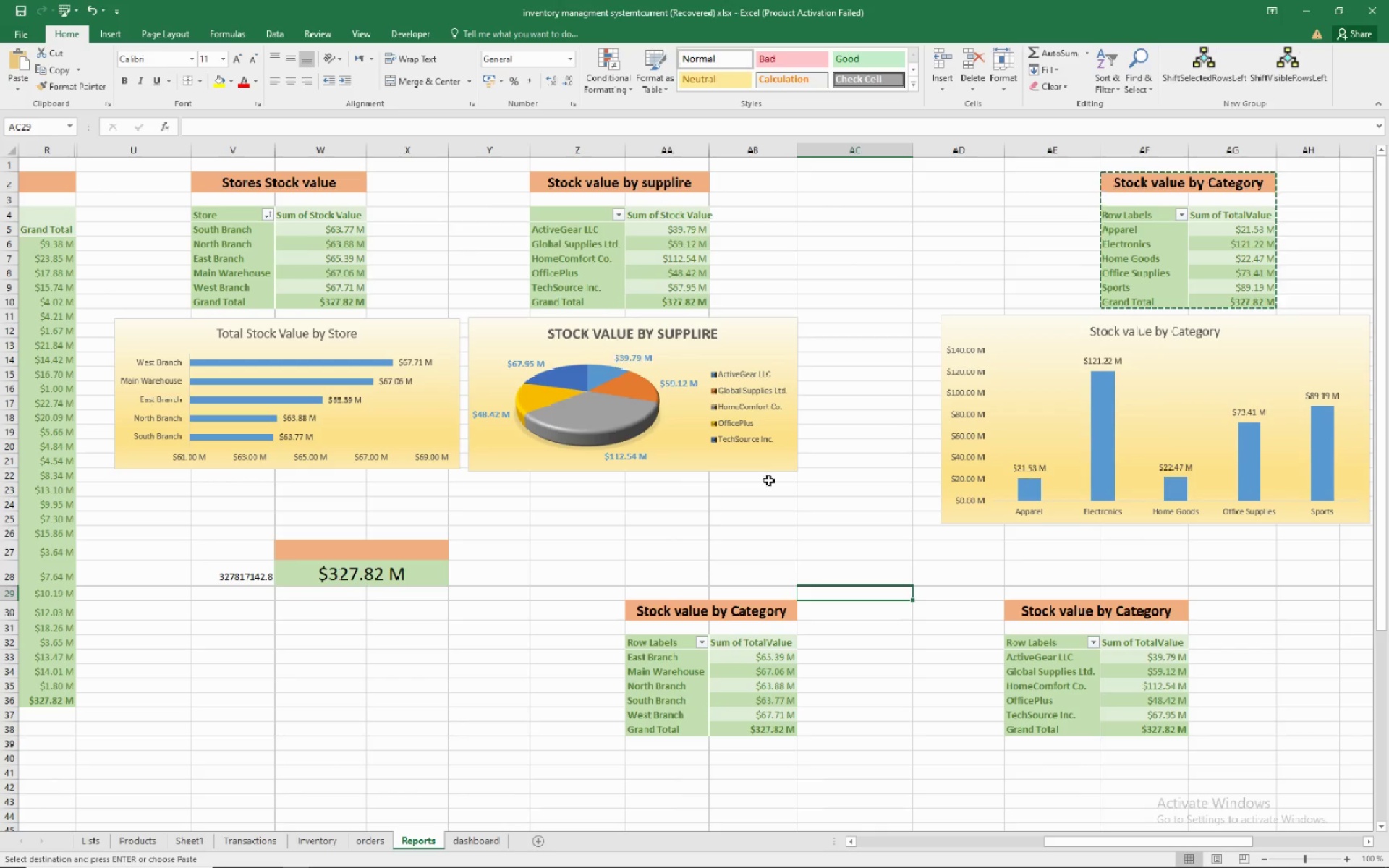 
left_click([1044, 606])
 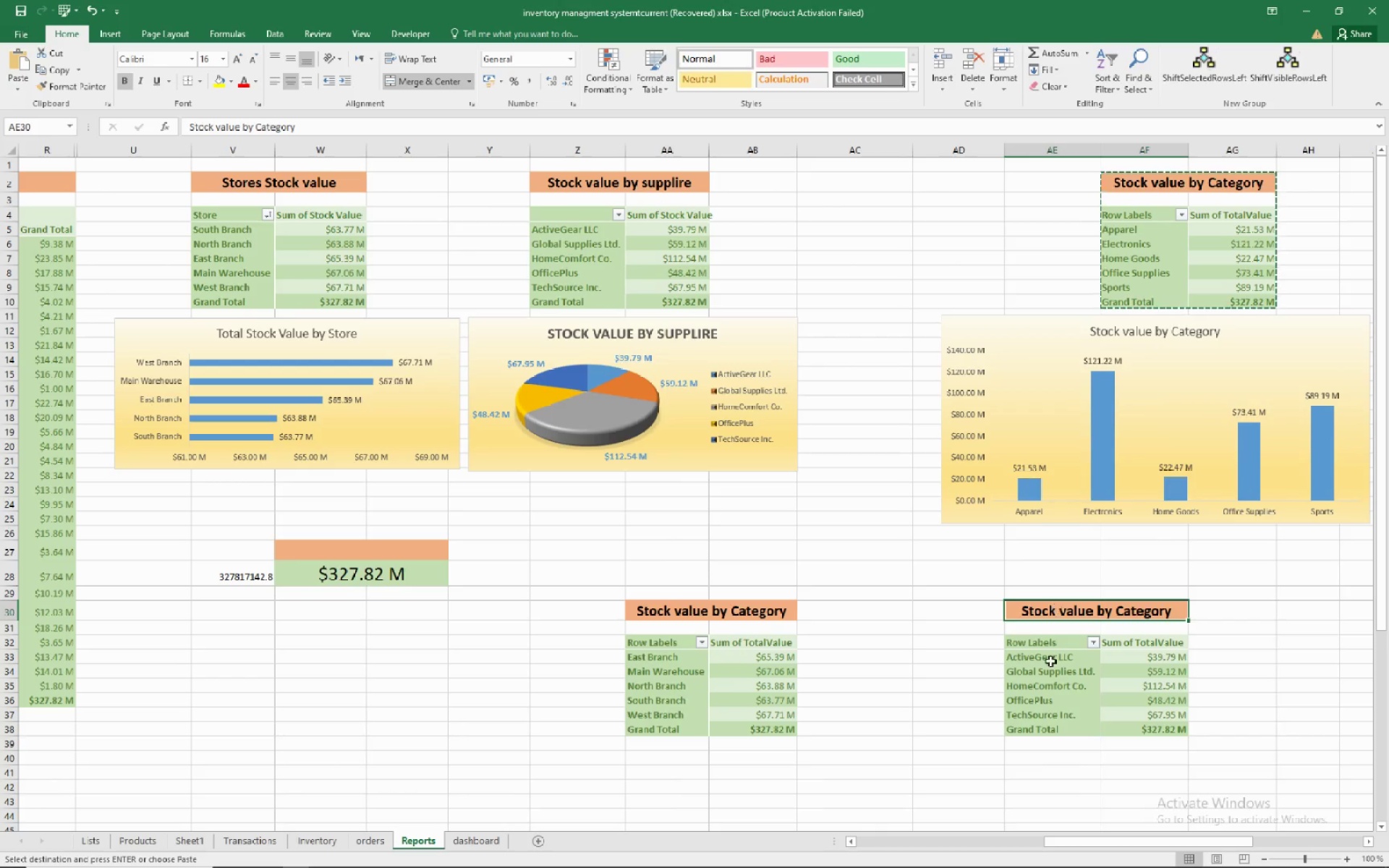 
left_click([1052, 692])
 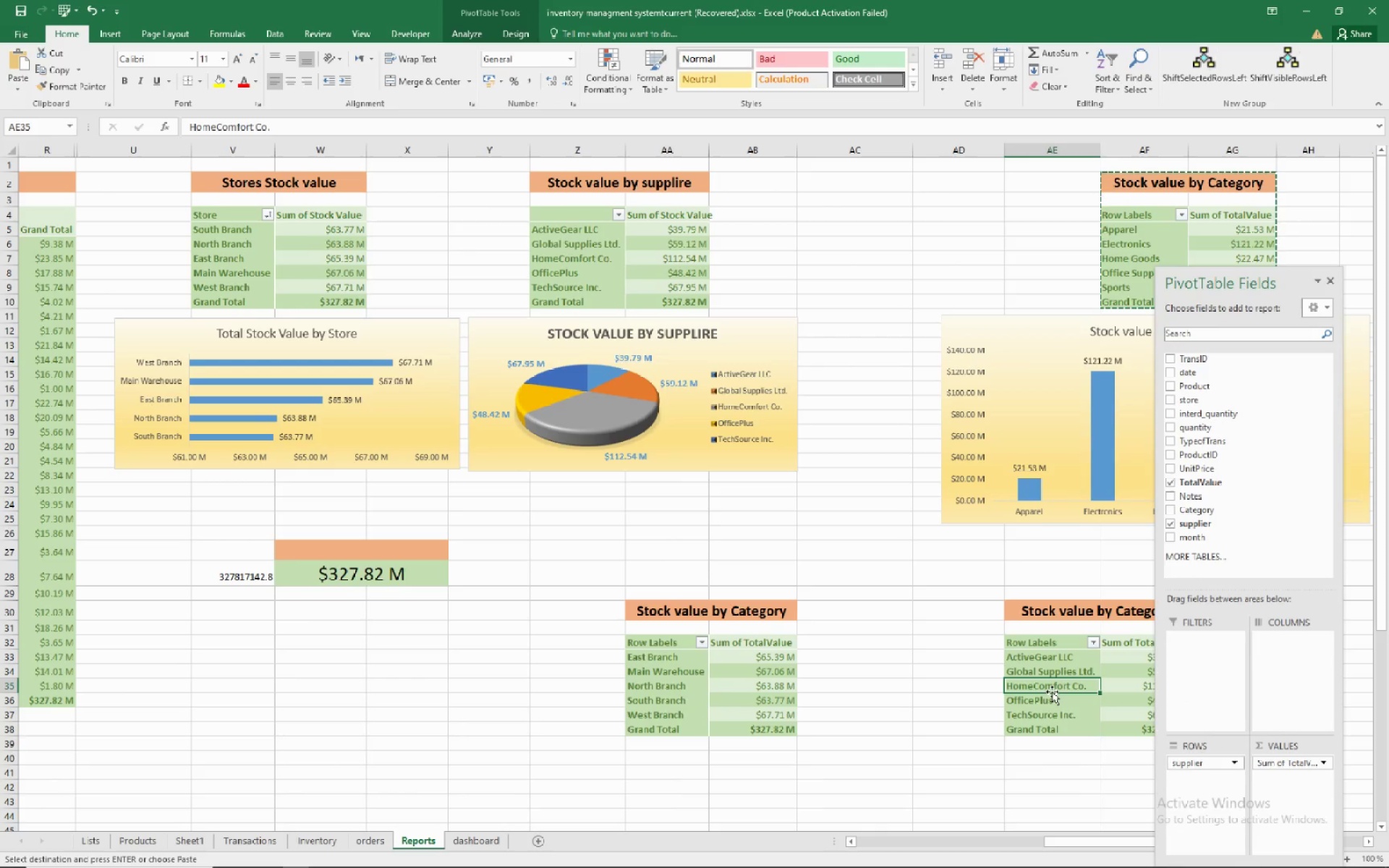 
left_click([1071, 617])
 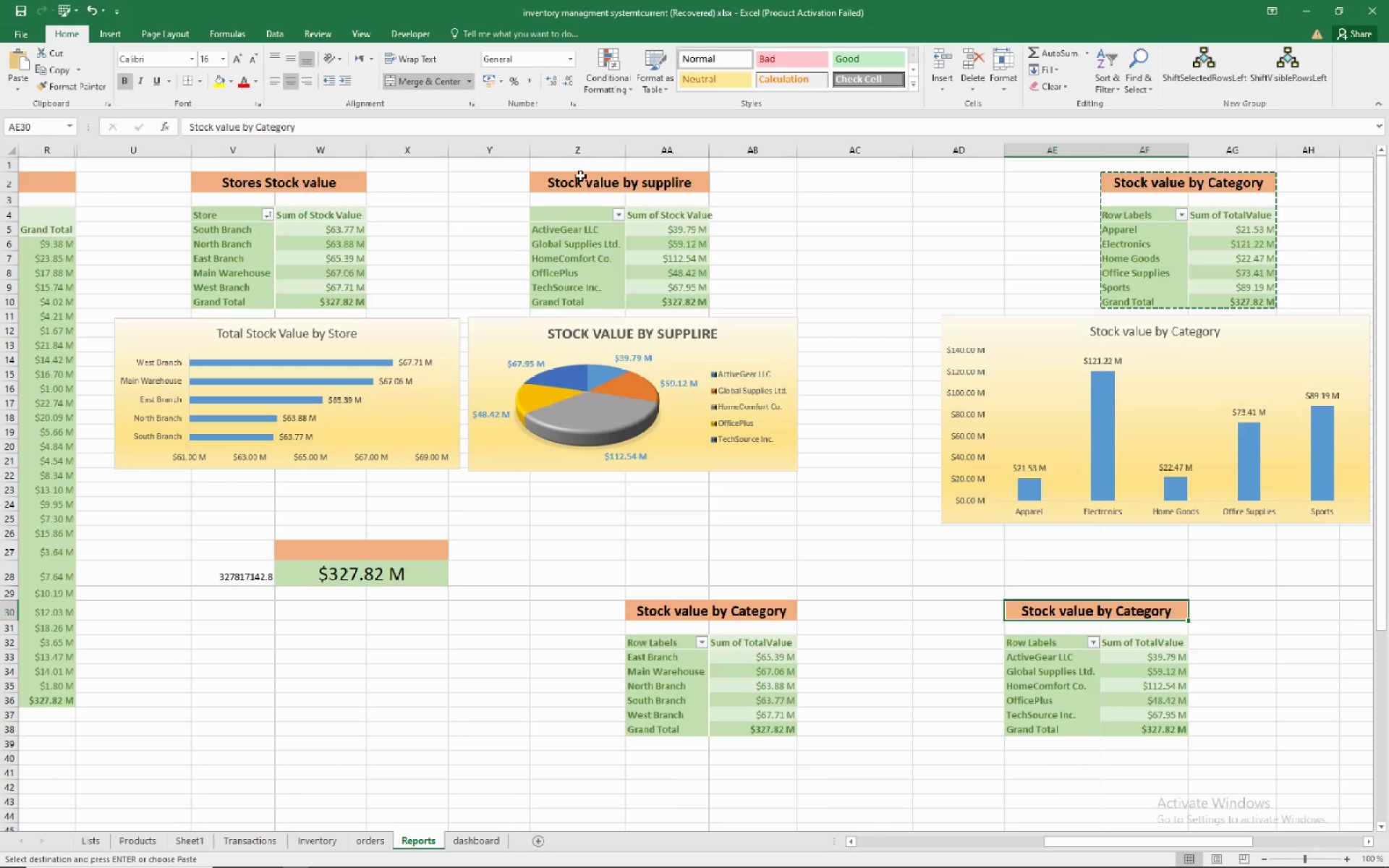 
left_click([584, 186])
 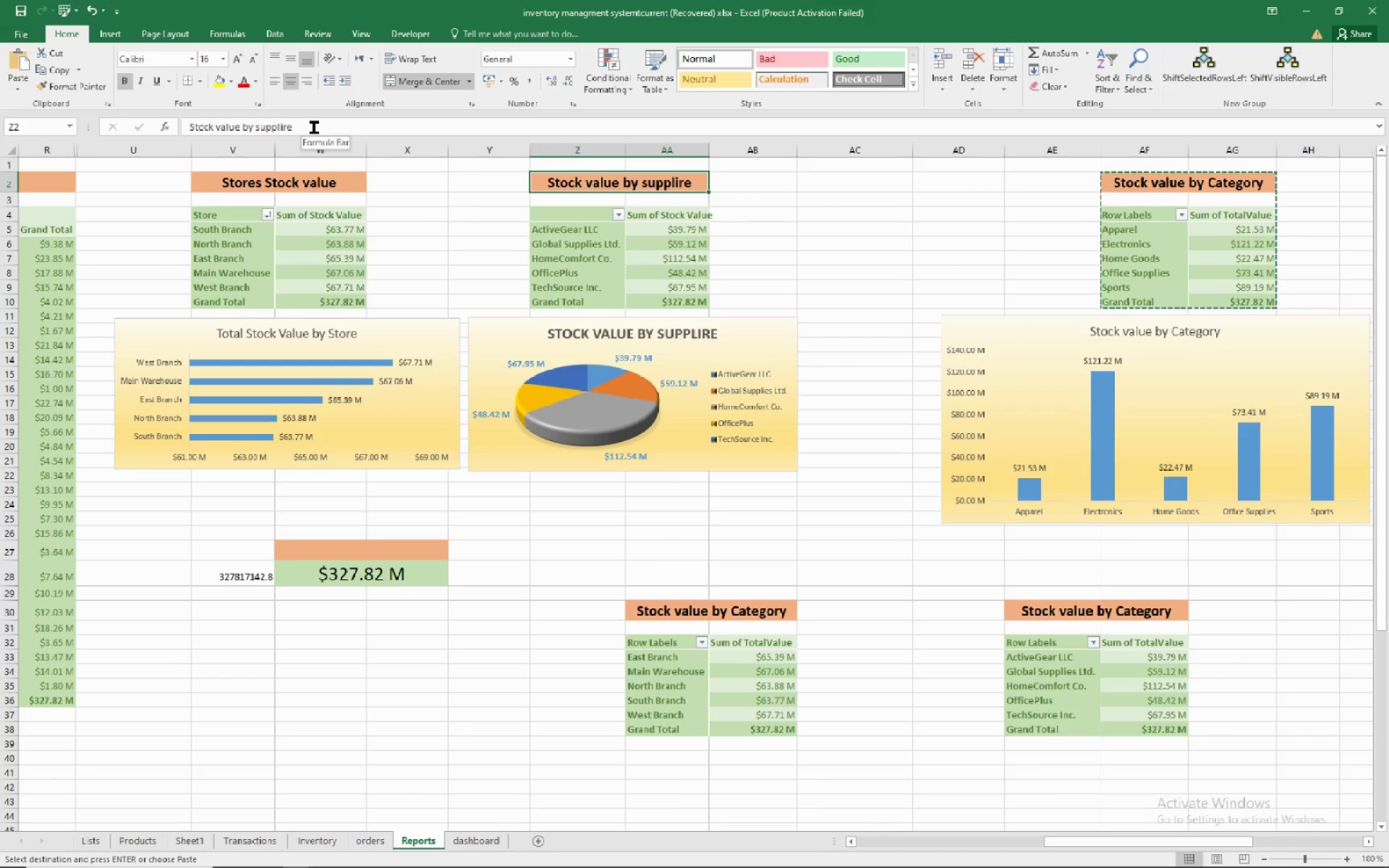 
left_click_drag(start_coordinate=[314, 127], to_coordinate=[145, 110])
 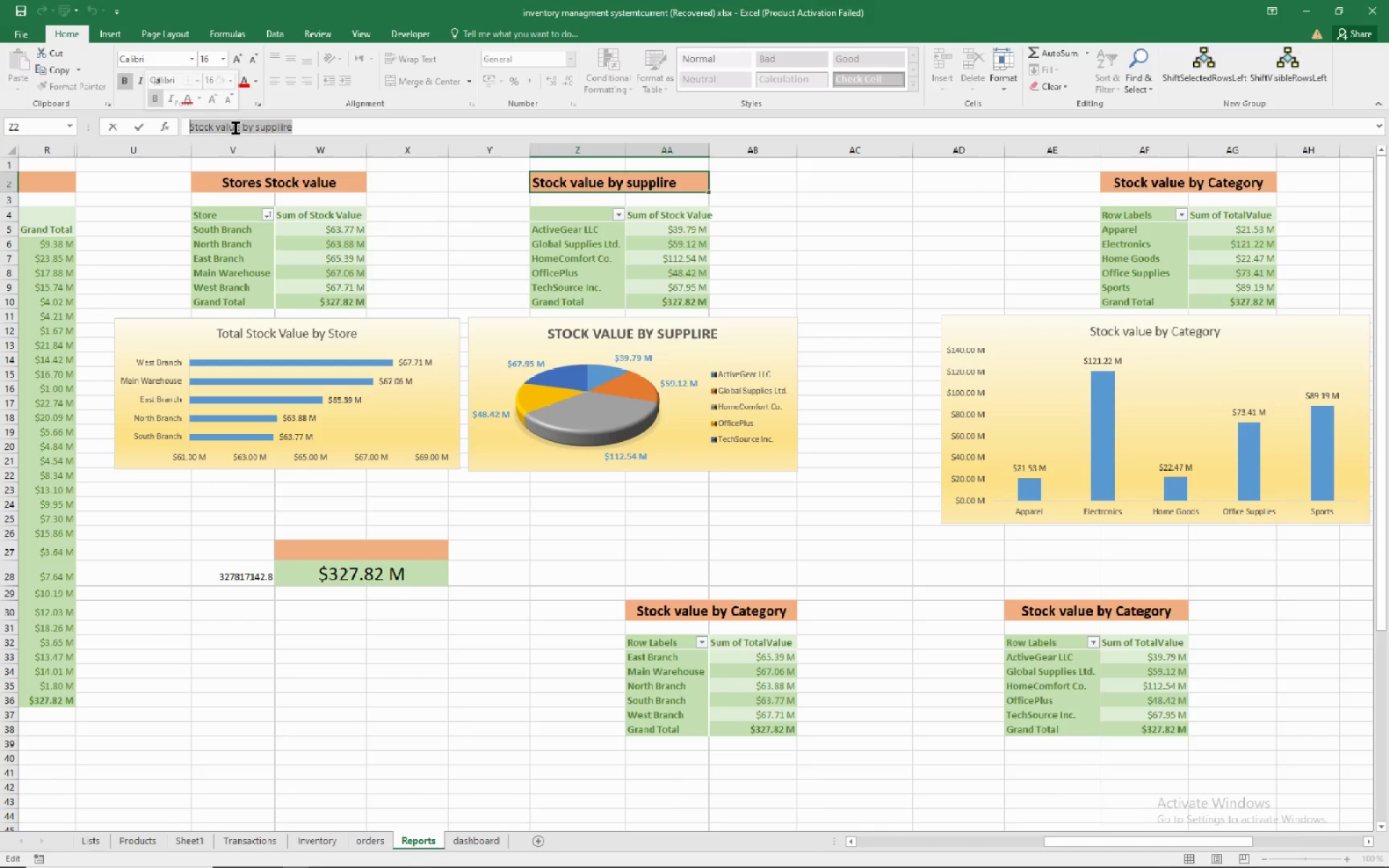 
right_click([236, 128])
 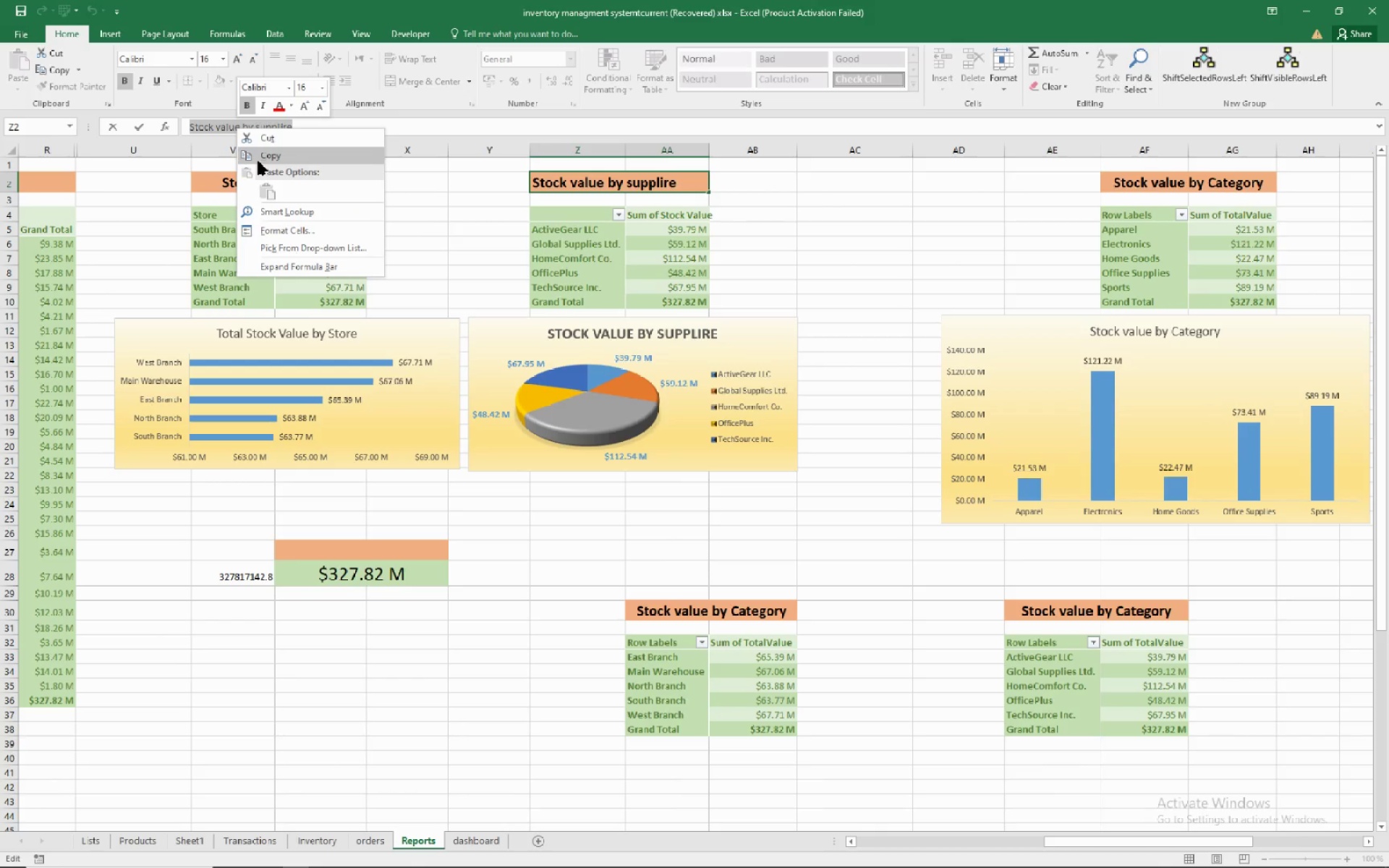 
left_click([258, 161])
 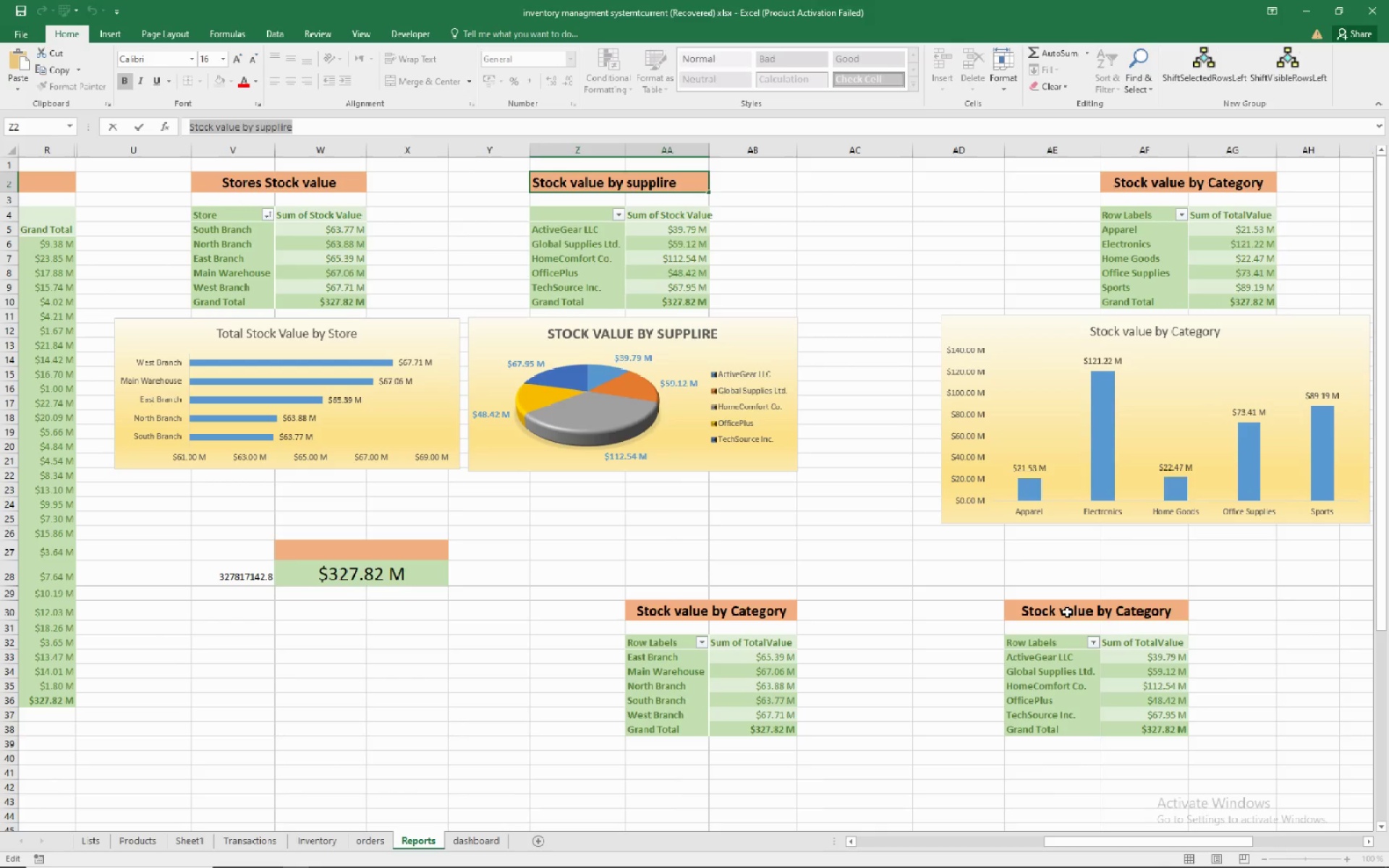 
left_click([1066, 612])
 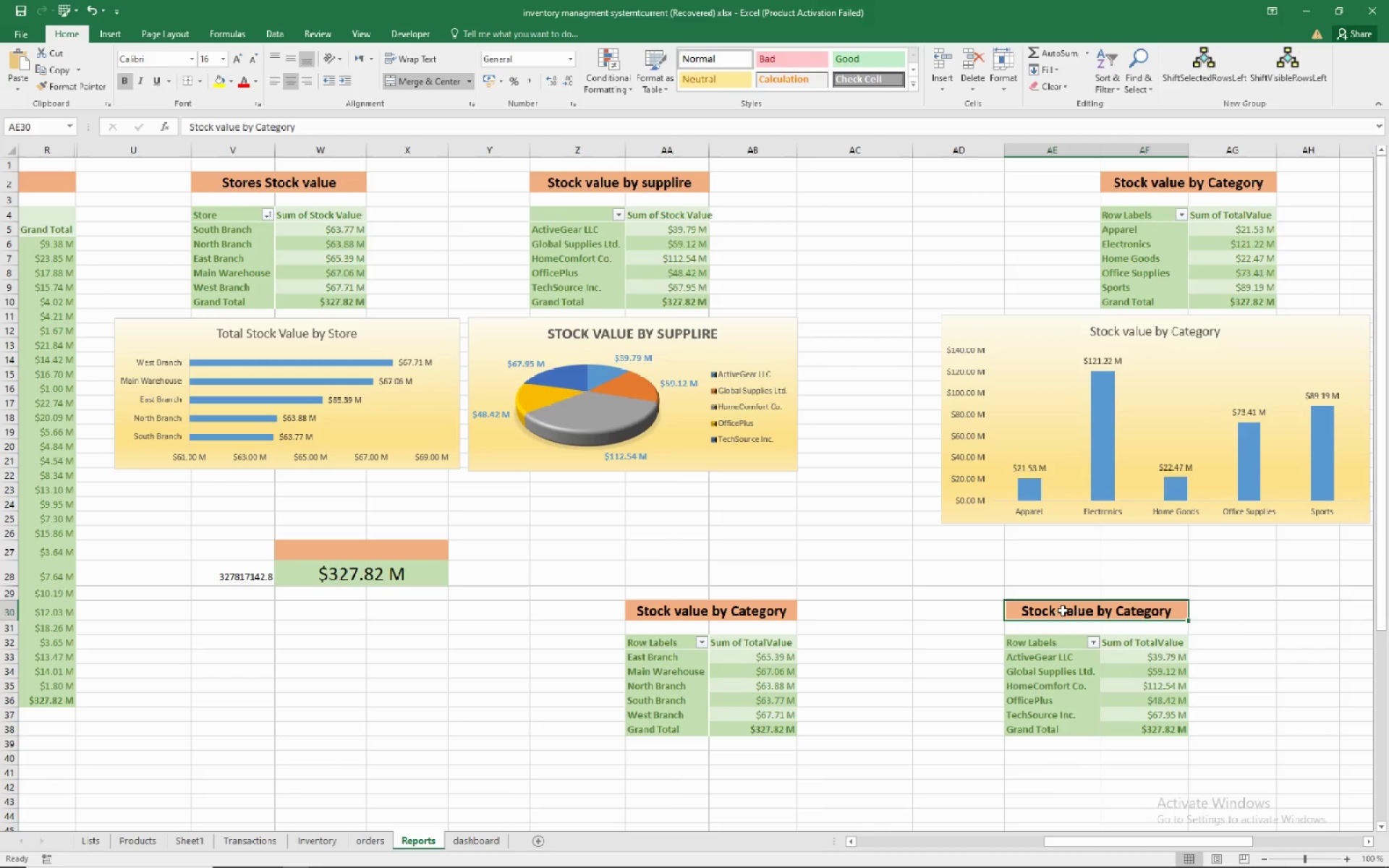 
right_click([1063, 610])
 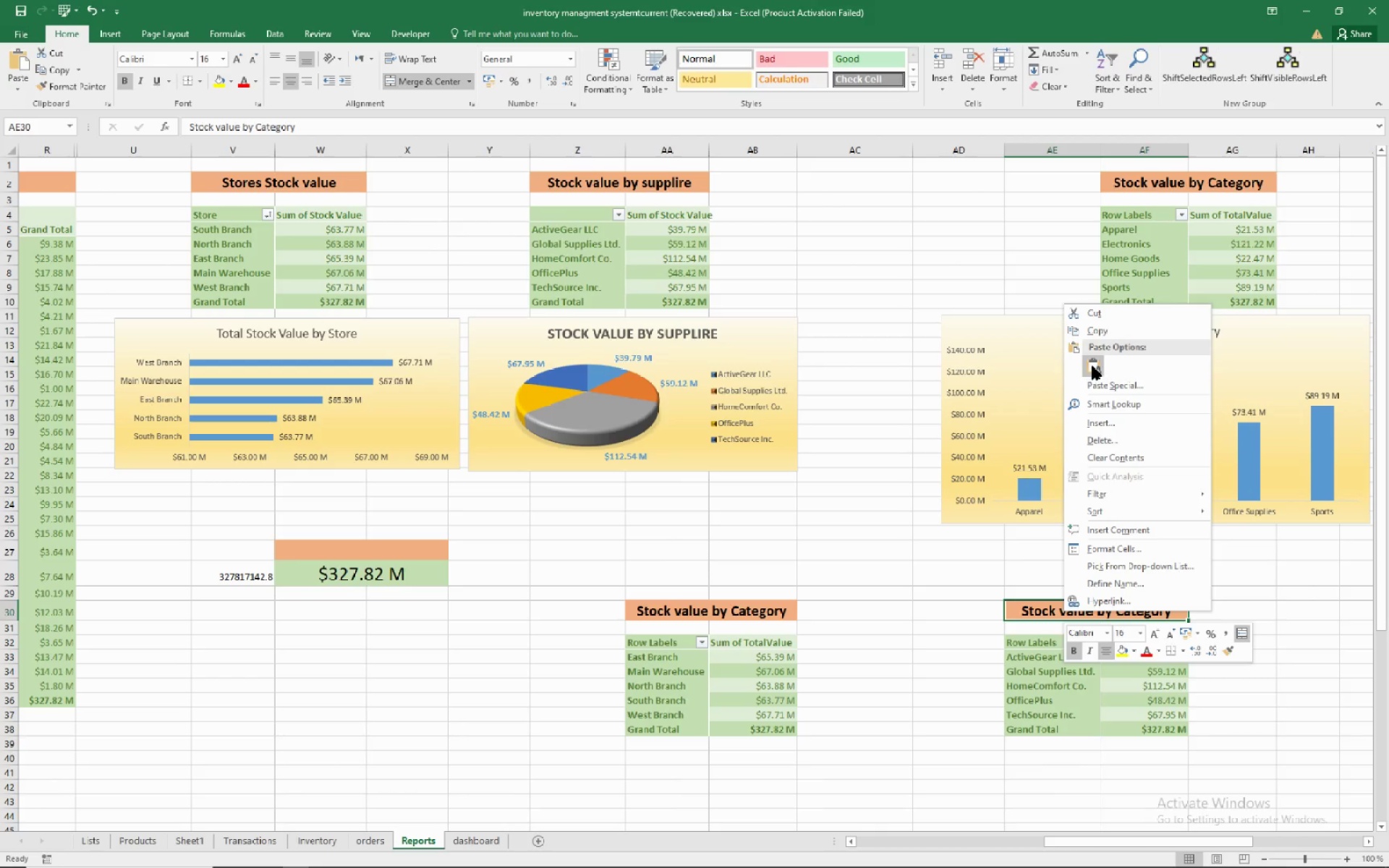 
left_click([1092, 366])
 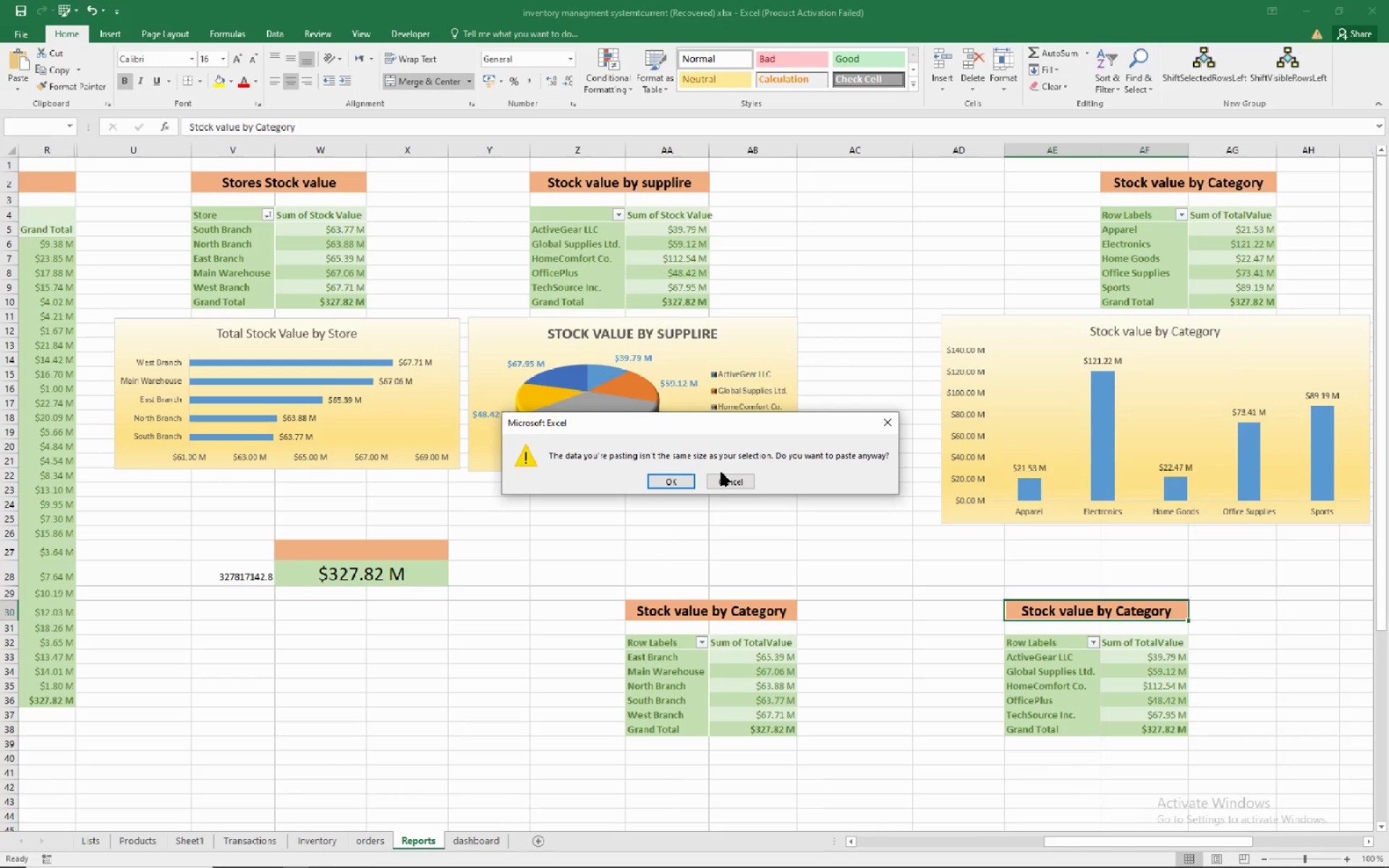 
left_click([721, 477])
 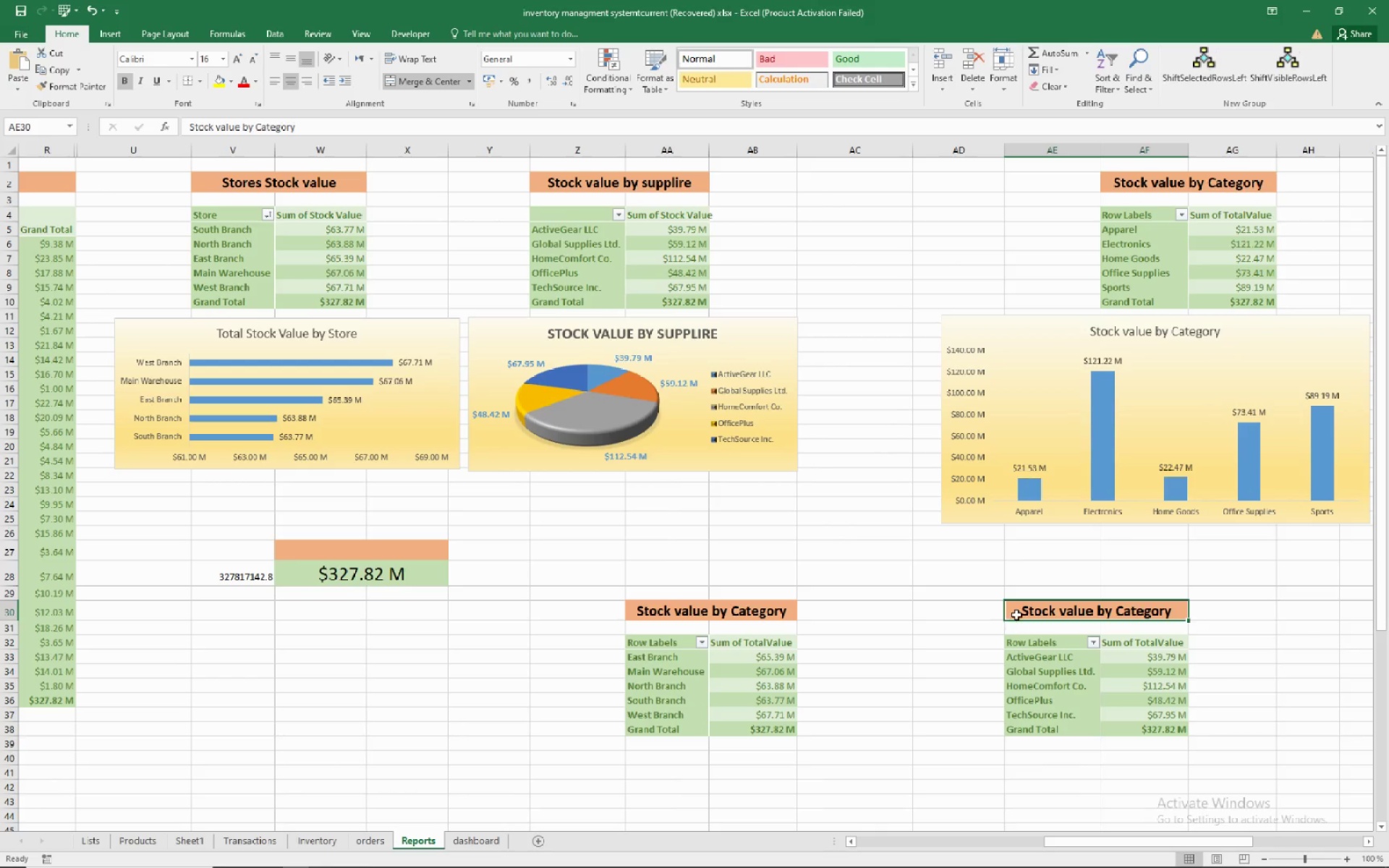 
left_click([1016, 615])
 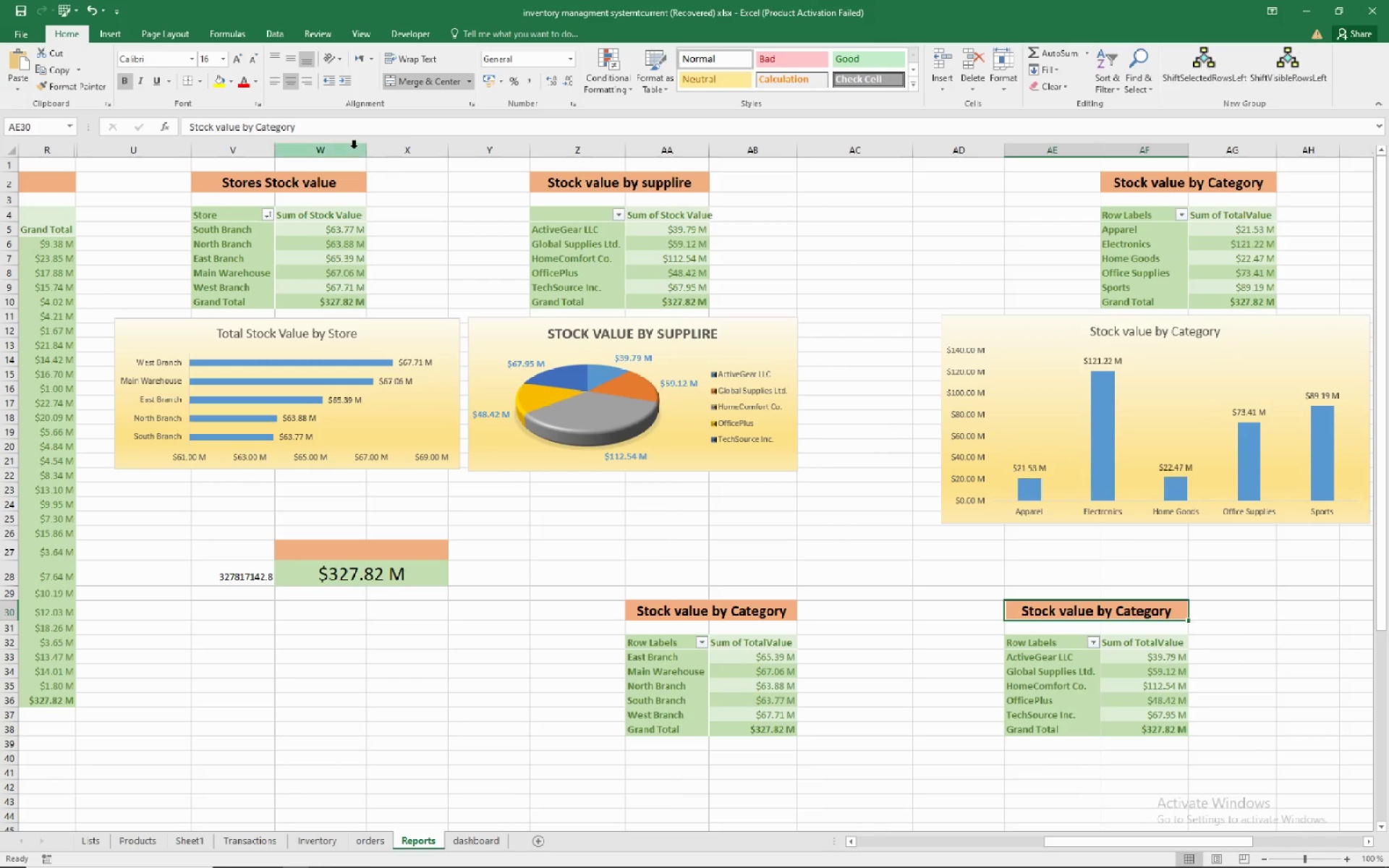 
left_click_drag(start_coordinate=[340, 134], to_coordinate=[174, 122])
 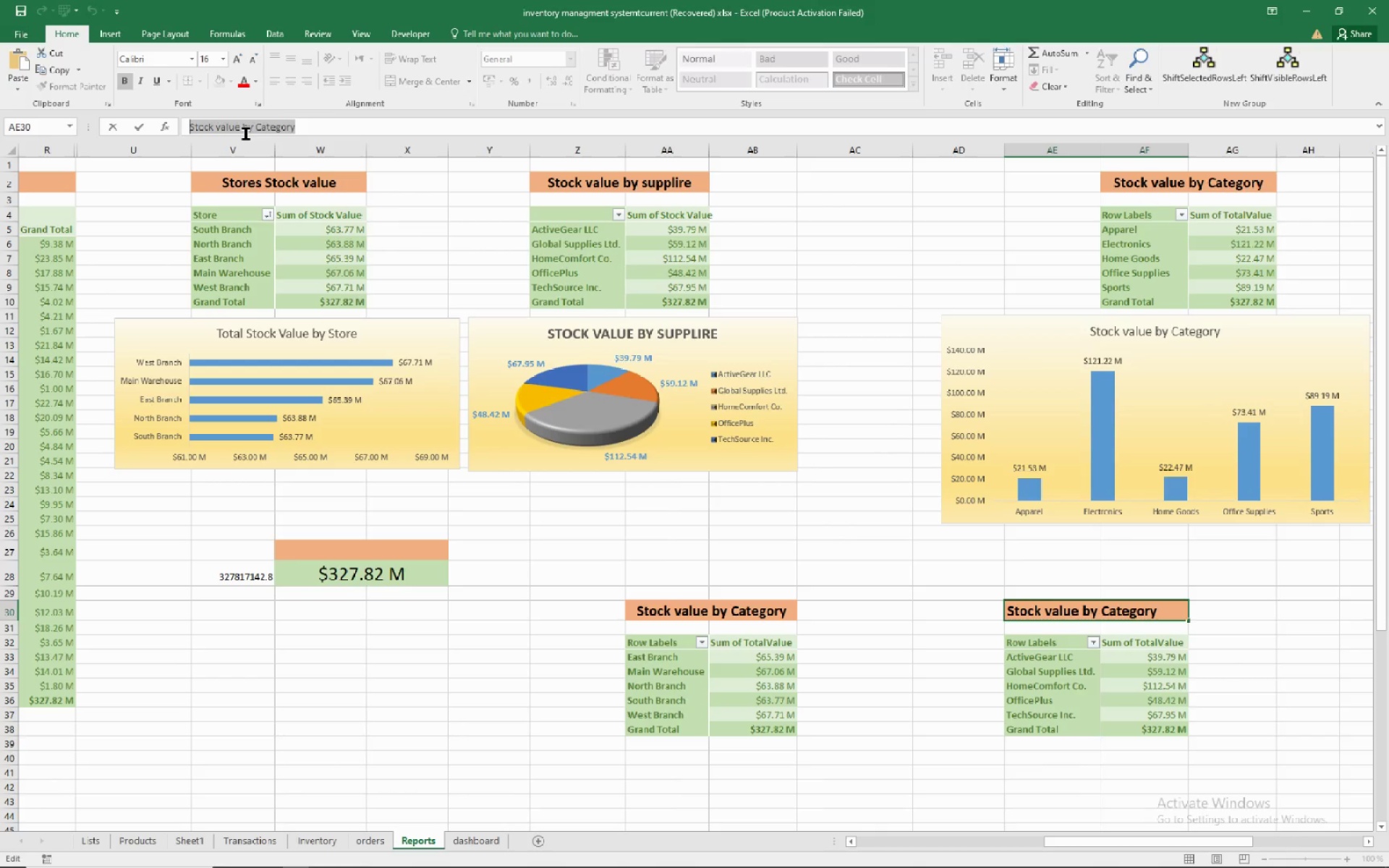 
right_click([246, 134])
 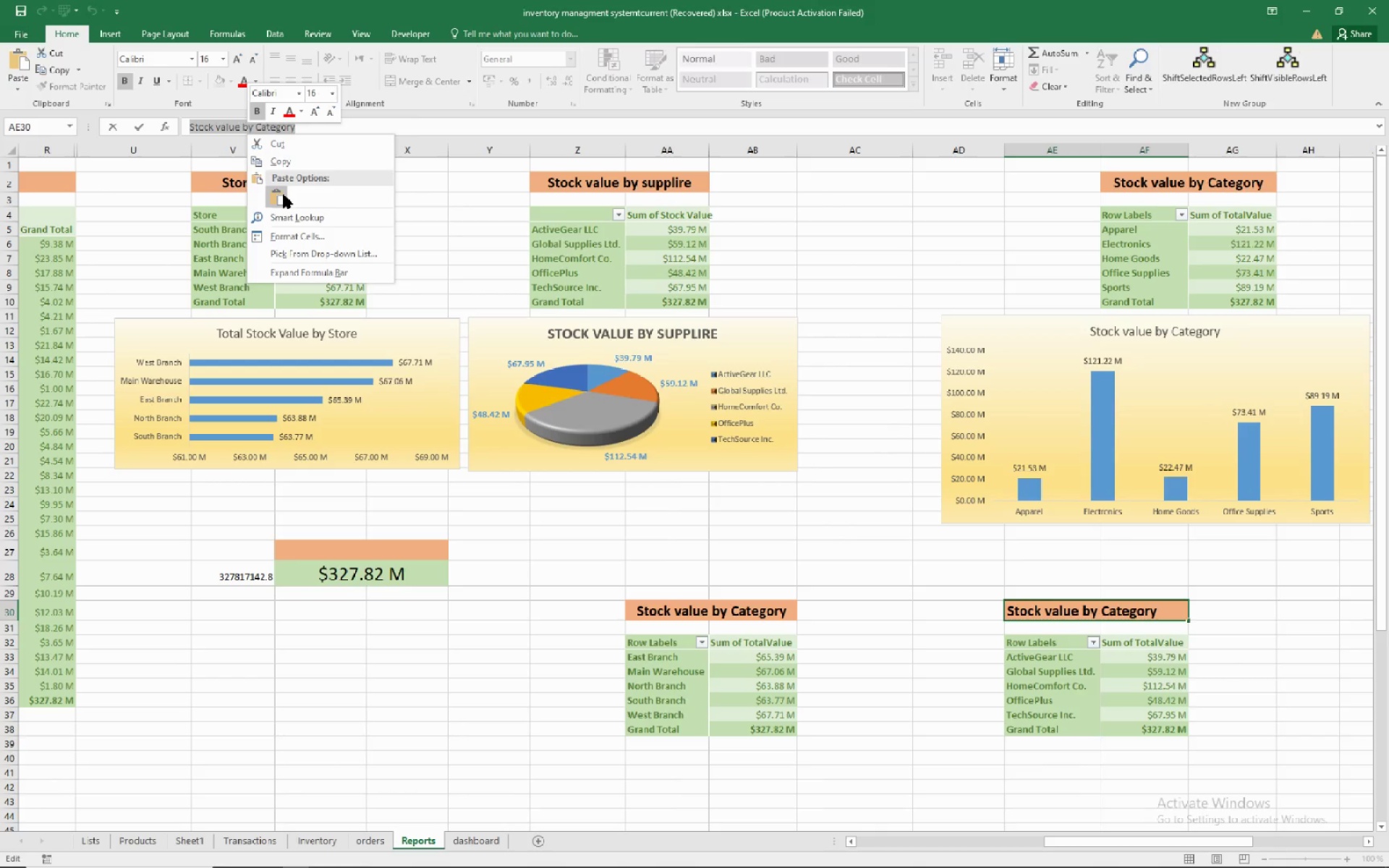 
left_click([283, 196])
 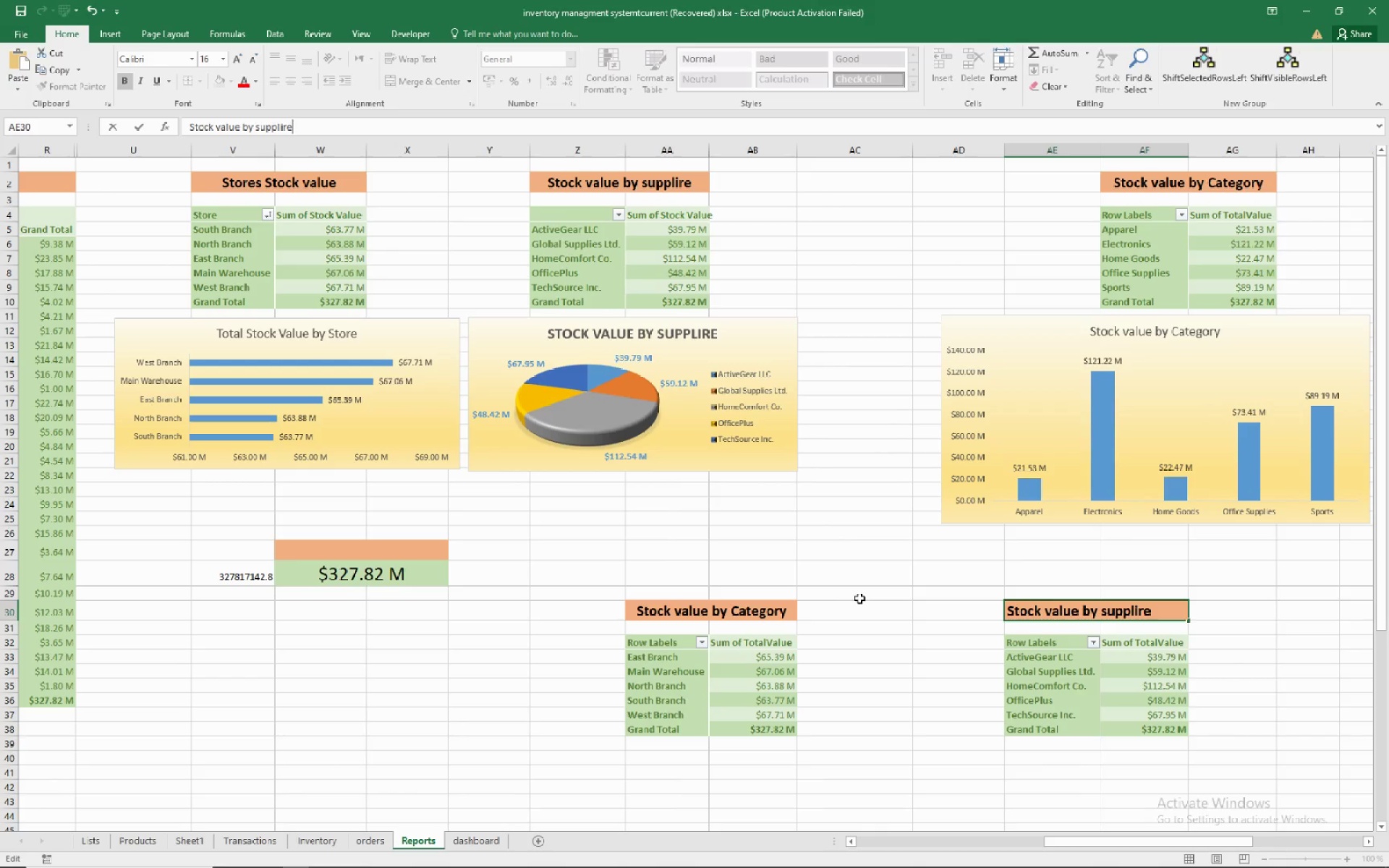 
left_click([861, 598])
 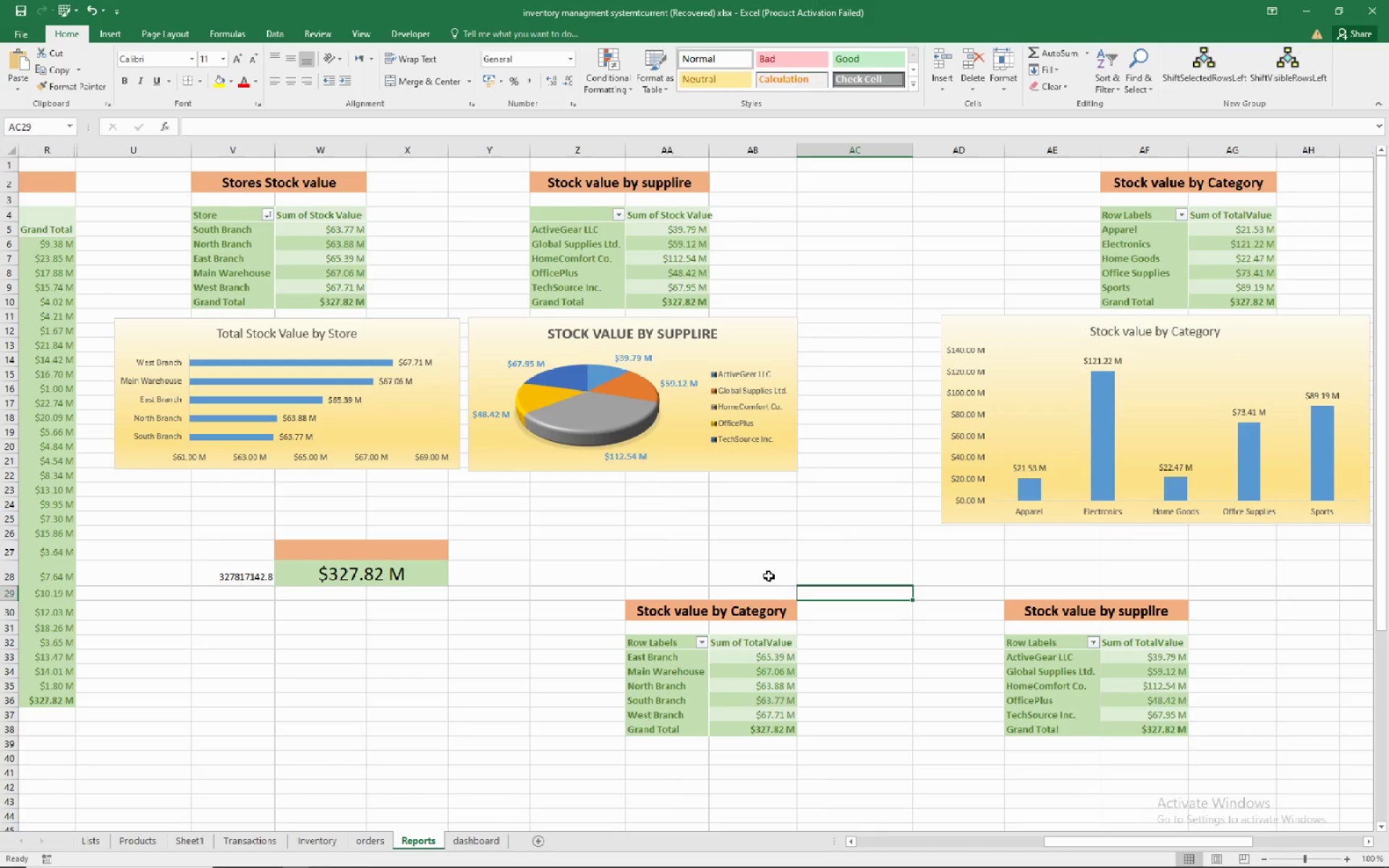 
left_click([739, 609])
 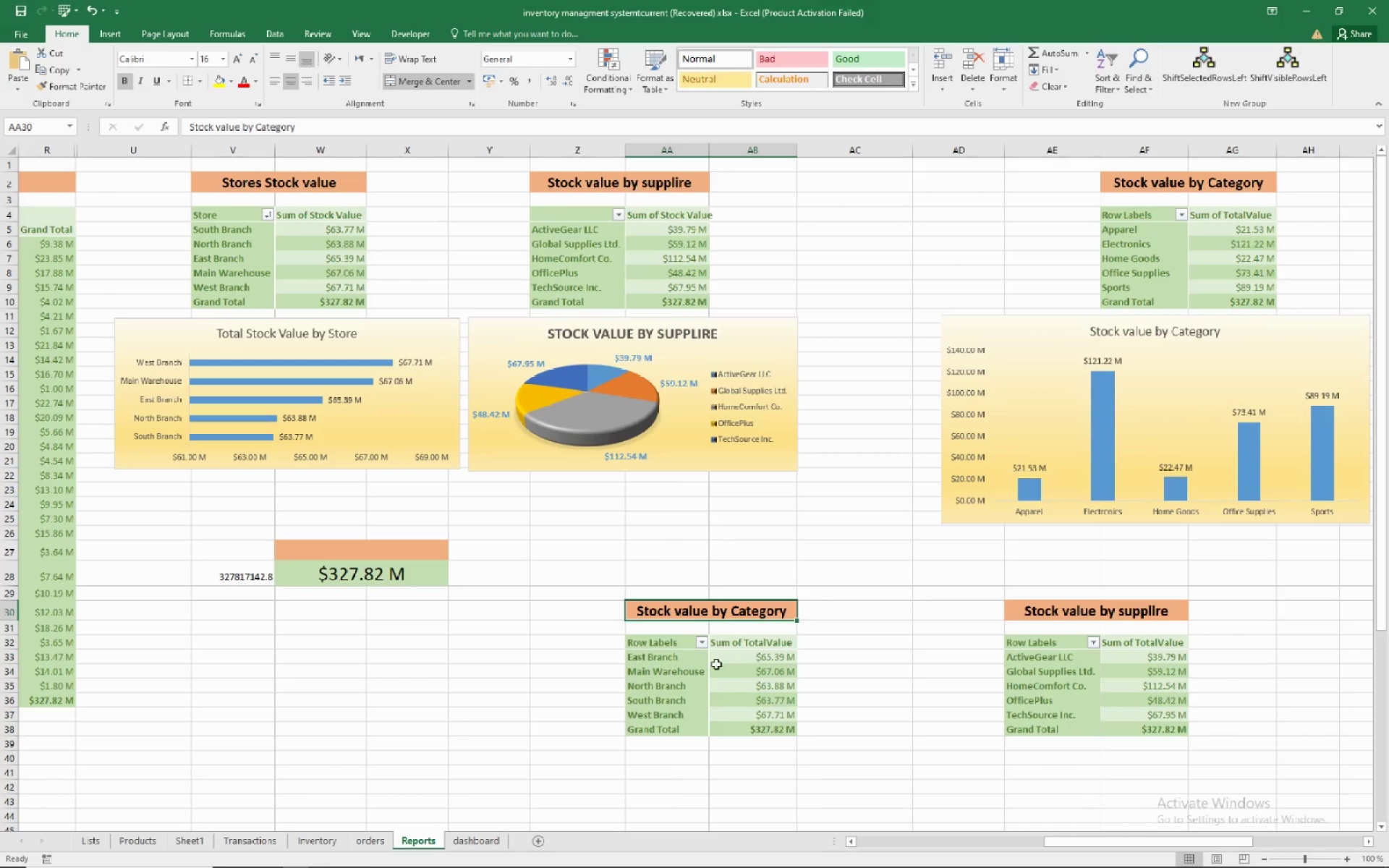 
left_click([670, 672])
 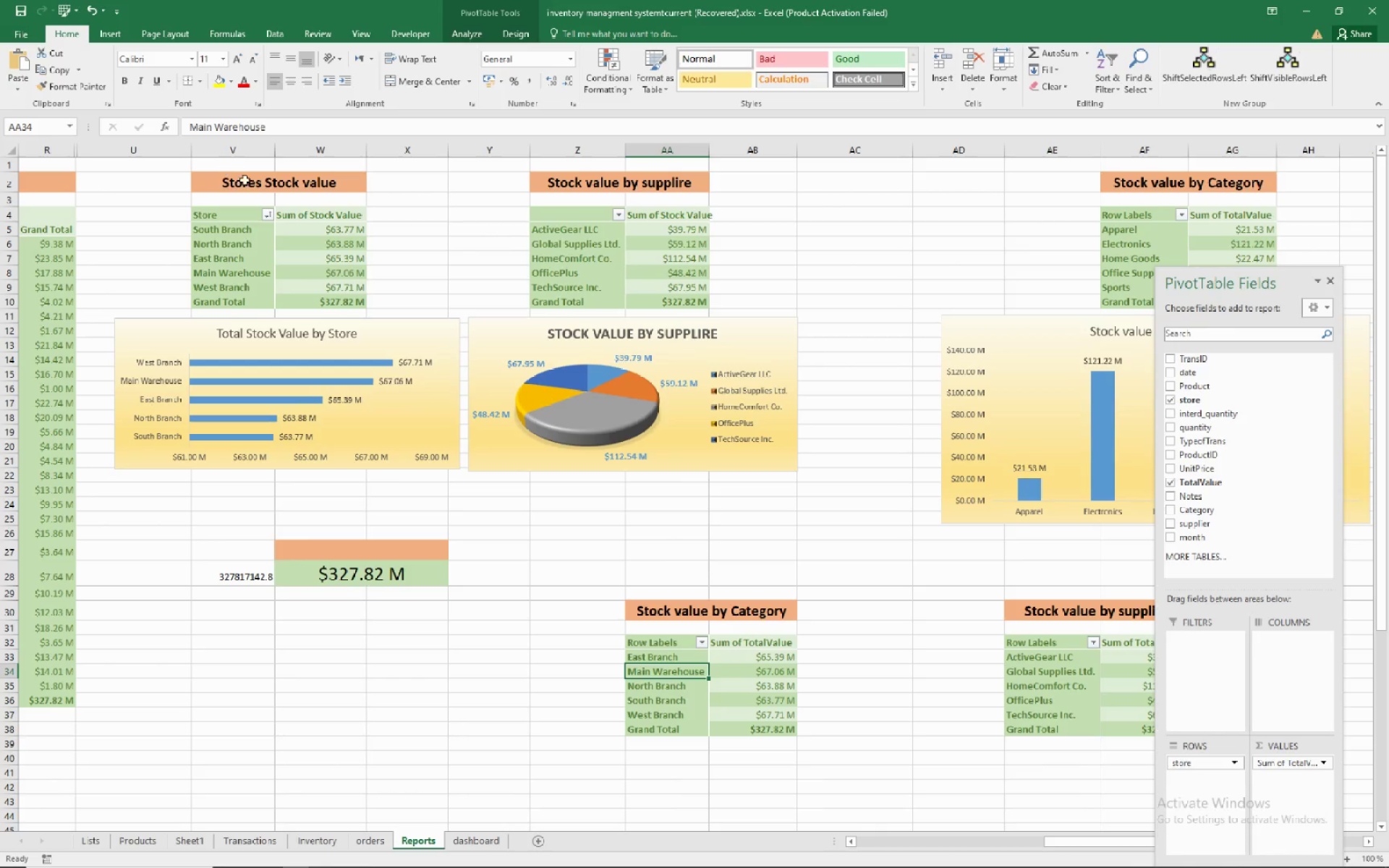 
left_click([274, 187])
 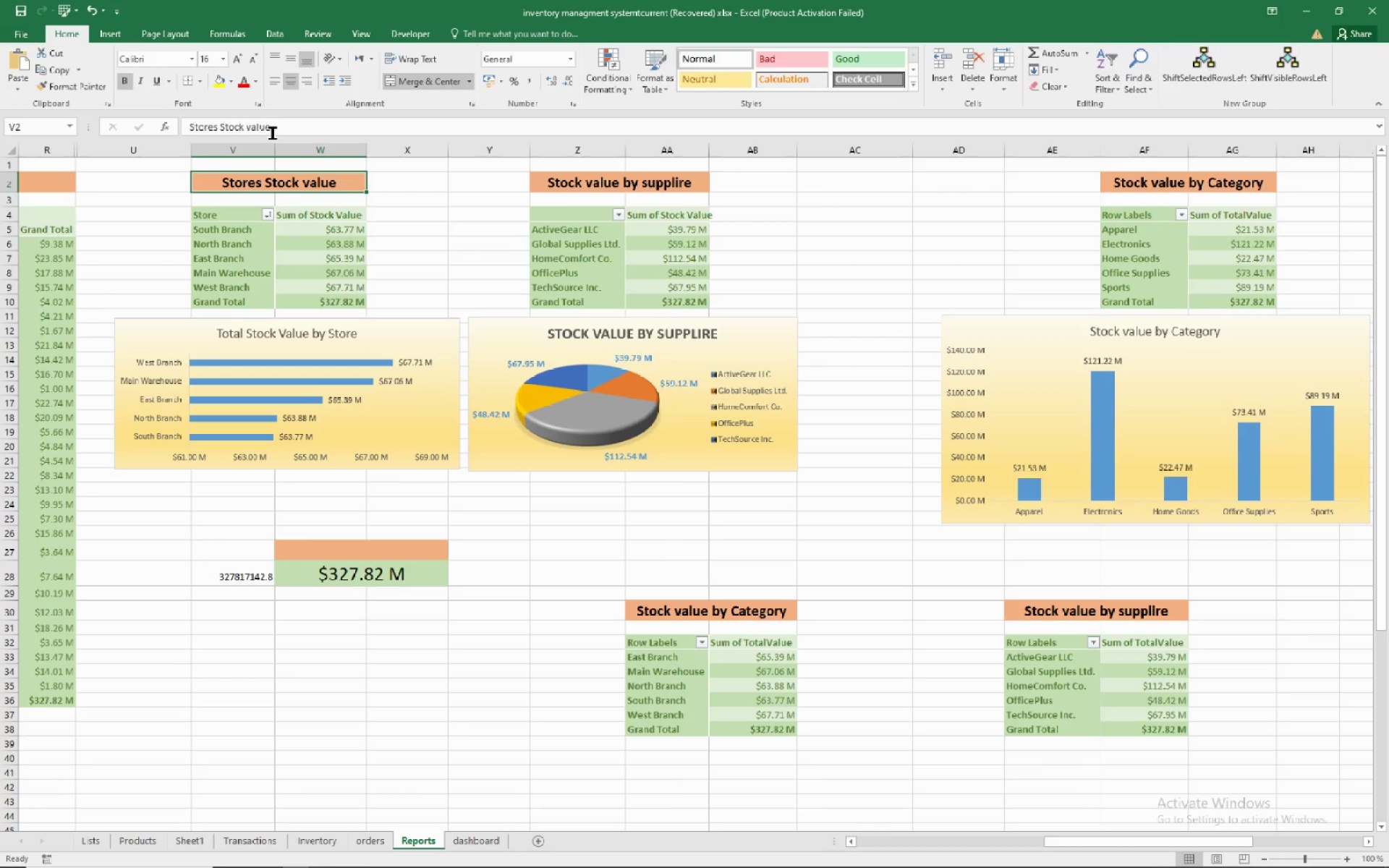 
left_click_drag(start_coordinate=[281, 132], to_coordinate=[156, 101])
 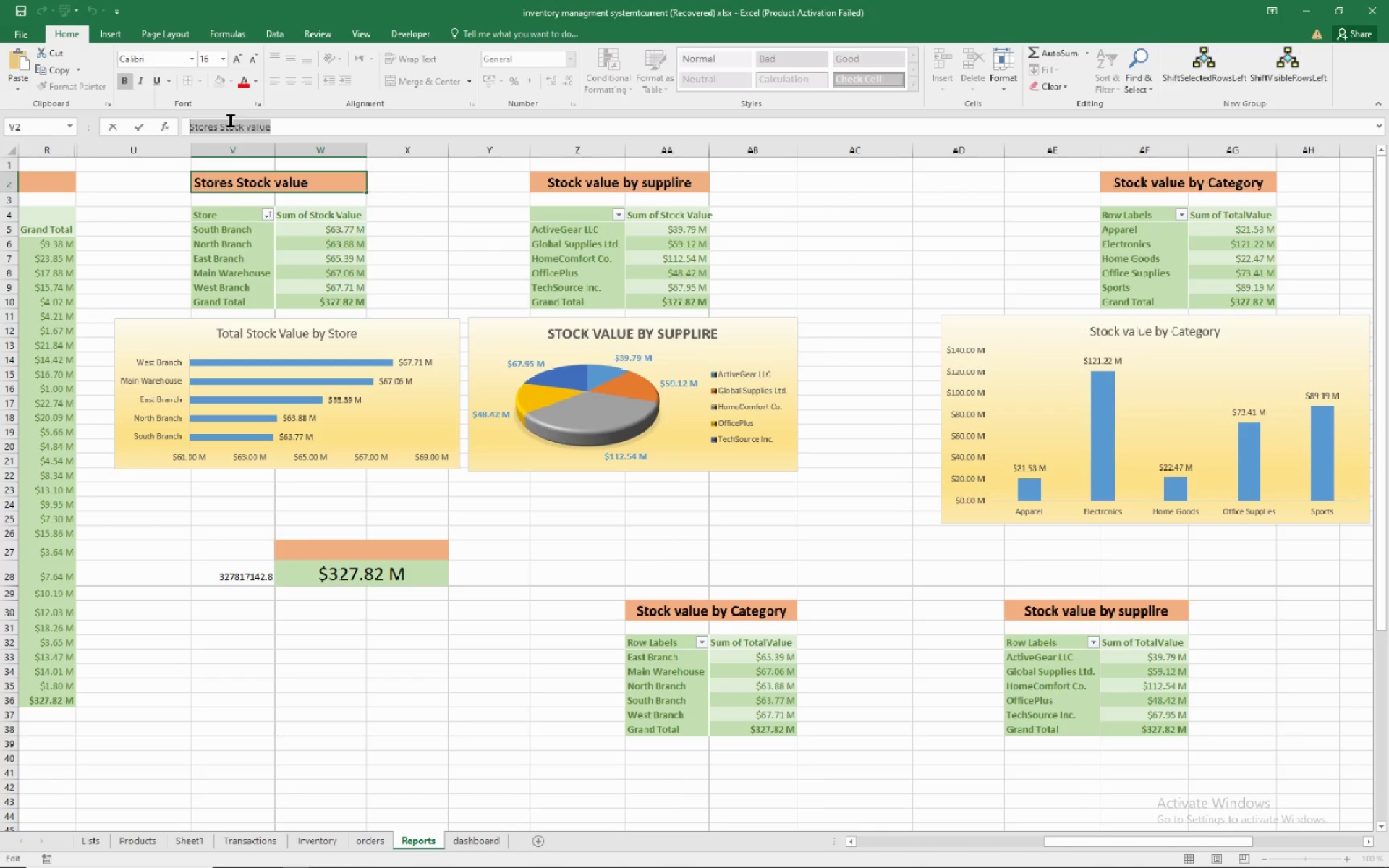 
right_click([231, 121])
 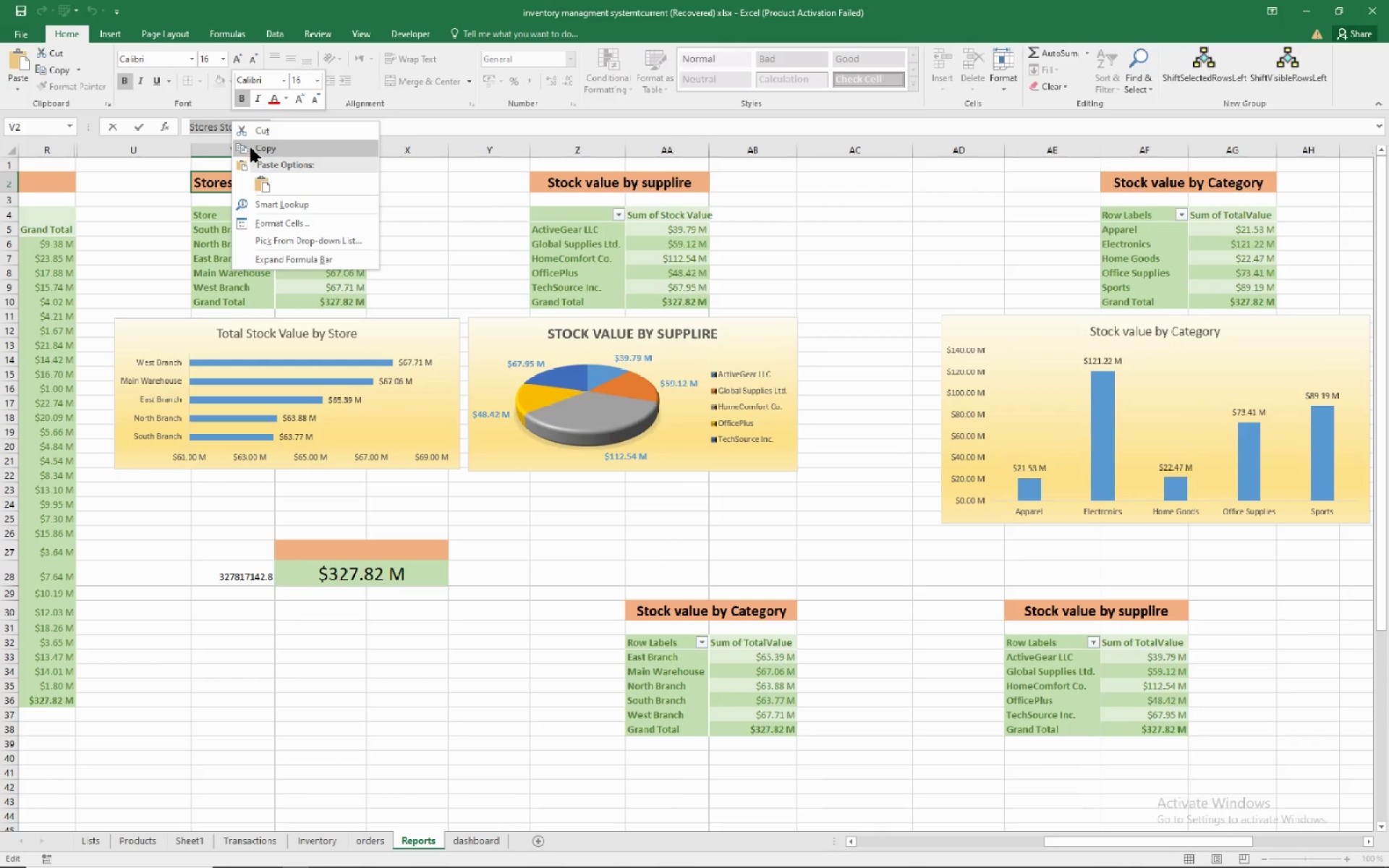 
left_click([251, 148])
 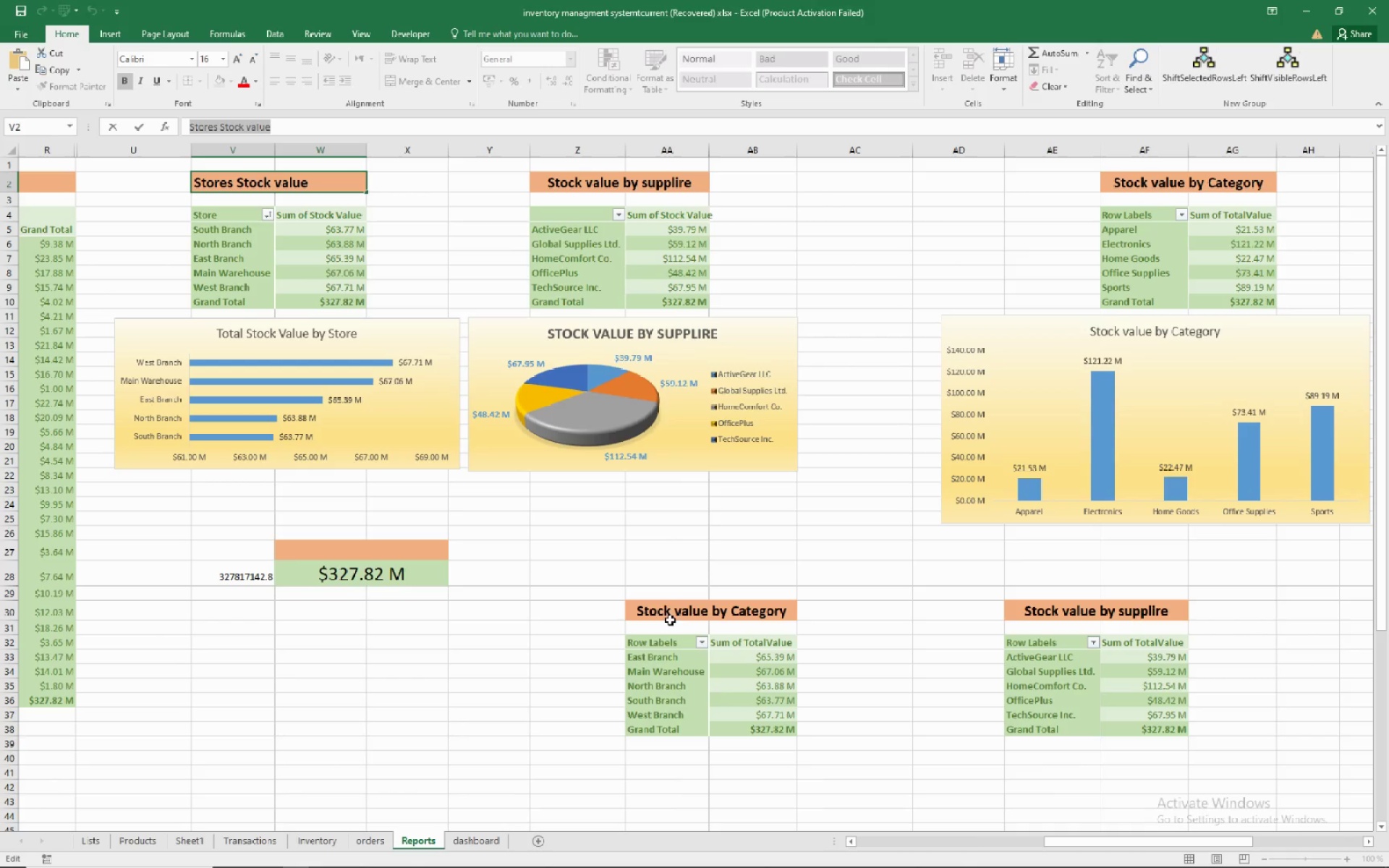 
left_click([673, 615])
 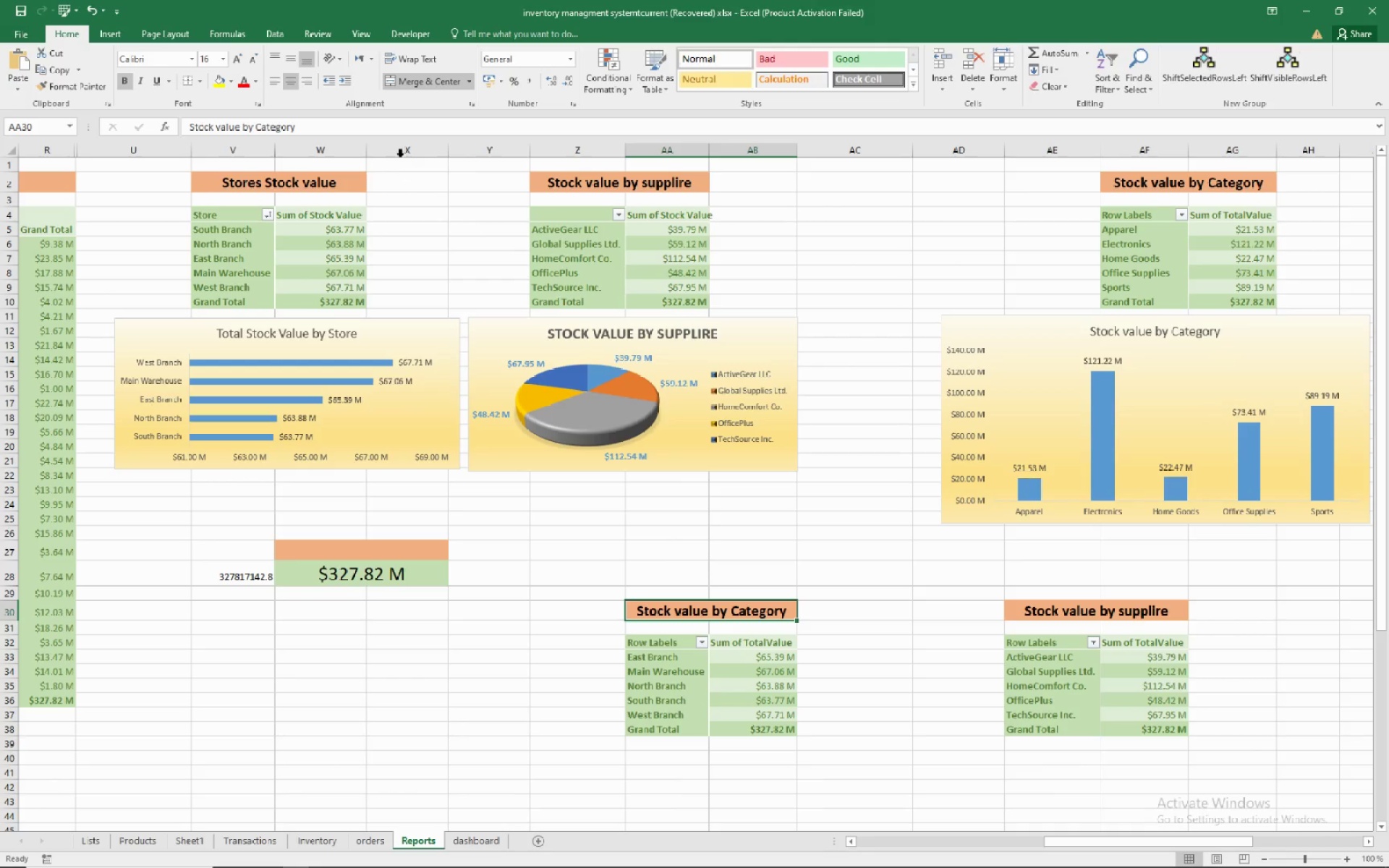 
left_click_drag(start_coordinate=[357, 133], to_coordinate=[152, 111])
 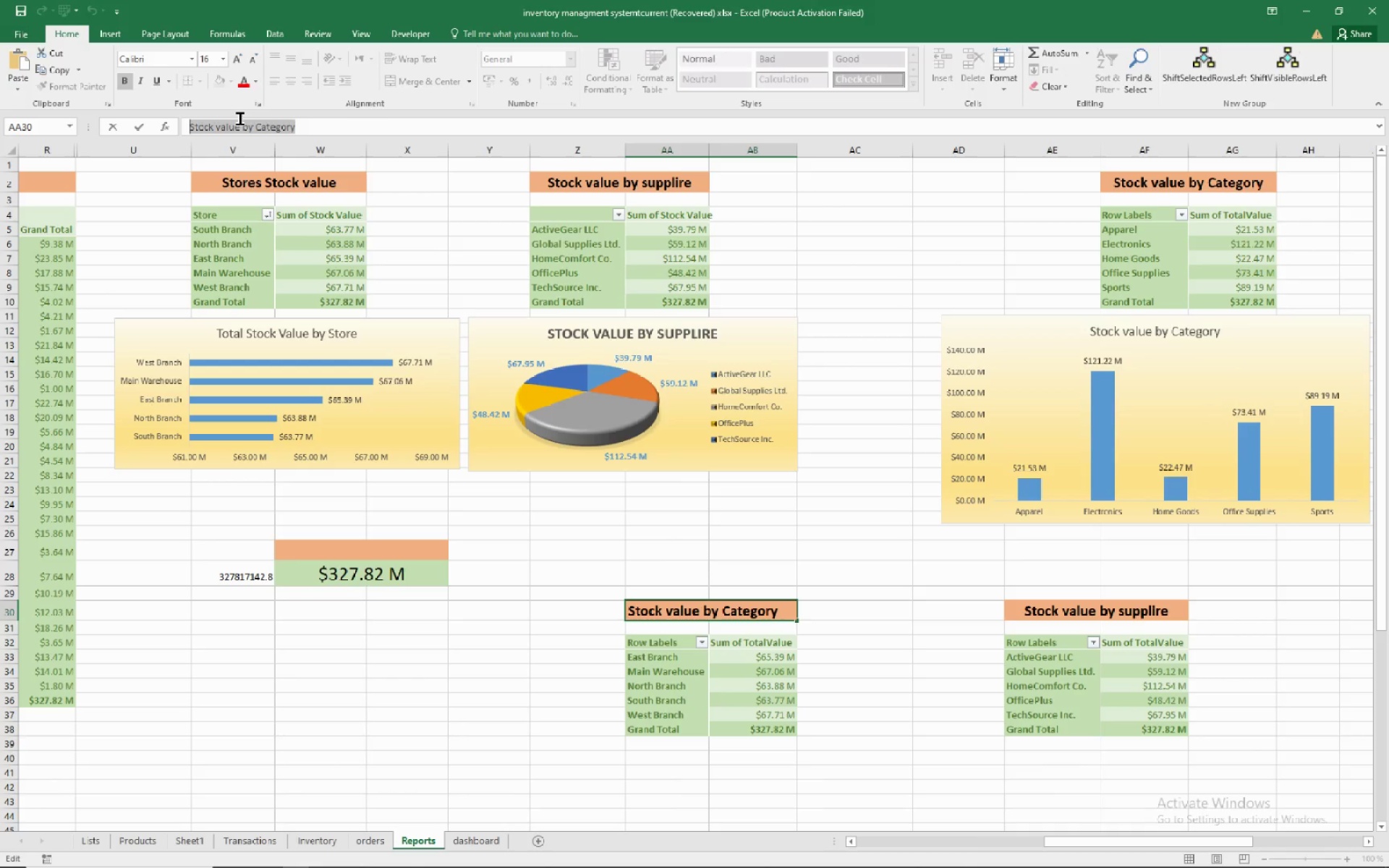 
right_click([240, 119])
 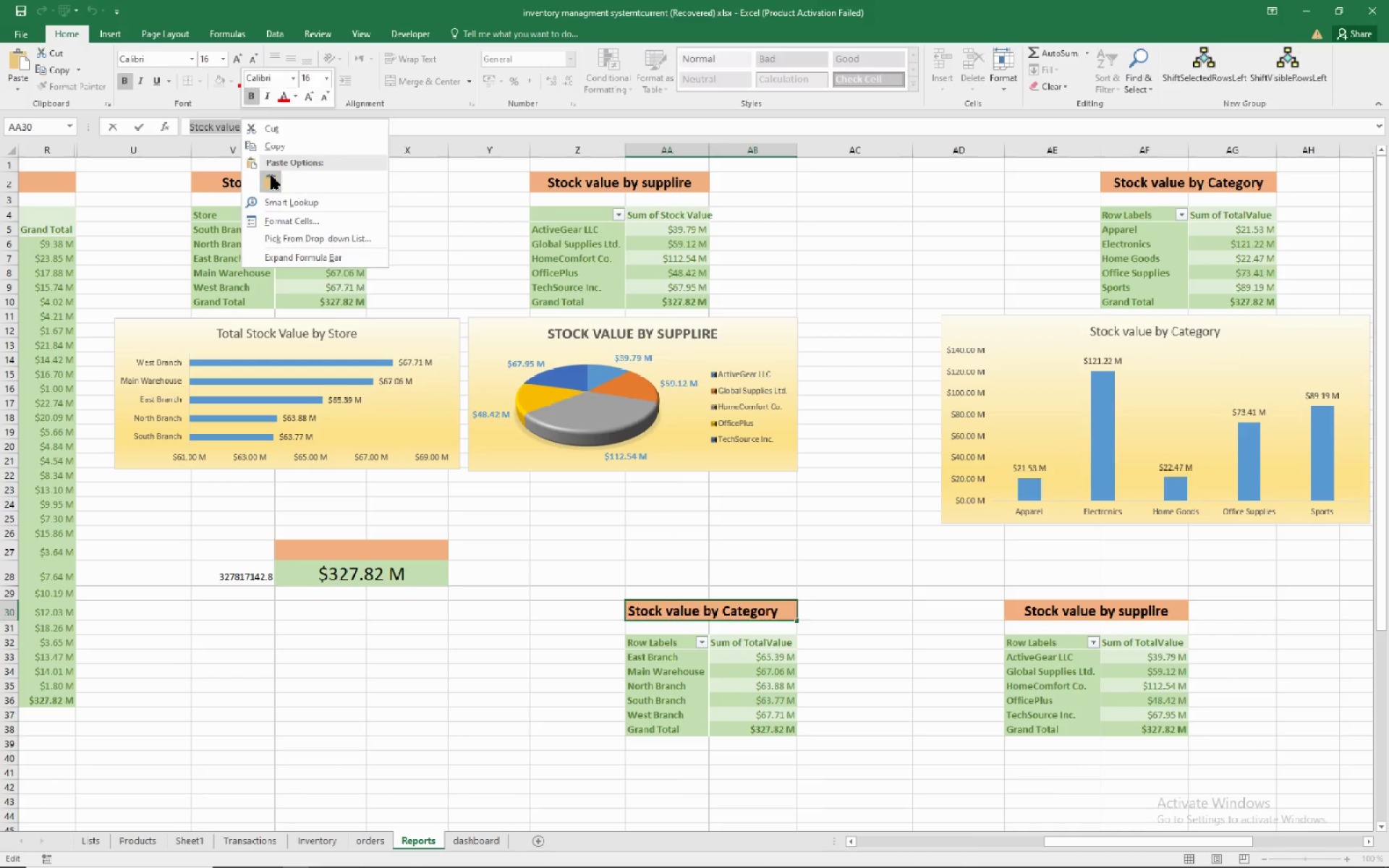 
left_click([271, 176])
 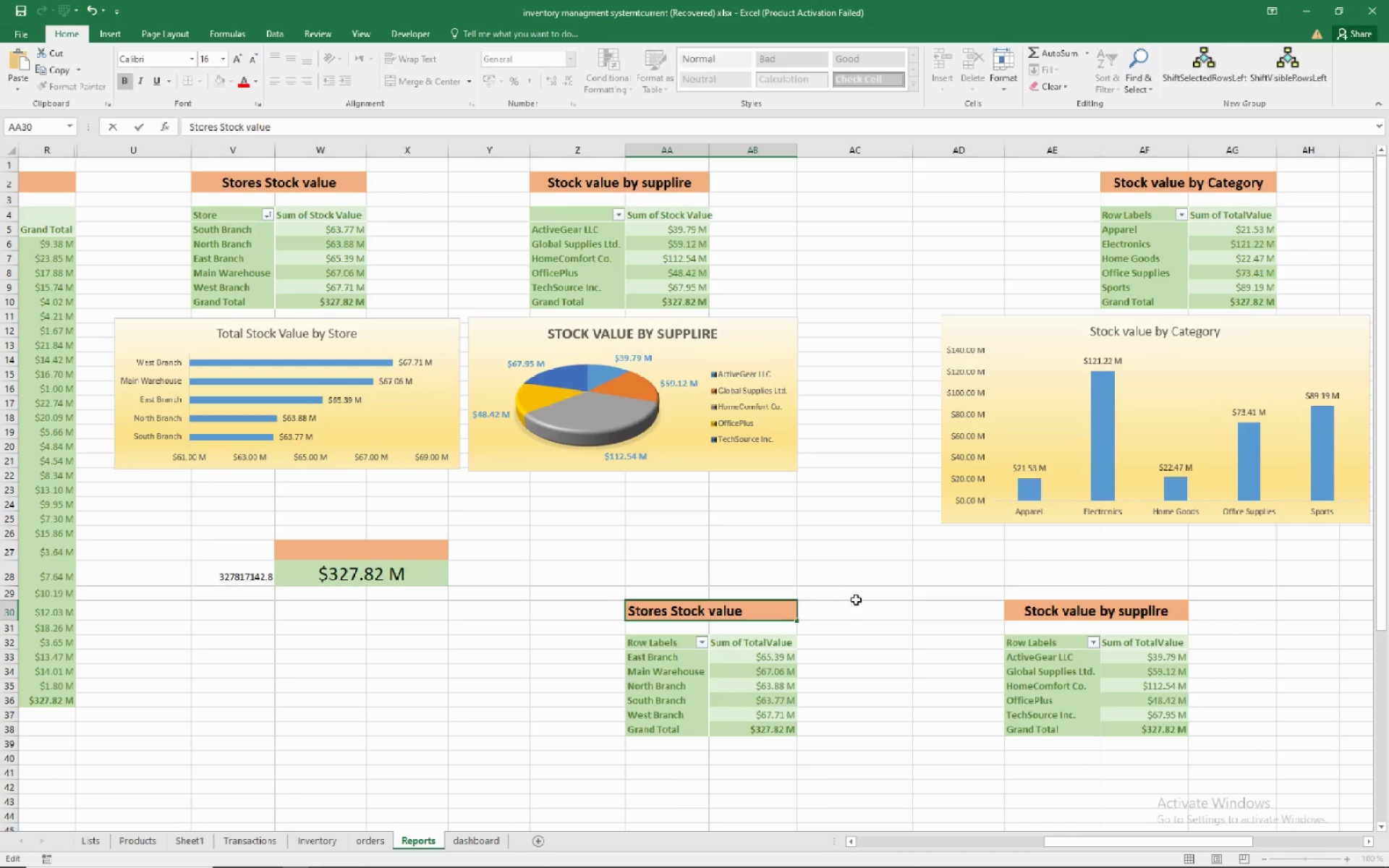 
left_click([859, 601])
 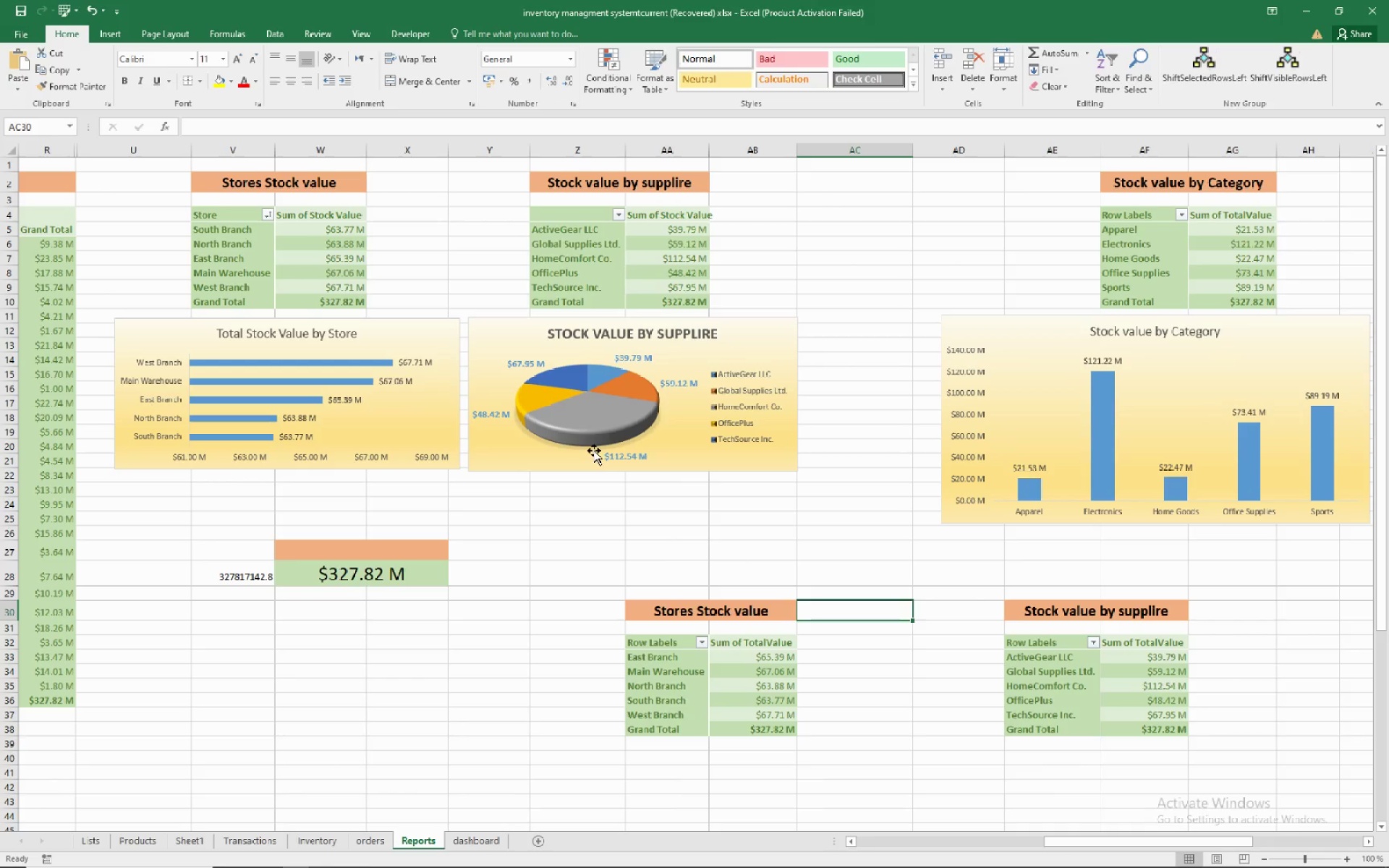 
wait(11.08)
 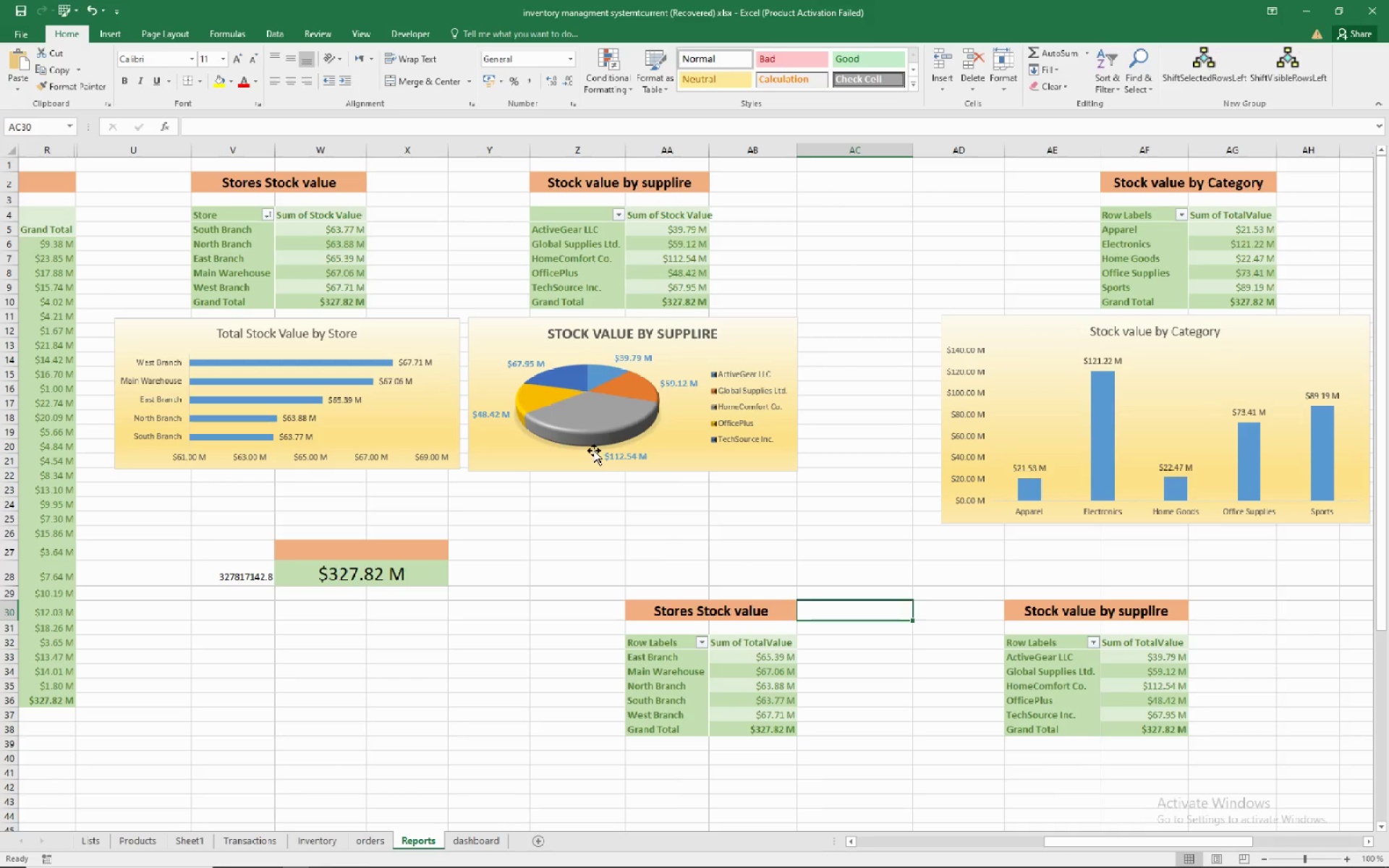 
left_click([696, 349])
 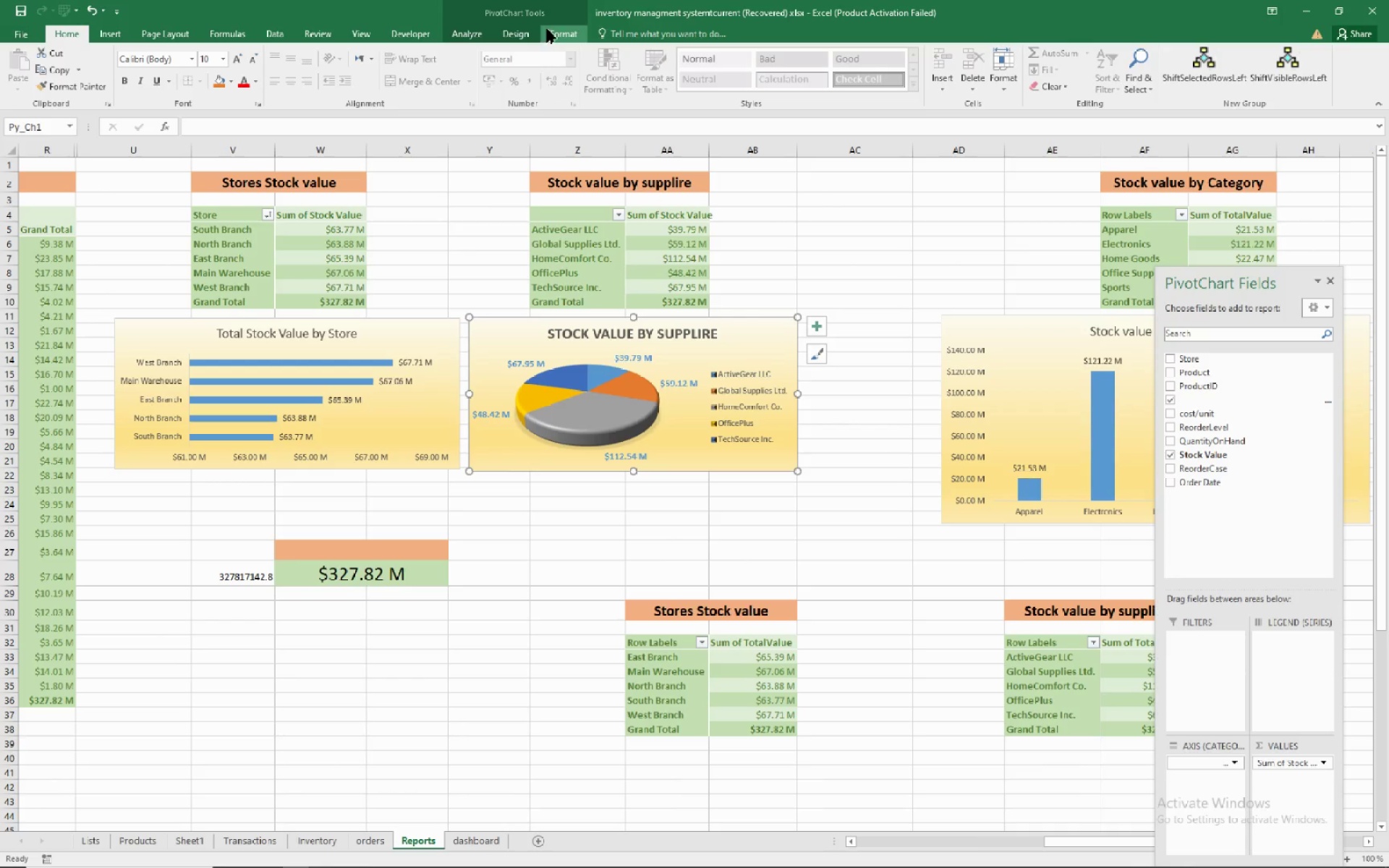 
left_click([514, 29])
 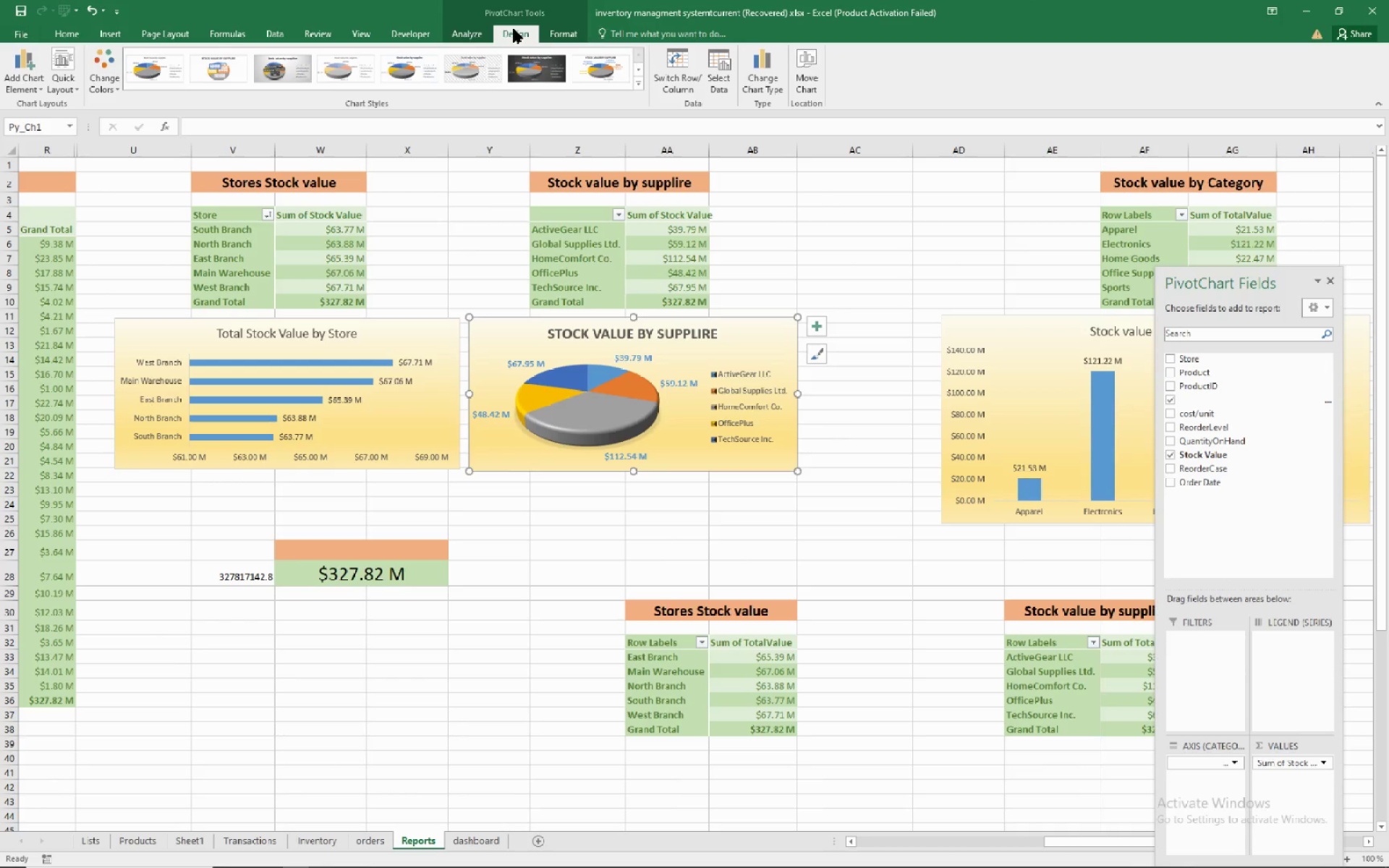 
left_click([475, 34])
 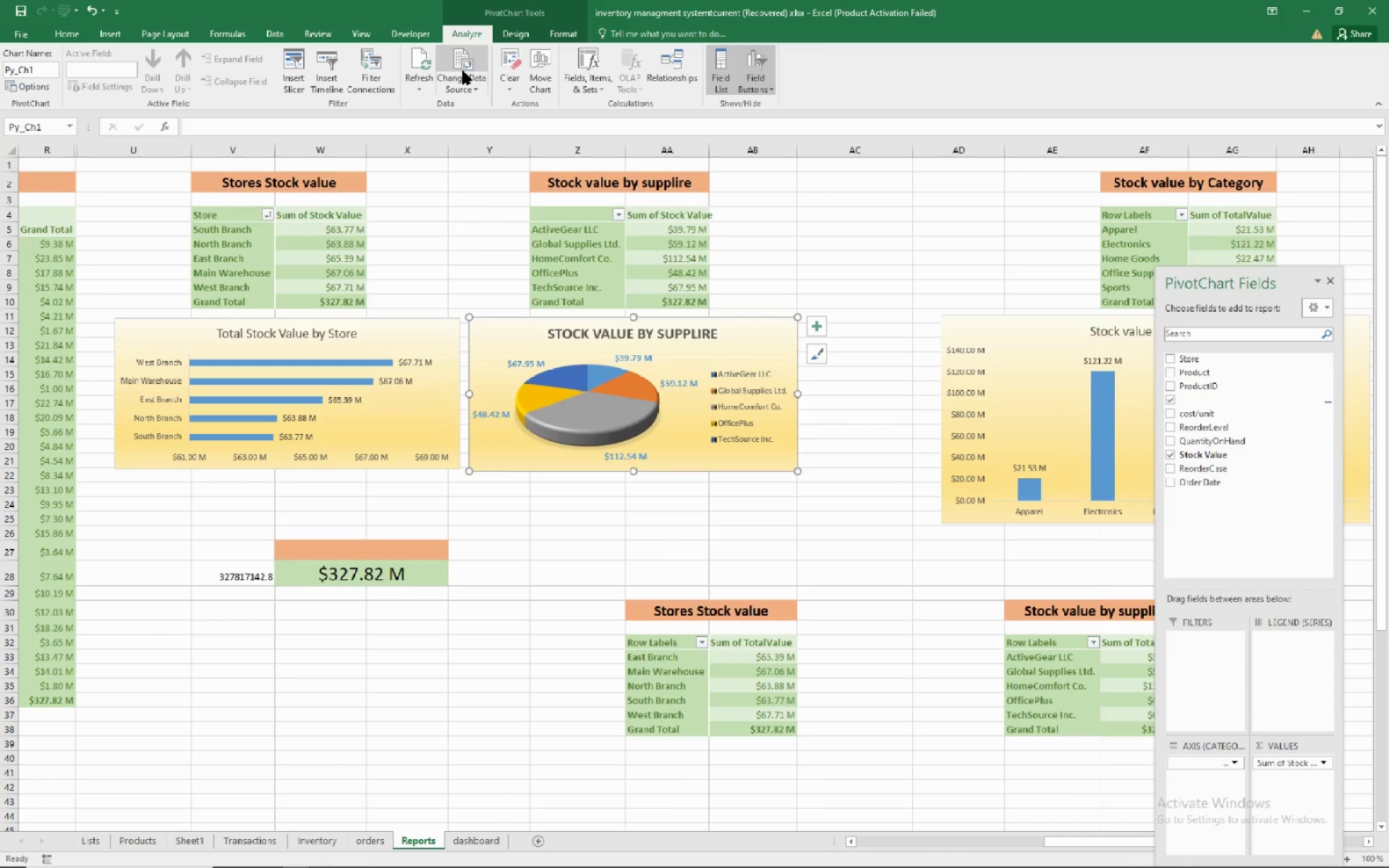 
left_click([473, 93])
 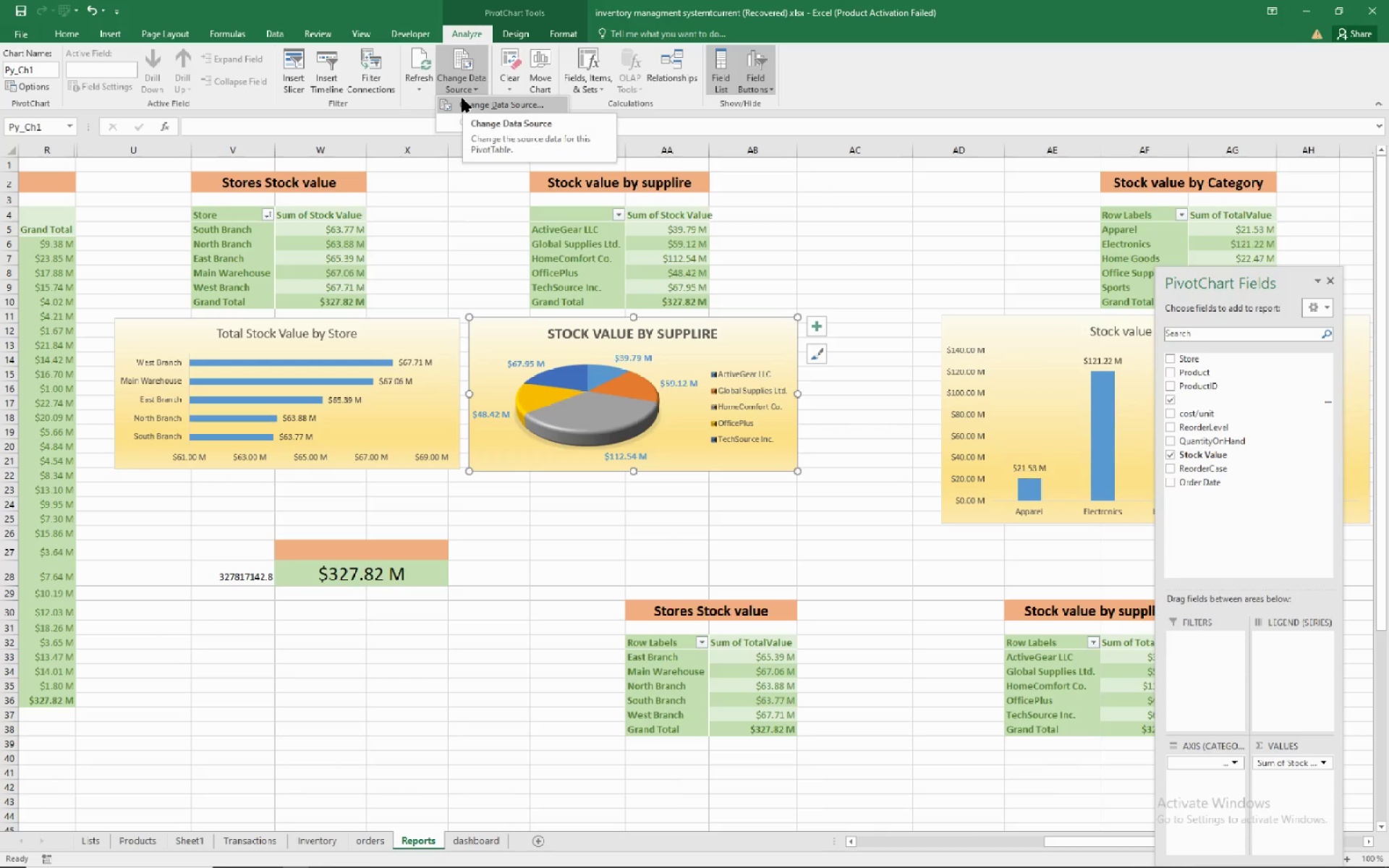 
left_click([462, 98])
 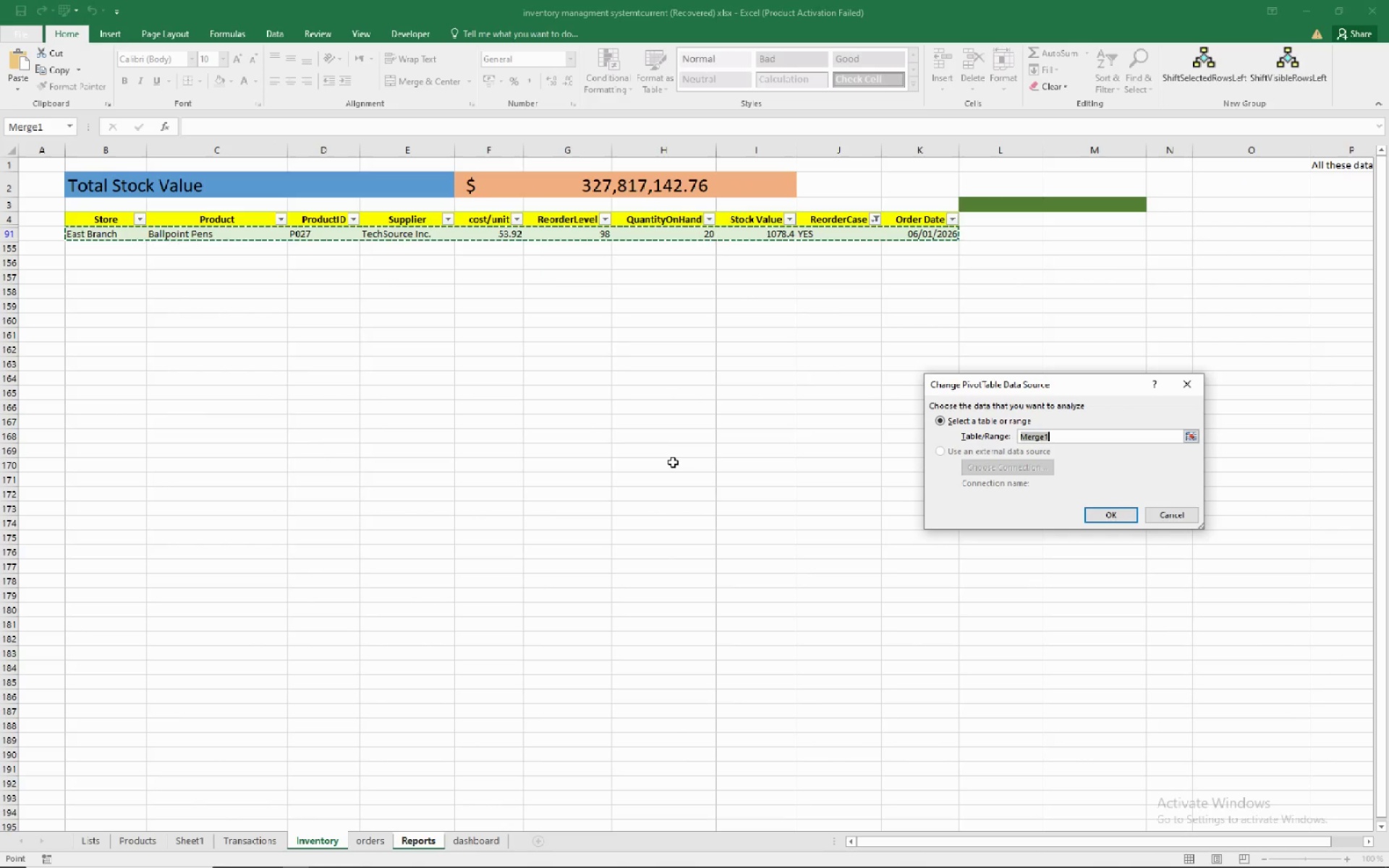 
wait(8.82)
 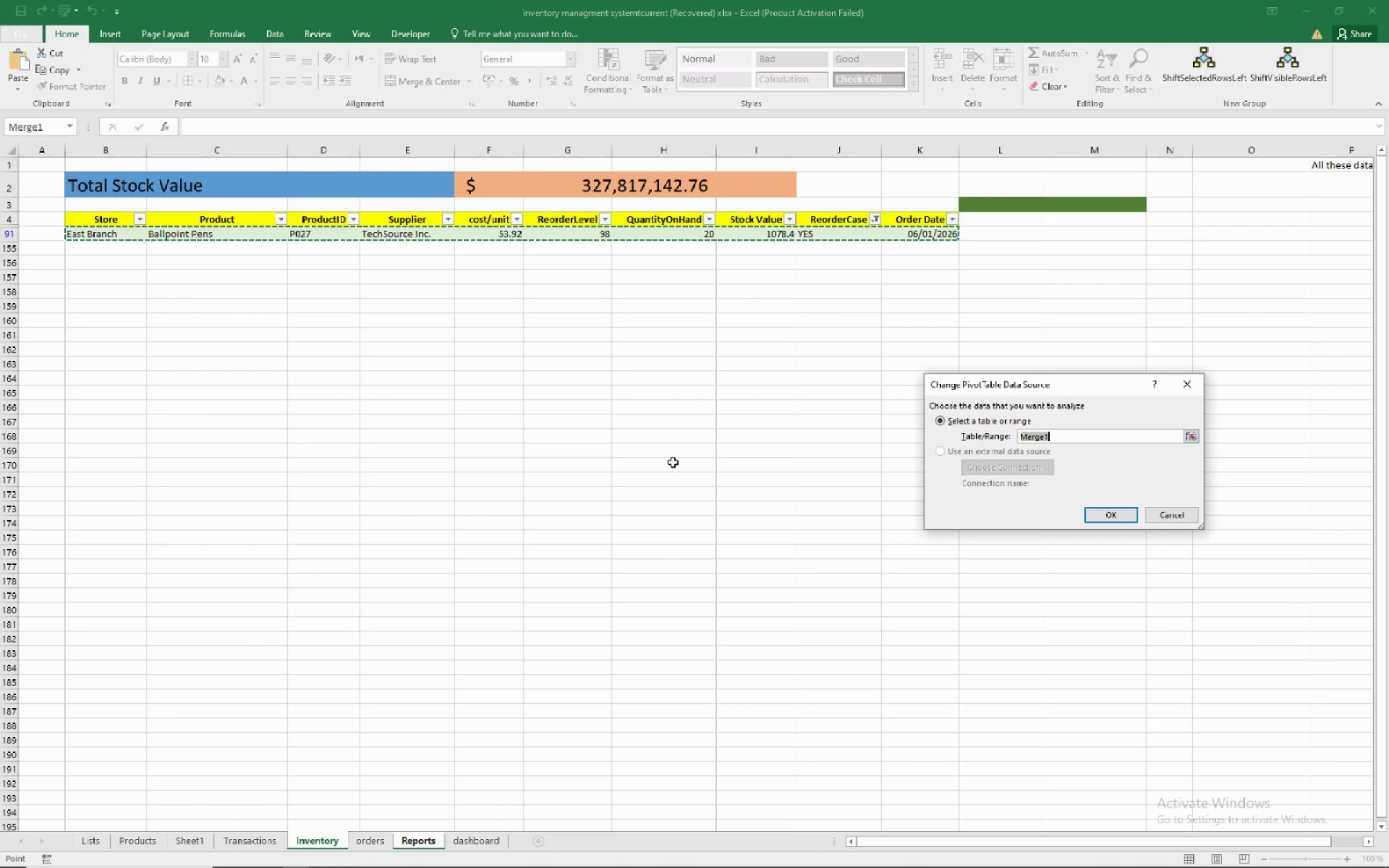 
key(Delete)
 